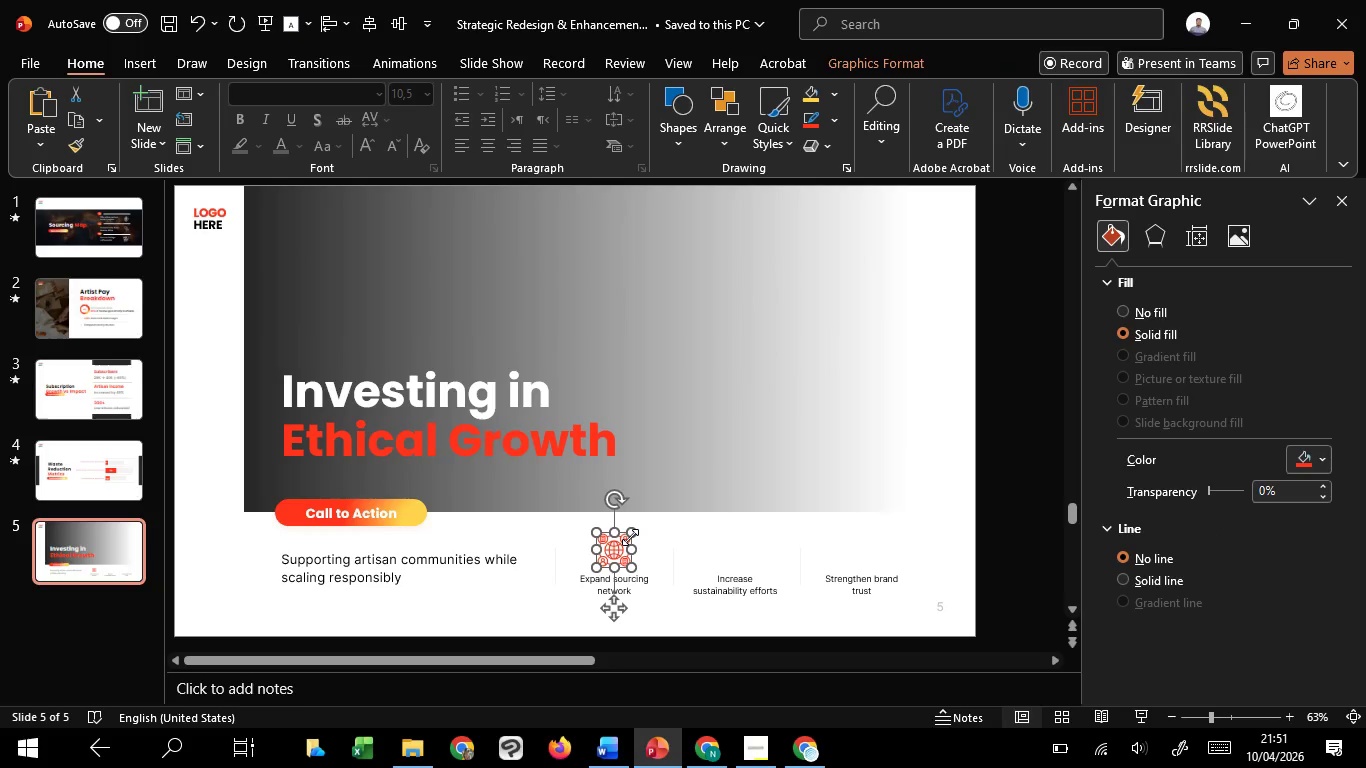 
key(ArrowUp)
 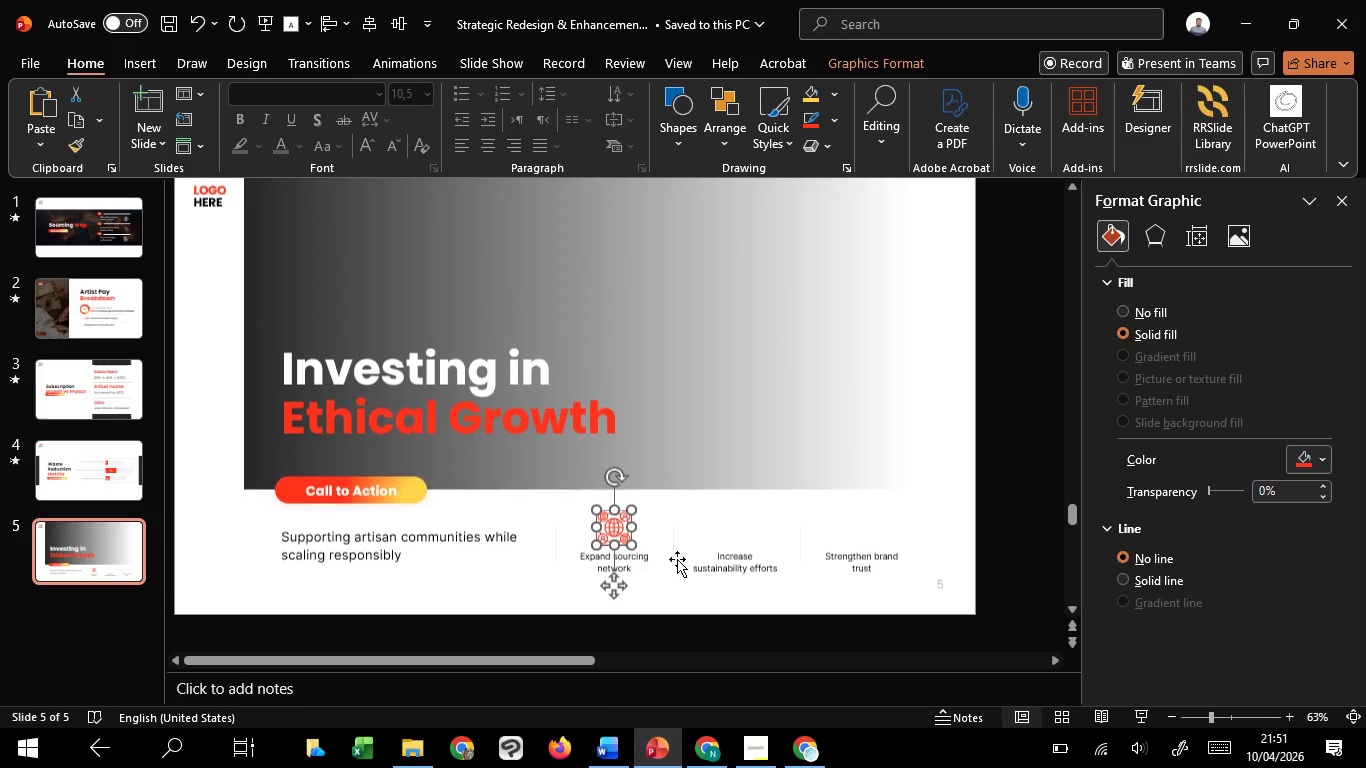 
scroll: coordinate [703, 559], scroll_direction: down, amount: 11.0
 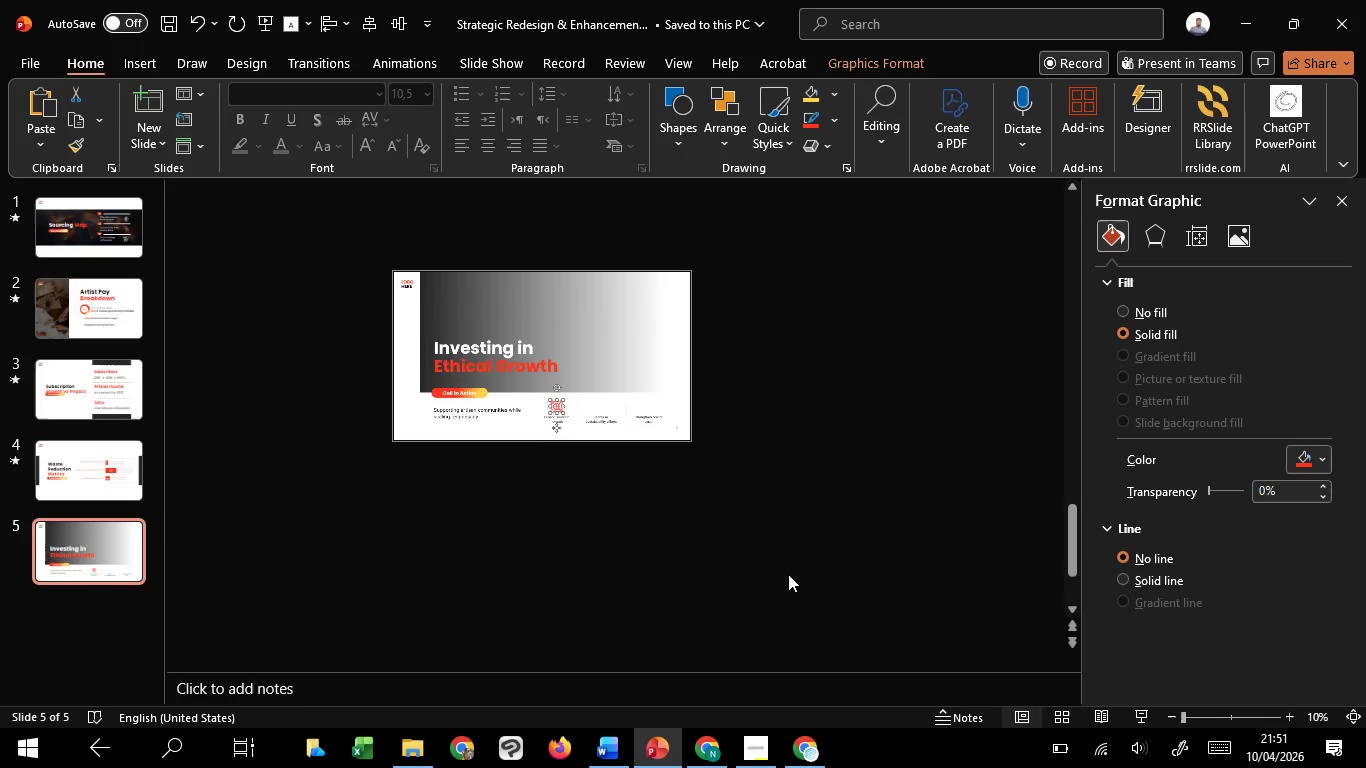 
hold_key(key=ControlLeft, duration=0.8)
scroll: coordinate [788, 574], scroll_direction: down, amount: 5.0
 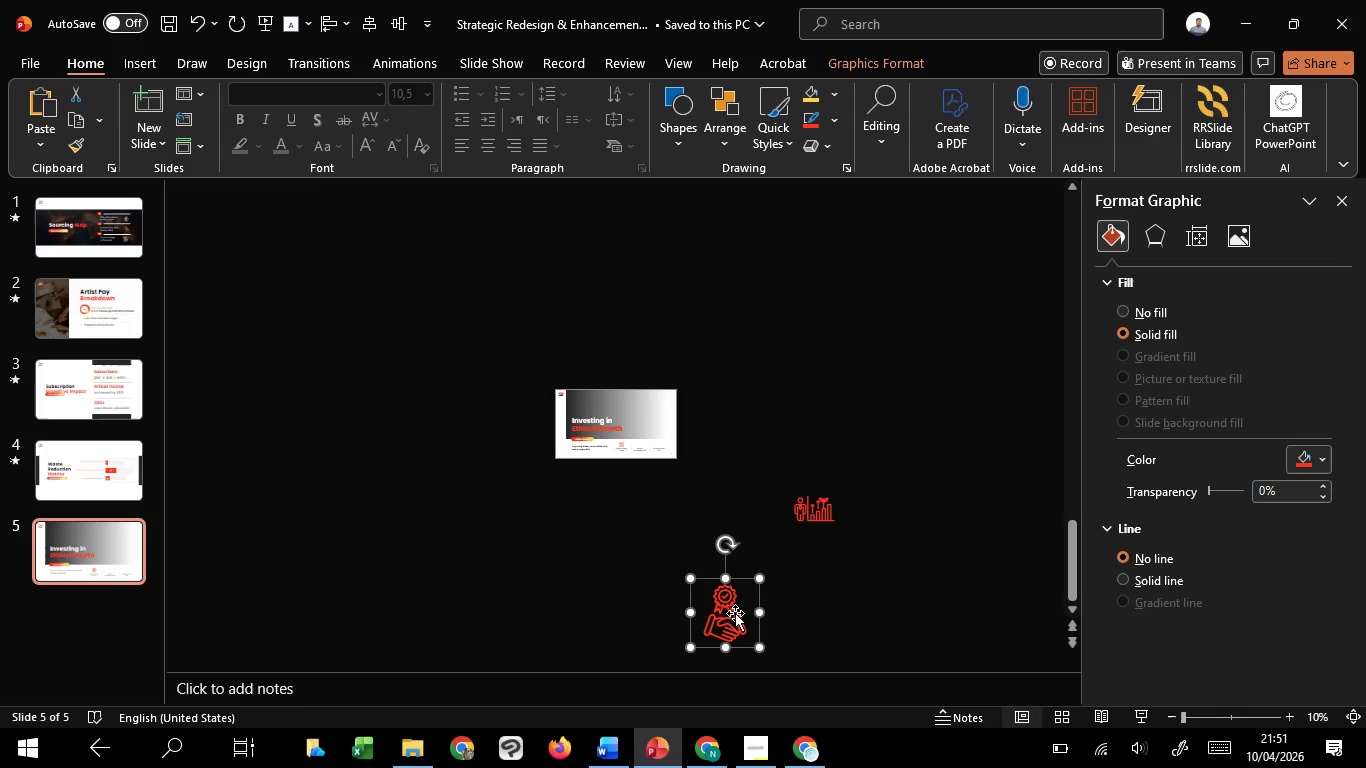 
left_click([735, 613])
 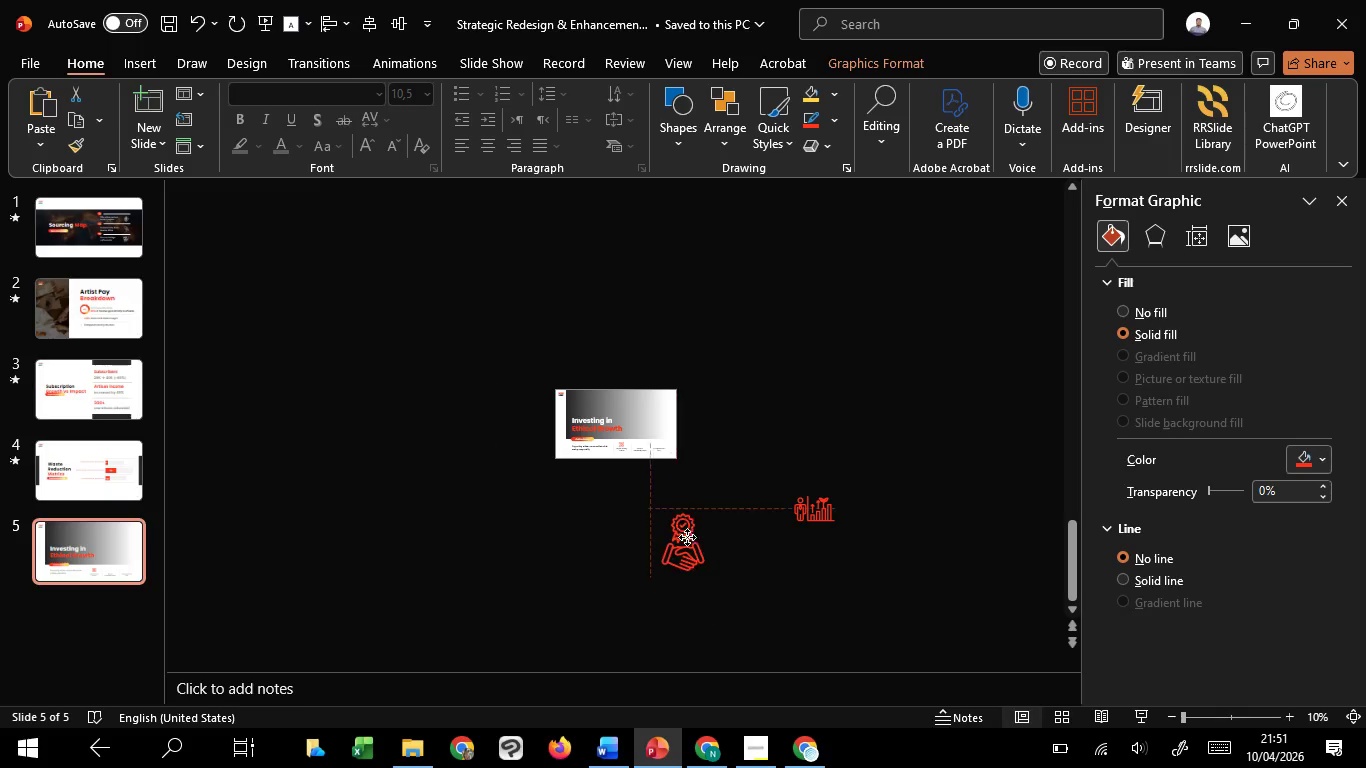 
left_click_drag(start_coordinate=[735, 613], to_coordinate=[665, 503])
 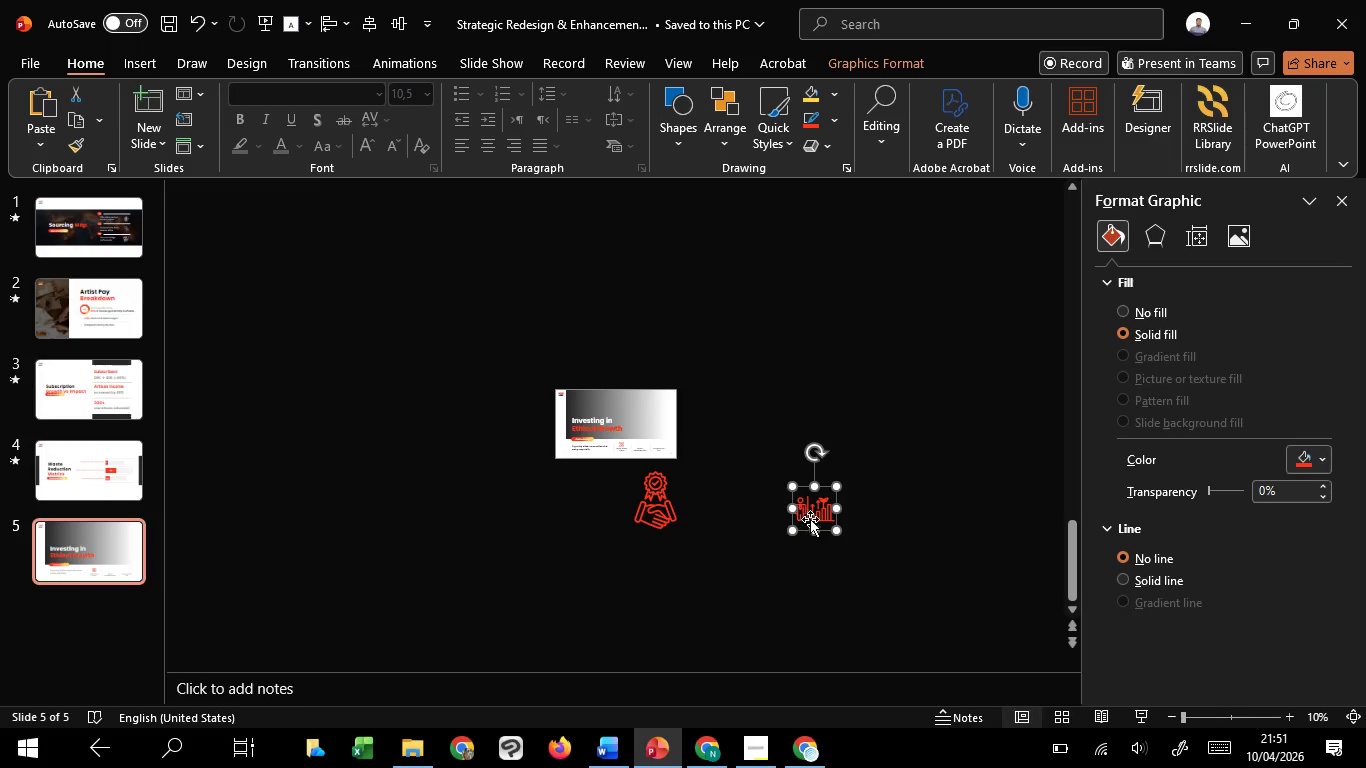 
left_click([807, 520])
 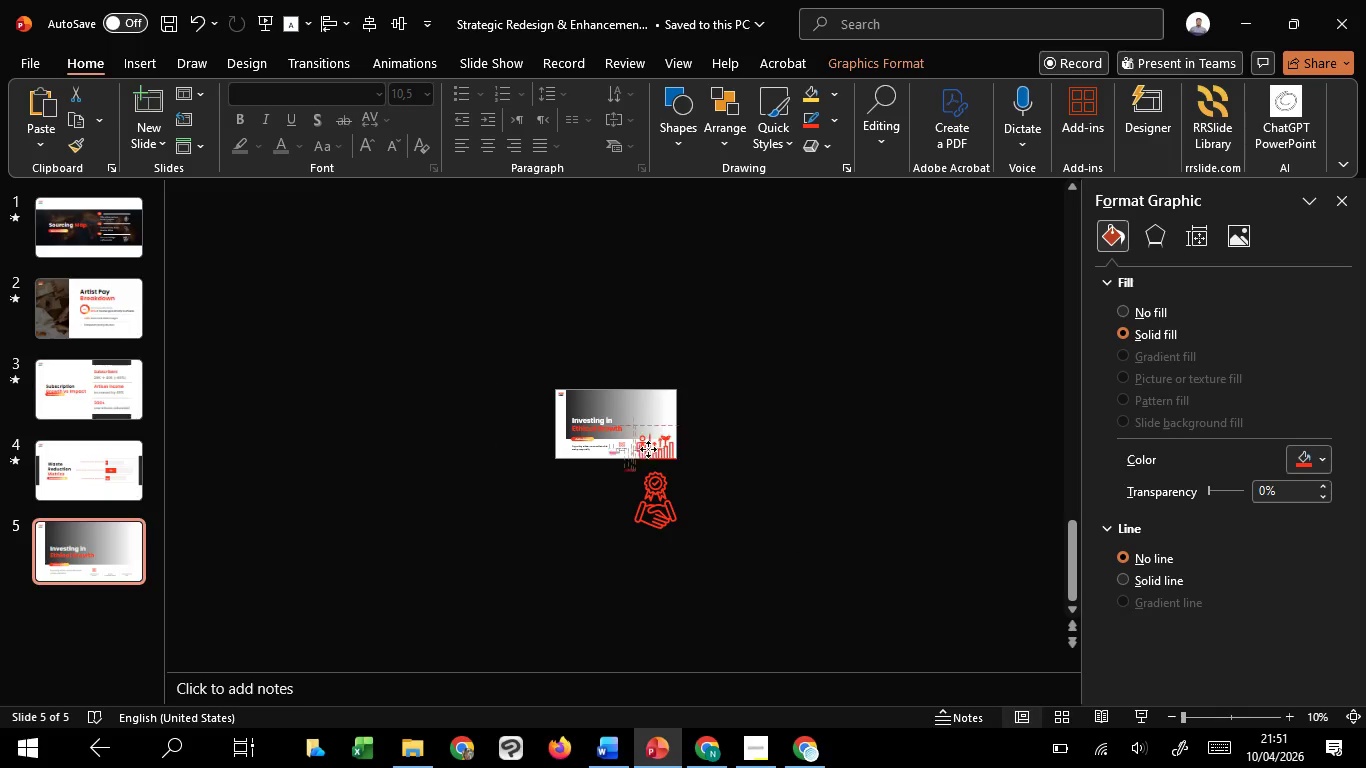 
left_click_drag(start_coordinate=[814, 516], to_coordinate=[643, 442])
 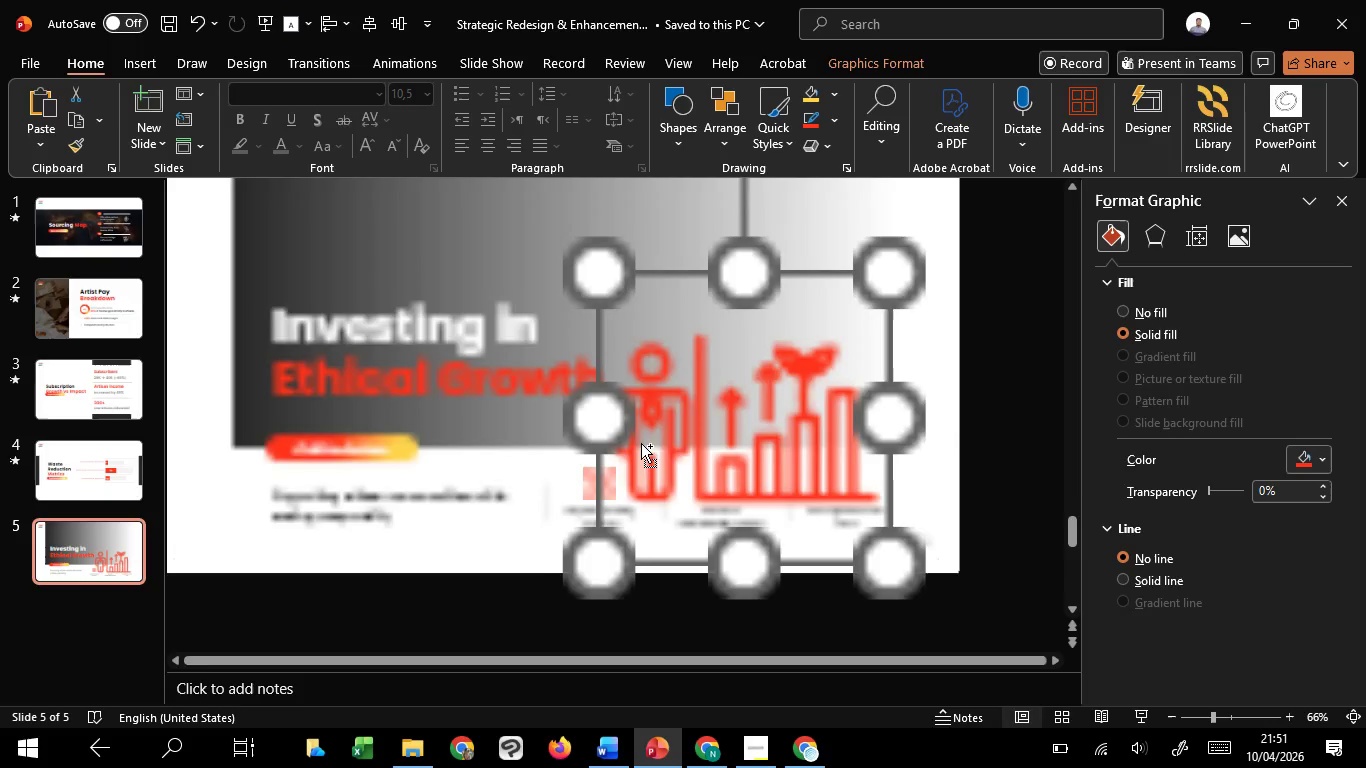 
hold_key(key=ControlLeft, duration=3.28)
scroll: coordinate [641, 443], scroll_direction: up, amount: 7.0
 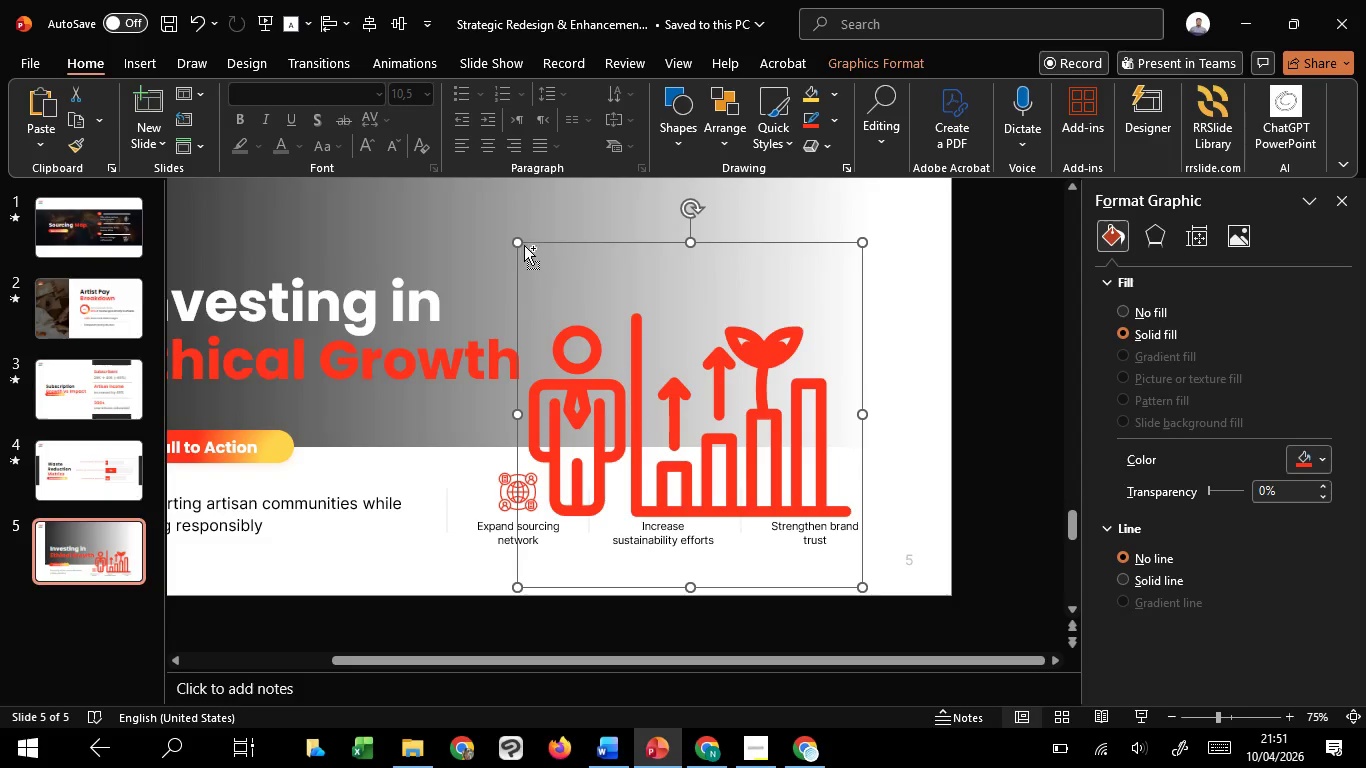 
hold_key(key=ShiftLeft, duration=1.5)
left_click_drag(start_coordinate=[522, 242], to_coordinate=[665, 388])
 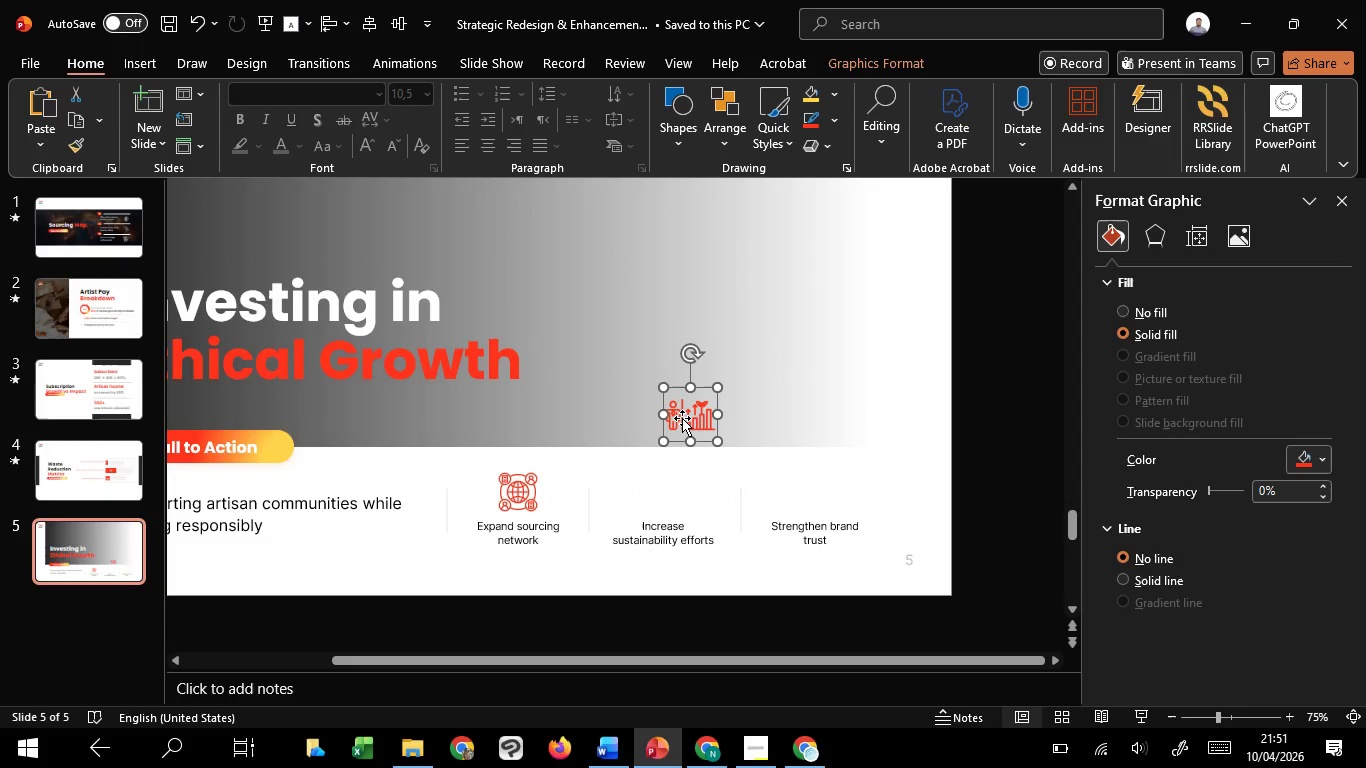 
hold_key(key=ShiftLeft, duration=0.73)
 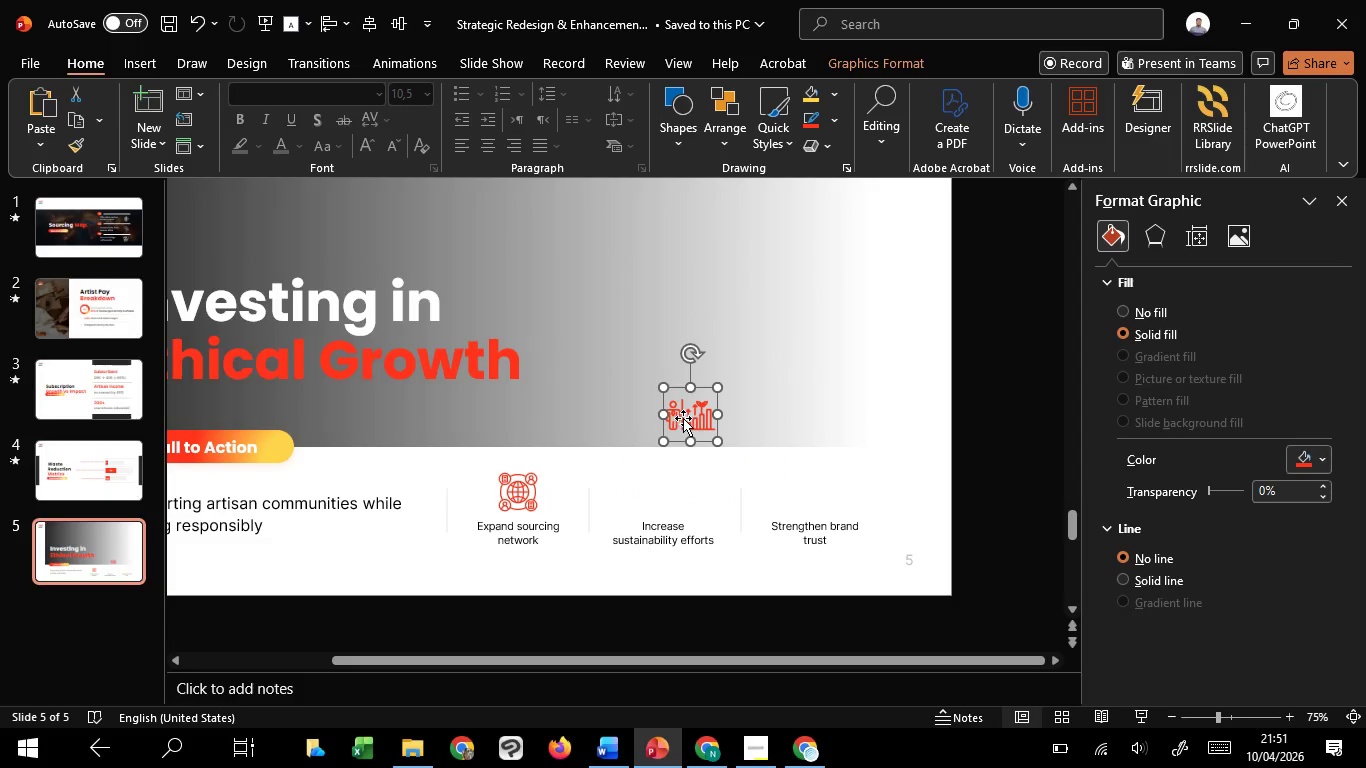 
hold_key(key=ShiftLeft, duration=8.06)
left_click_drag(start_coordinate=[684, 418], to_coordinate=[665, 470])
 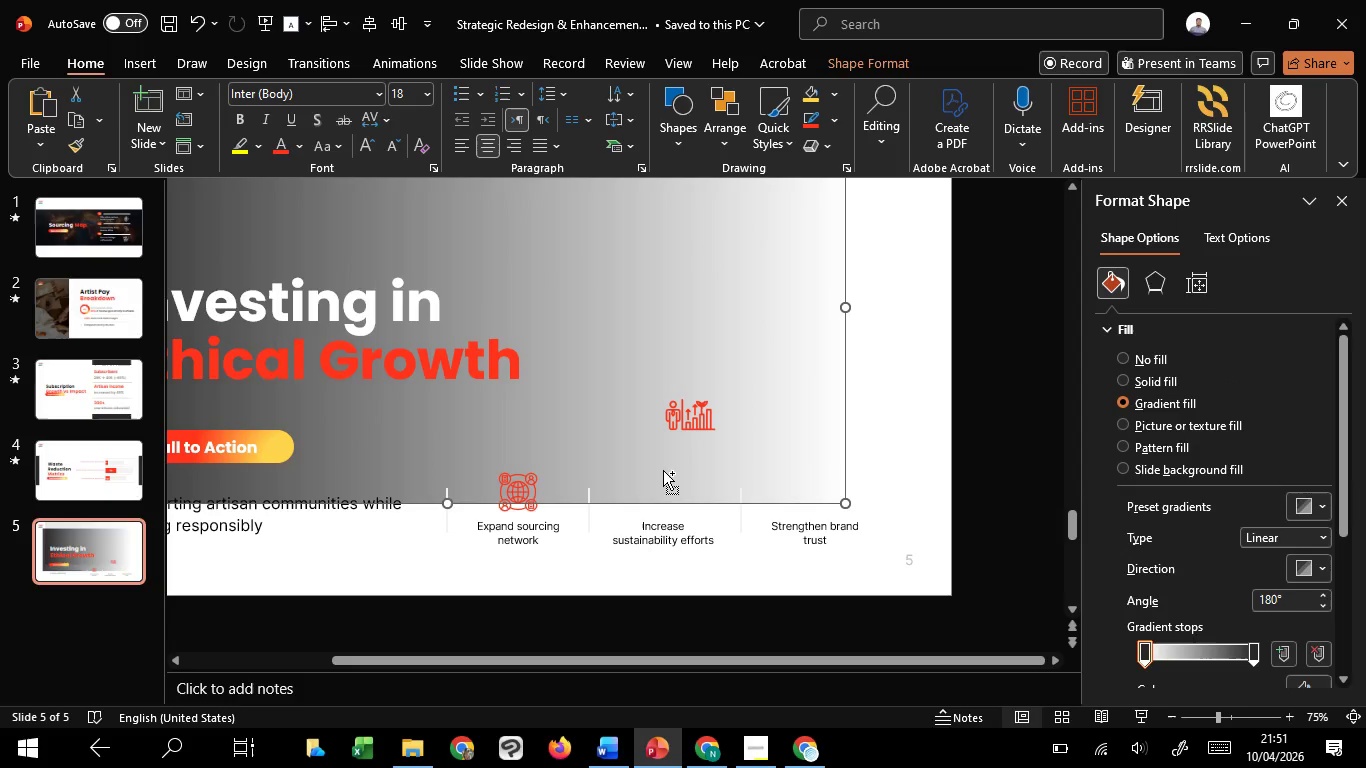 
key(Control+Z)
 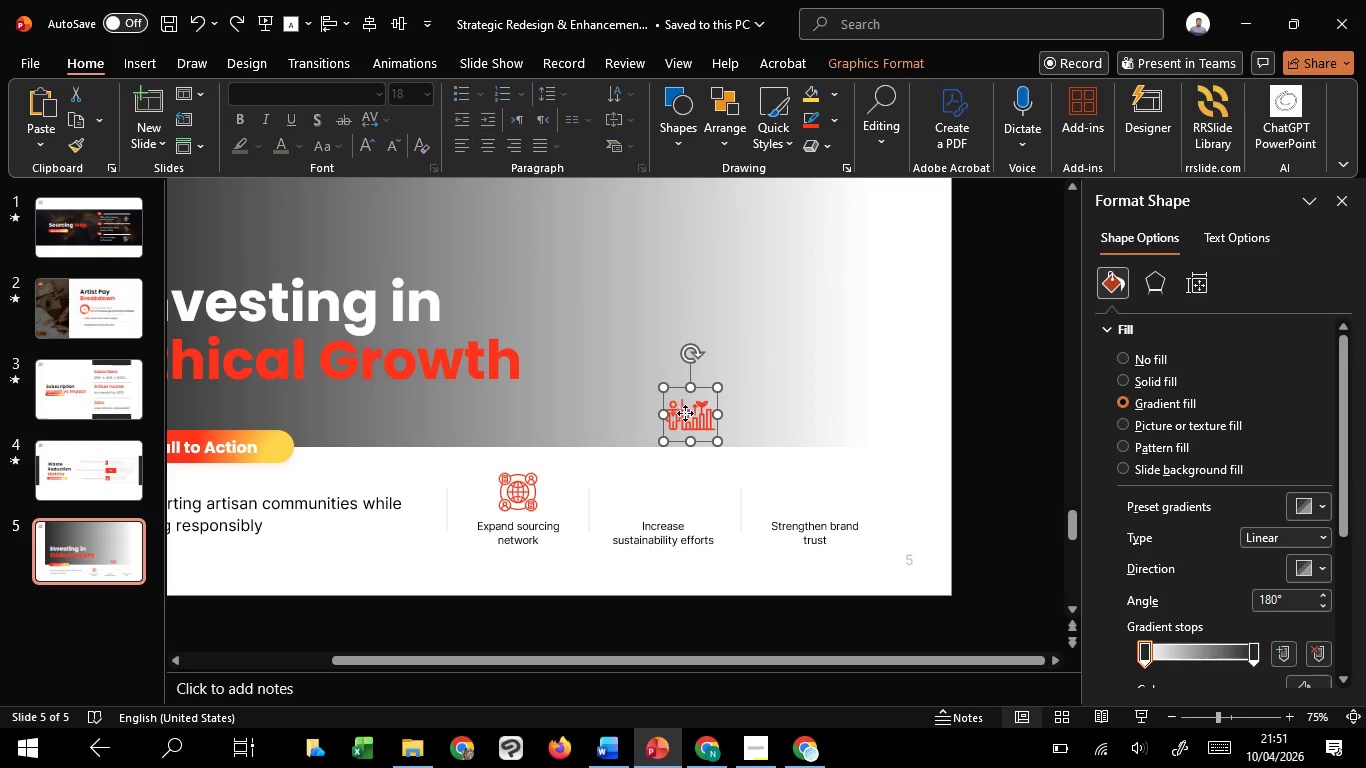 
left_click([682, 413])
 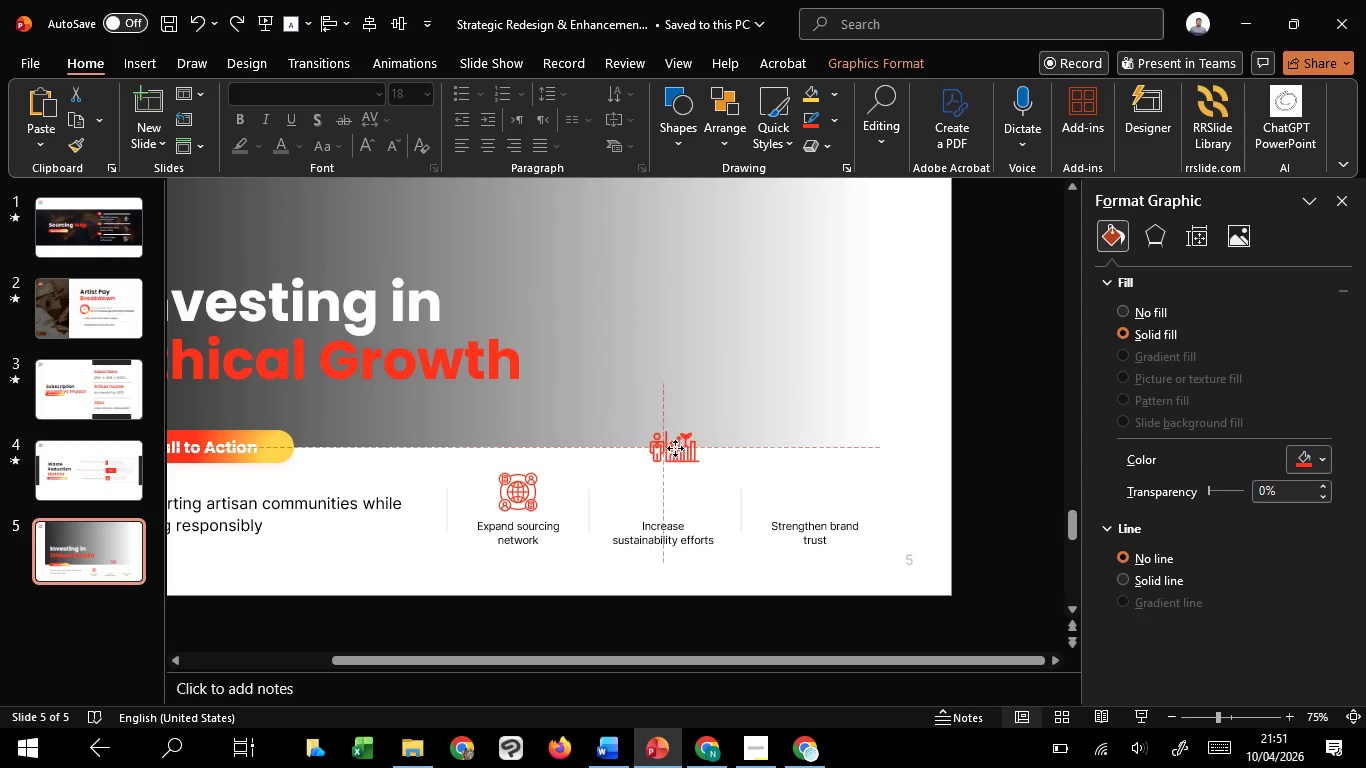 
left_click_drag(start_coordinate=[688, 413], to_coordinate=[662, 492])
 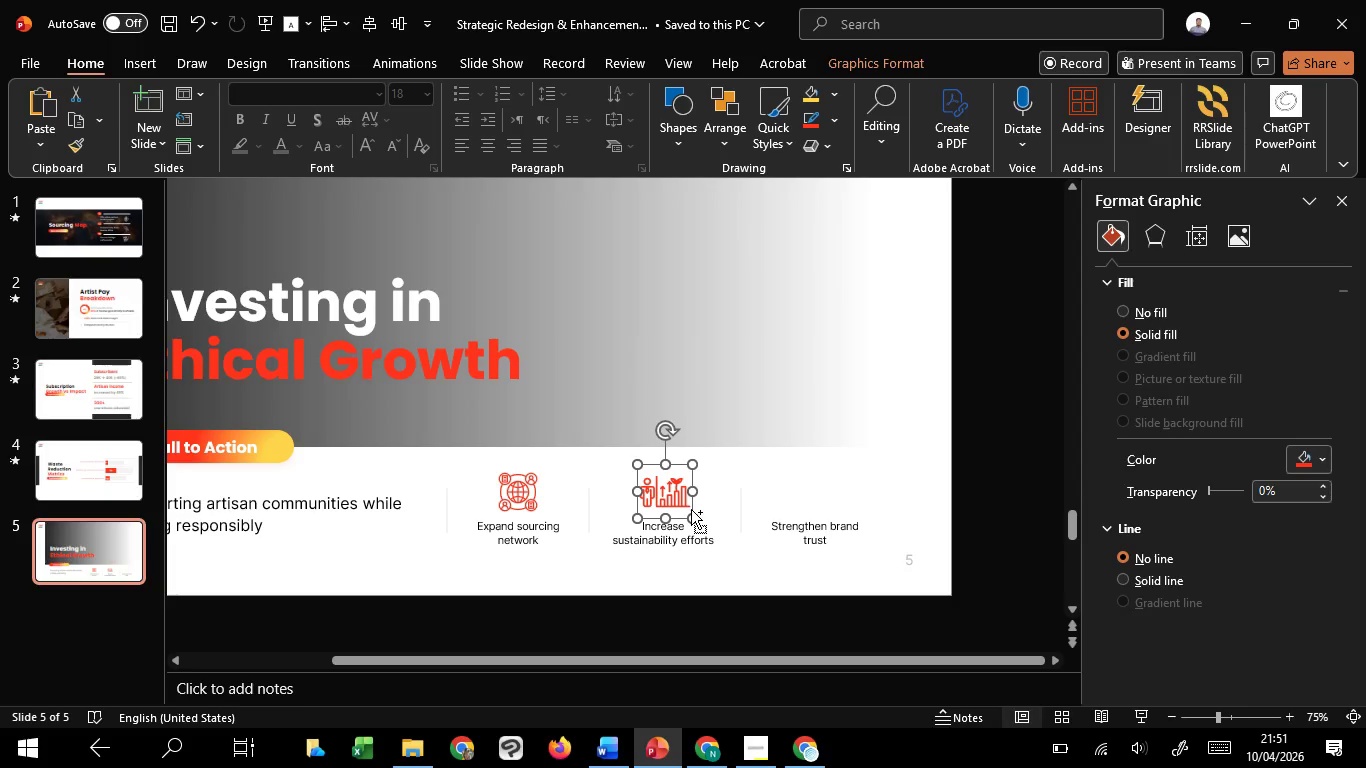 
hold_key(key=ControlLeft, duration=2.75)
hold_key(key=ShiftLeft, duration=1.51)
left_click_drag(start_coordinate=[691, 513], to_coordinate=[698, 516])
 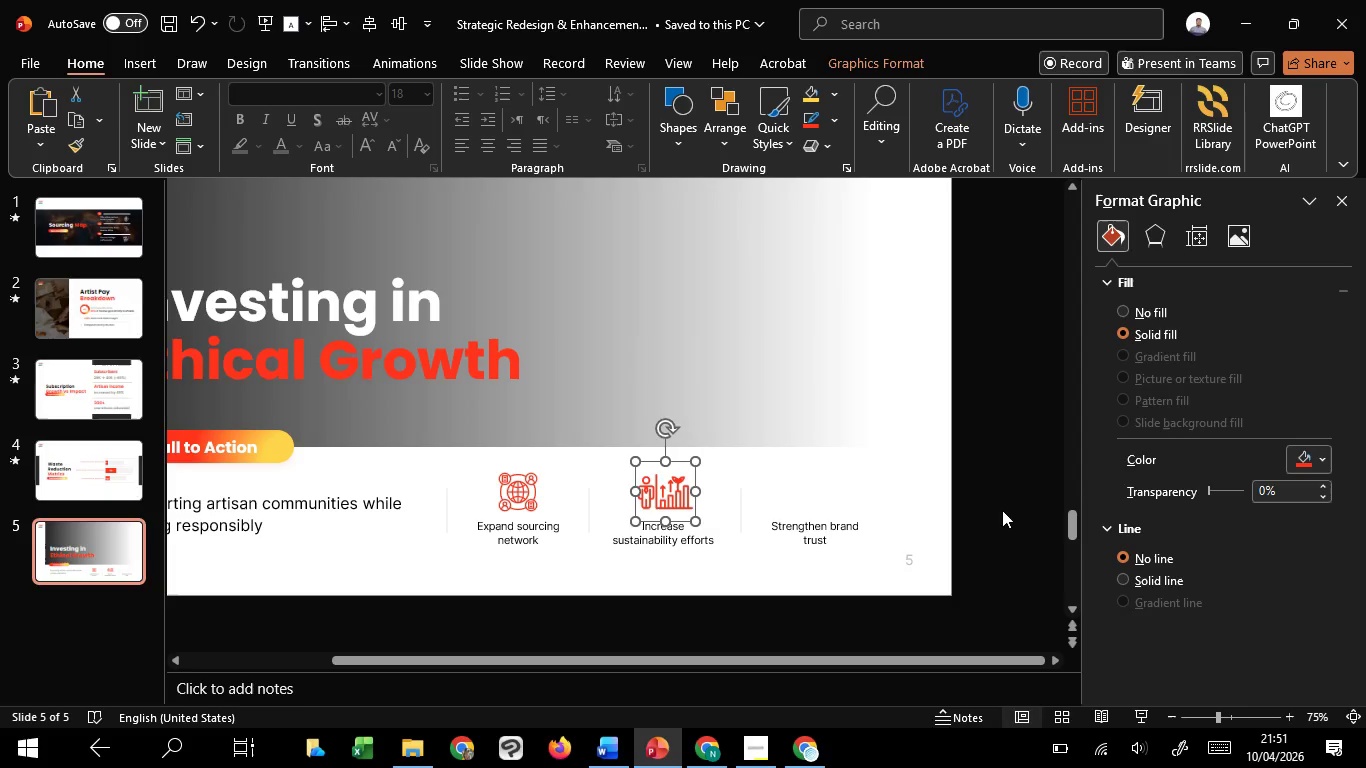 
hold_key(key=ShiftLeft, duration=0.88)
 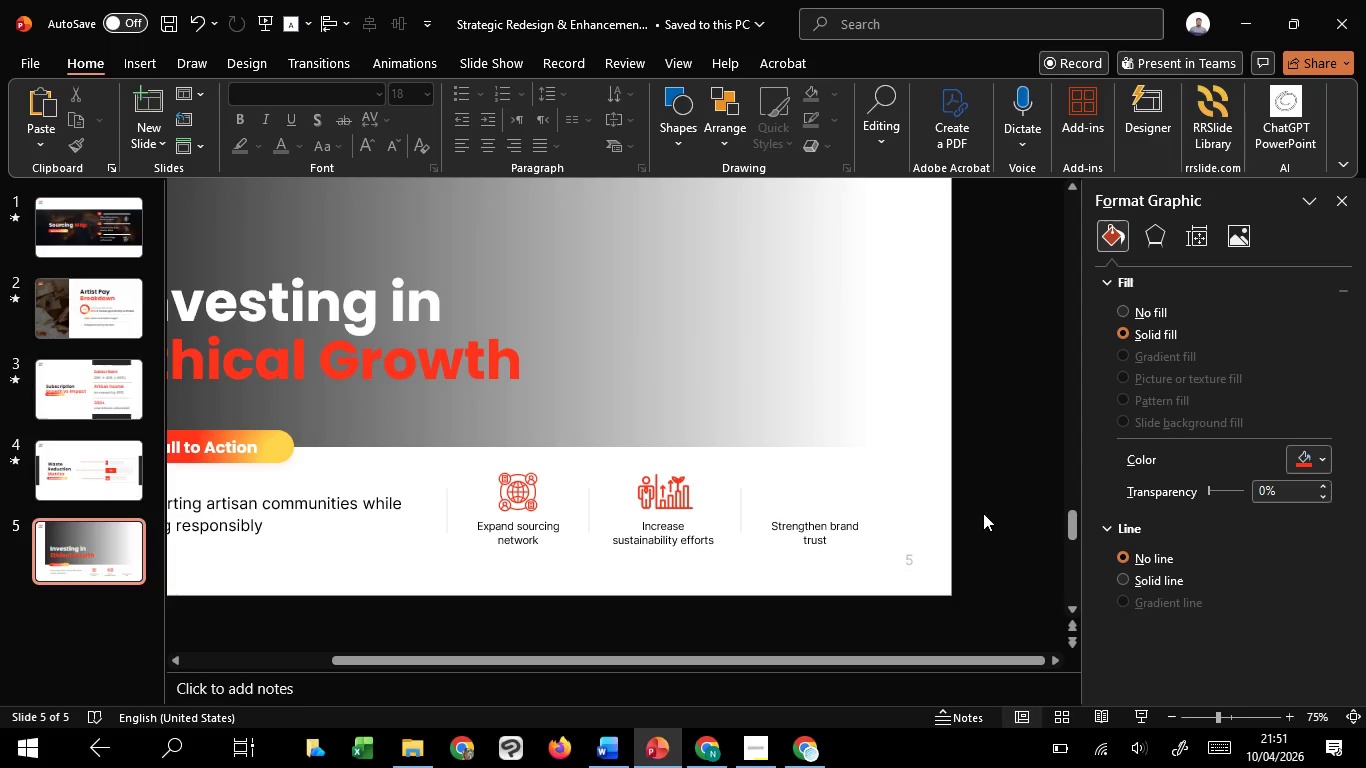 
left_click([1002, 510])
 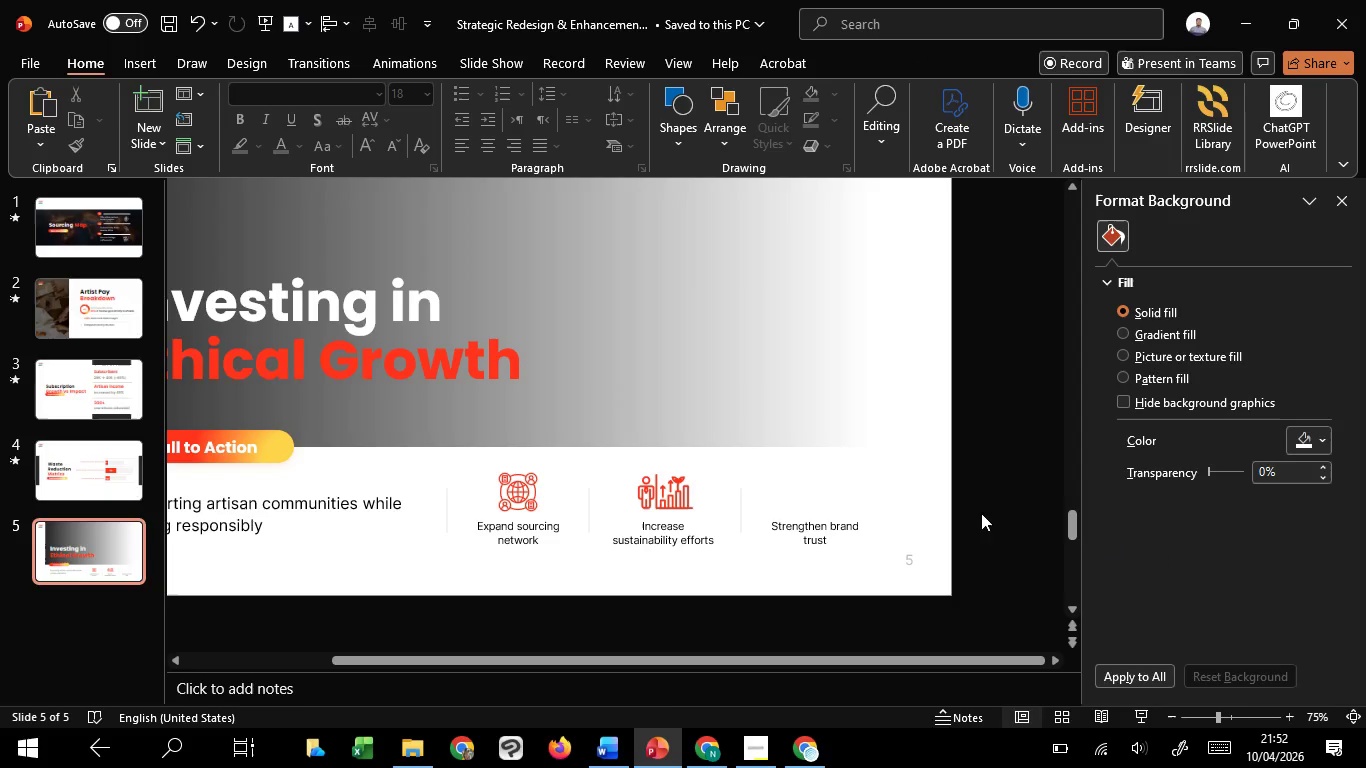 
key(Control+ControlLeft)
 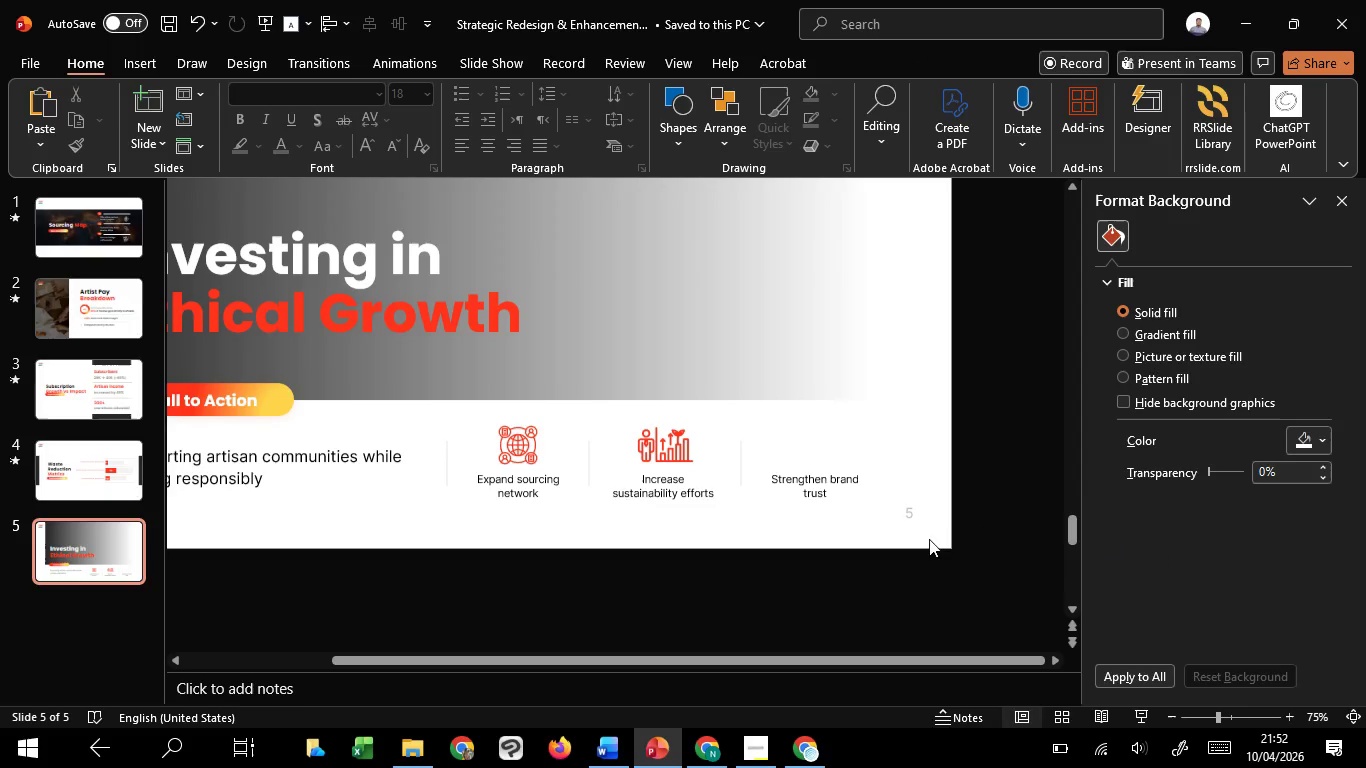 
scroll: coordinate [909, 557], scroll_direction: down, amount: 7.0
 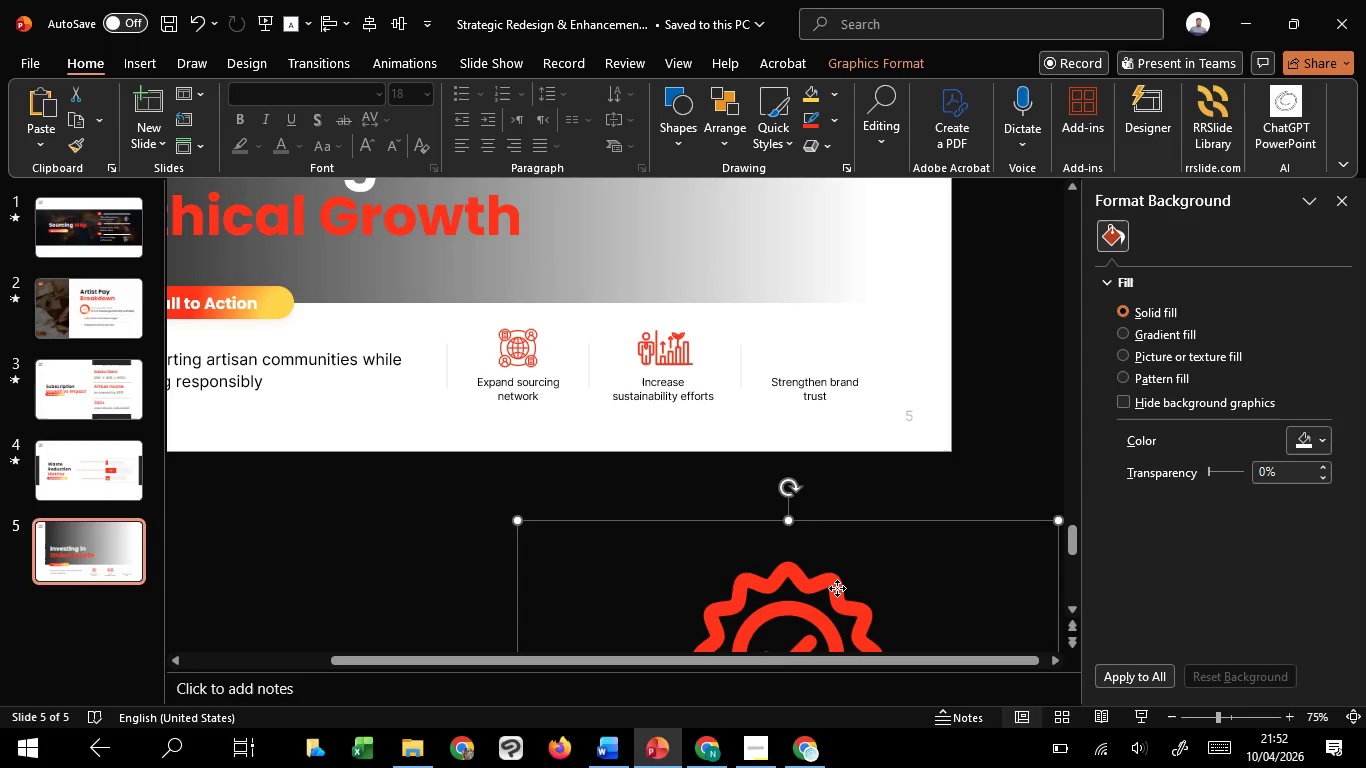 
left_click([837, 588])
 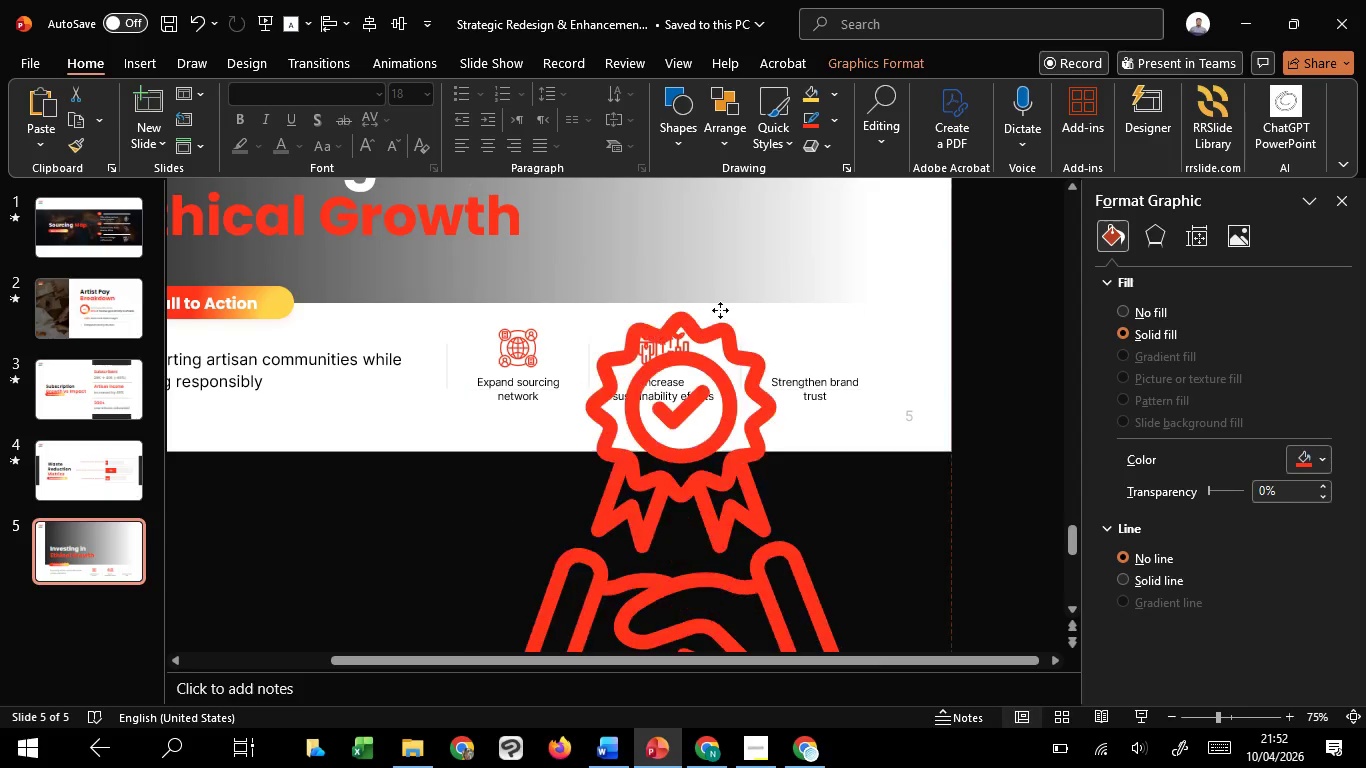 
left_click_drag(start_coordinate=[837, 588], to_coordinate=[712, 296])
 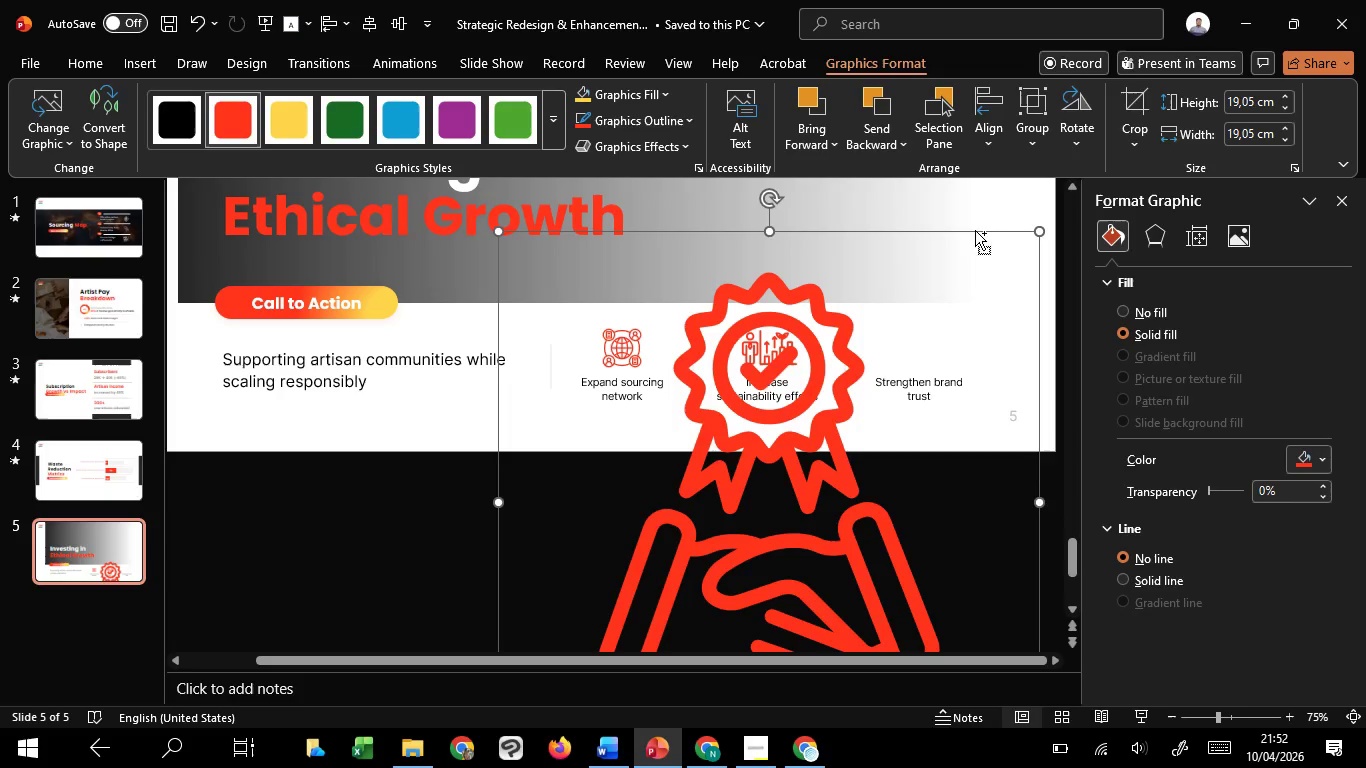 
hold_key(key=ControlLeft, duration=4.67)
hold_key(key=ShiftLeft, duration=1.5)
left_click_drag(start_coordinate=[1041, 235], to_coordinate=[843, 498])
 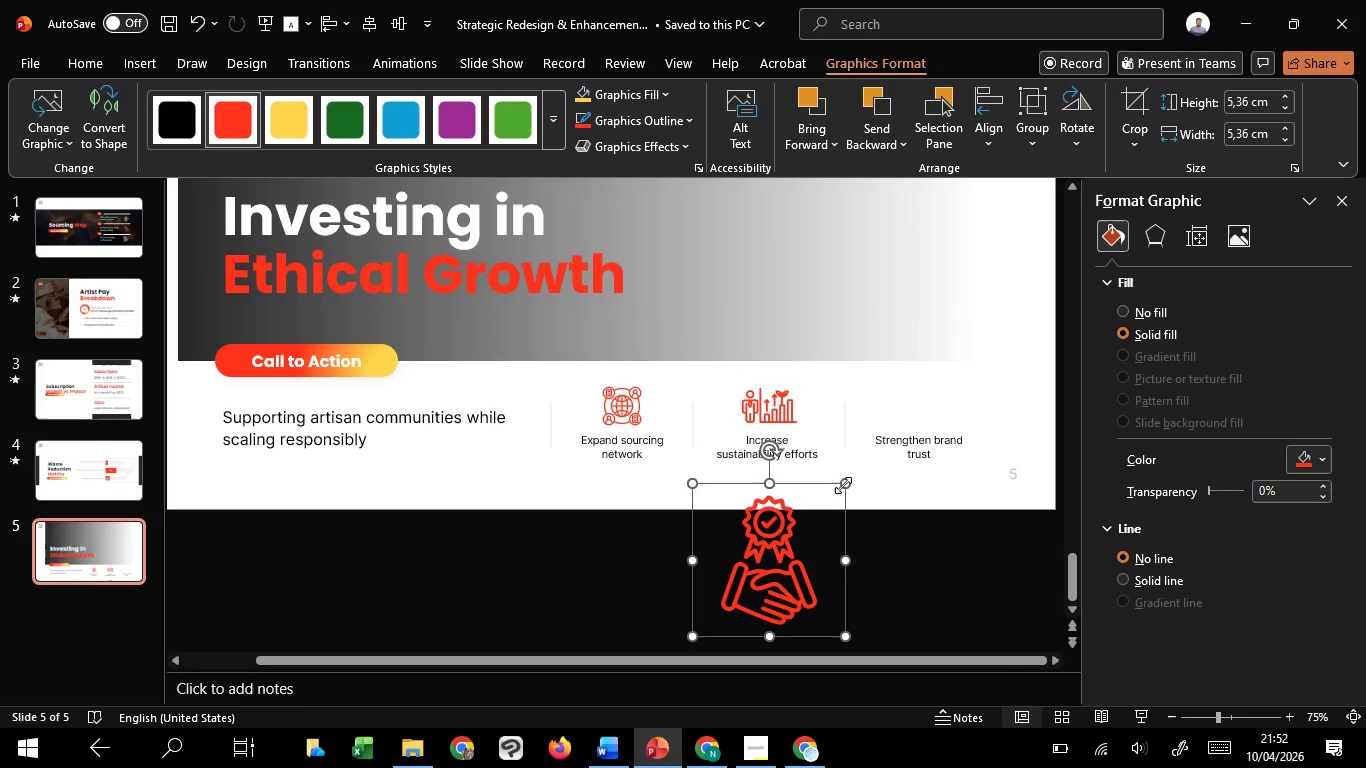 
hold_key(key=ShiftLeft, duration=1.51)
left_click_drag(start_coordinate=[843, 485], to_coordinate=[802, 550])
 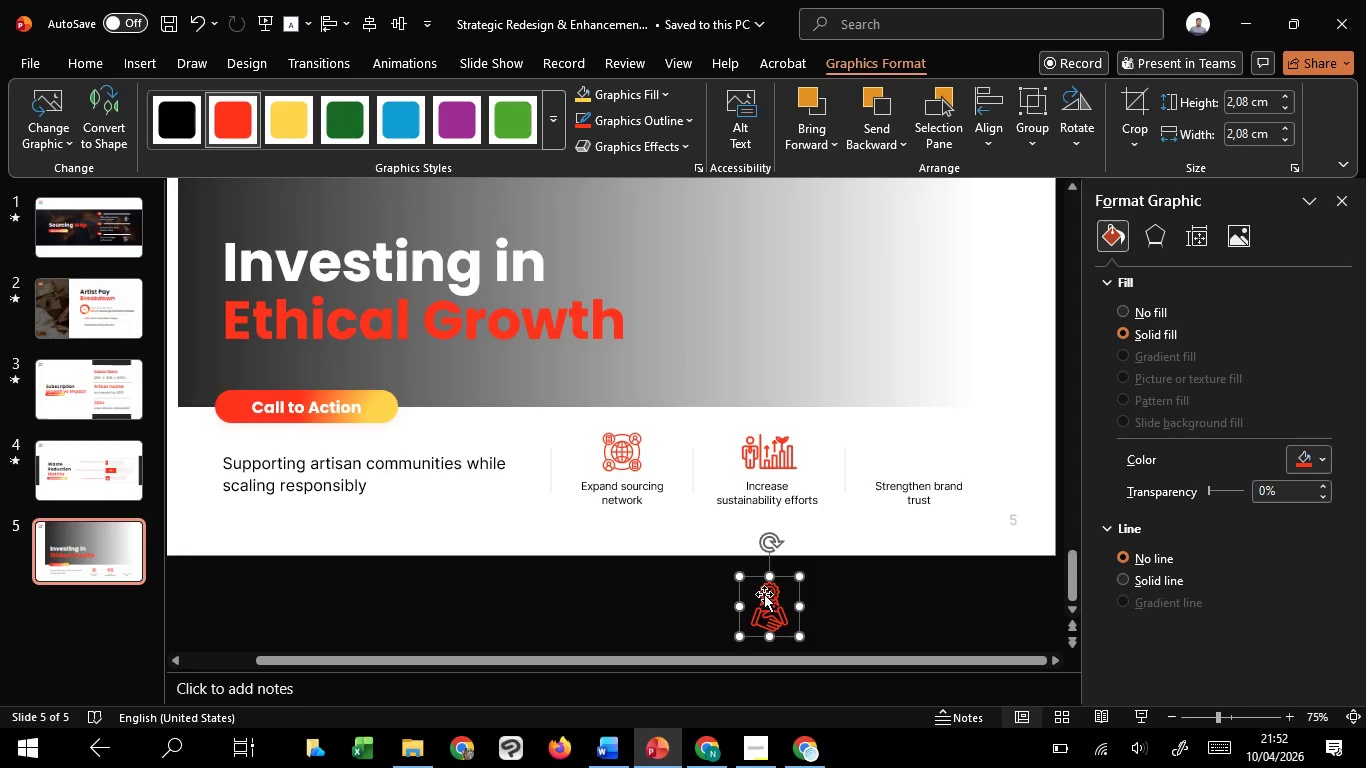 
hold_key(key=ShiftLeft, duration=1.27)
 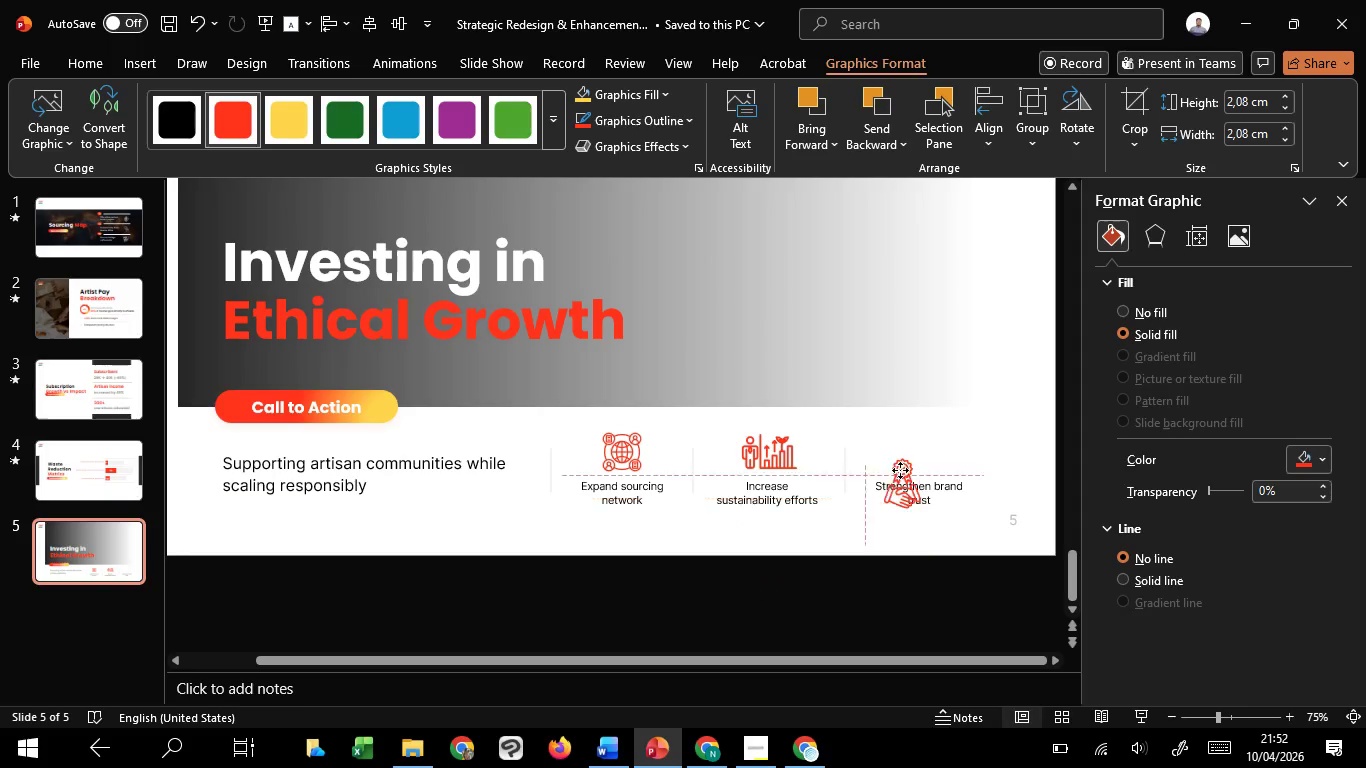 
left_click_drag(start_coordinate=[764, 594], to_coordinate=[912, 431])
 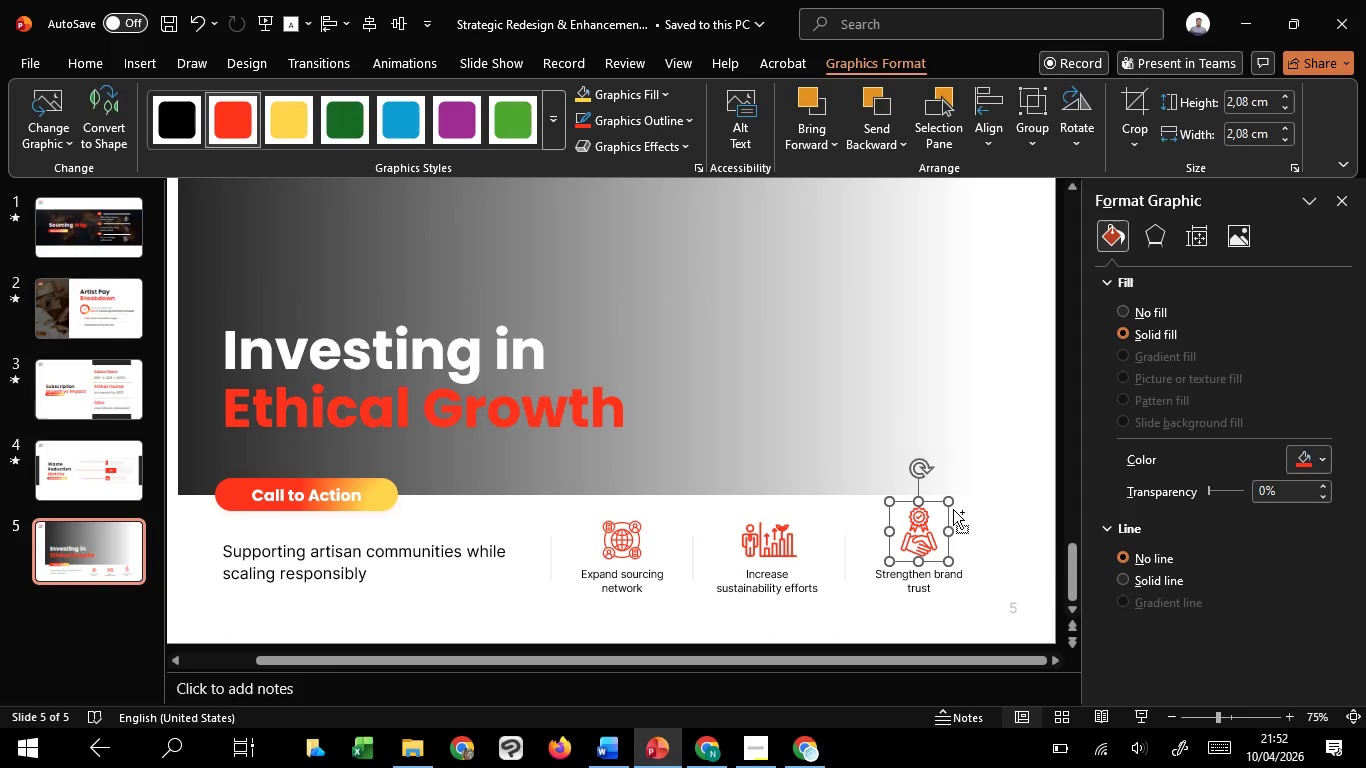 
hold_key(key=ControlLeft, duration=1.67)
hold_key(key=ShiftLeft, duration=1.12)
left_click_drag(start_coordinate=[949, 500], to_coordinate=[941, 514])
 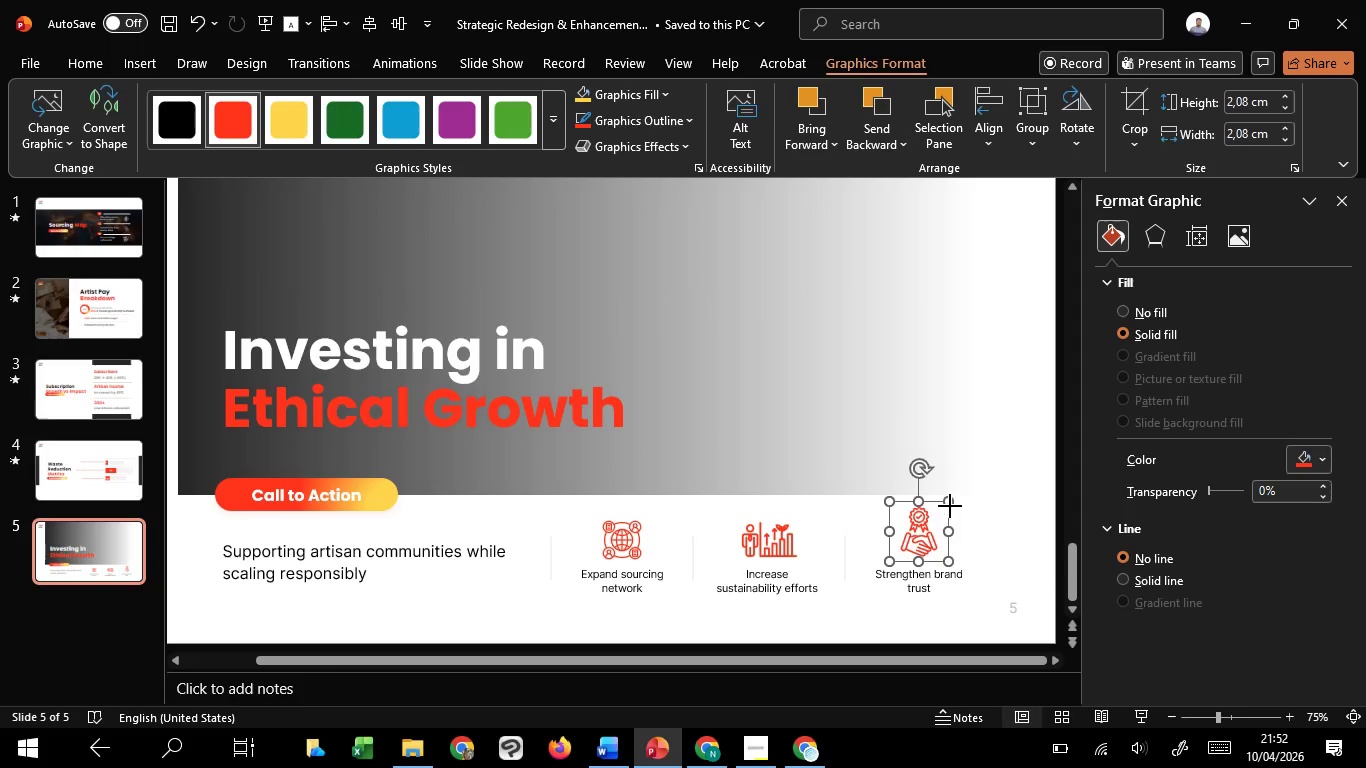 
hold_key(key=ControlLeft, duration=2.52)
hold_key(key=ShiftLeft, duration=1.51)
left_click_drag(start_coordinate=[950, 506], to_coordinate=[943, 516])
 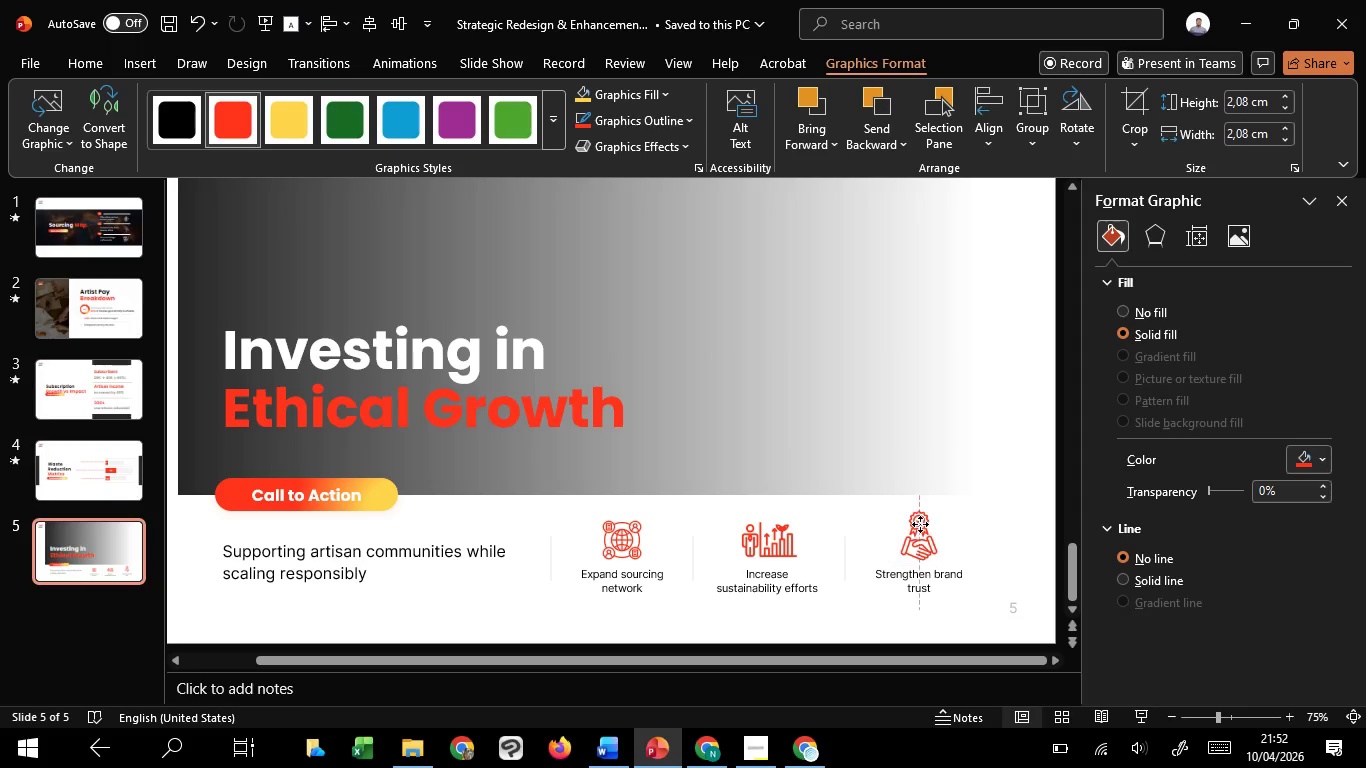 
hold_key(key=ShiftLeft, duration=0.75)
 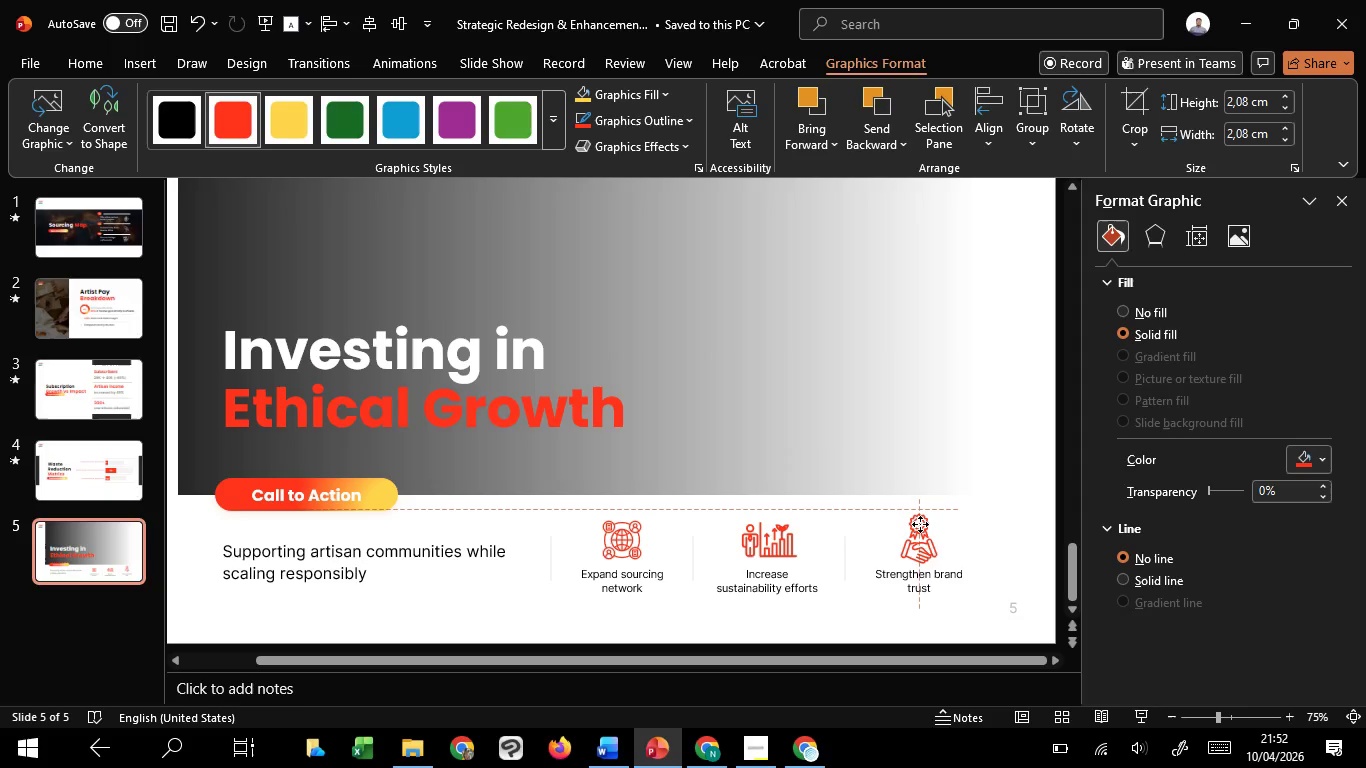 
left_click_drag(start_coordinate=[921, 518], to_coordinate=[920, 525])
 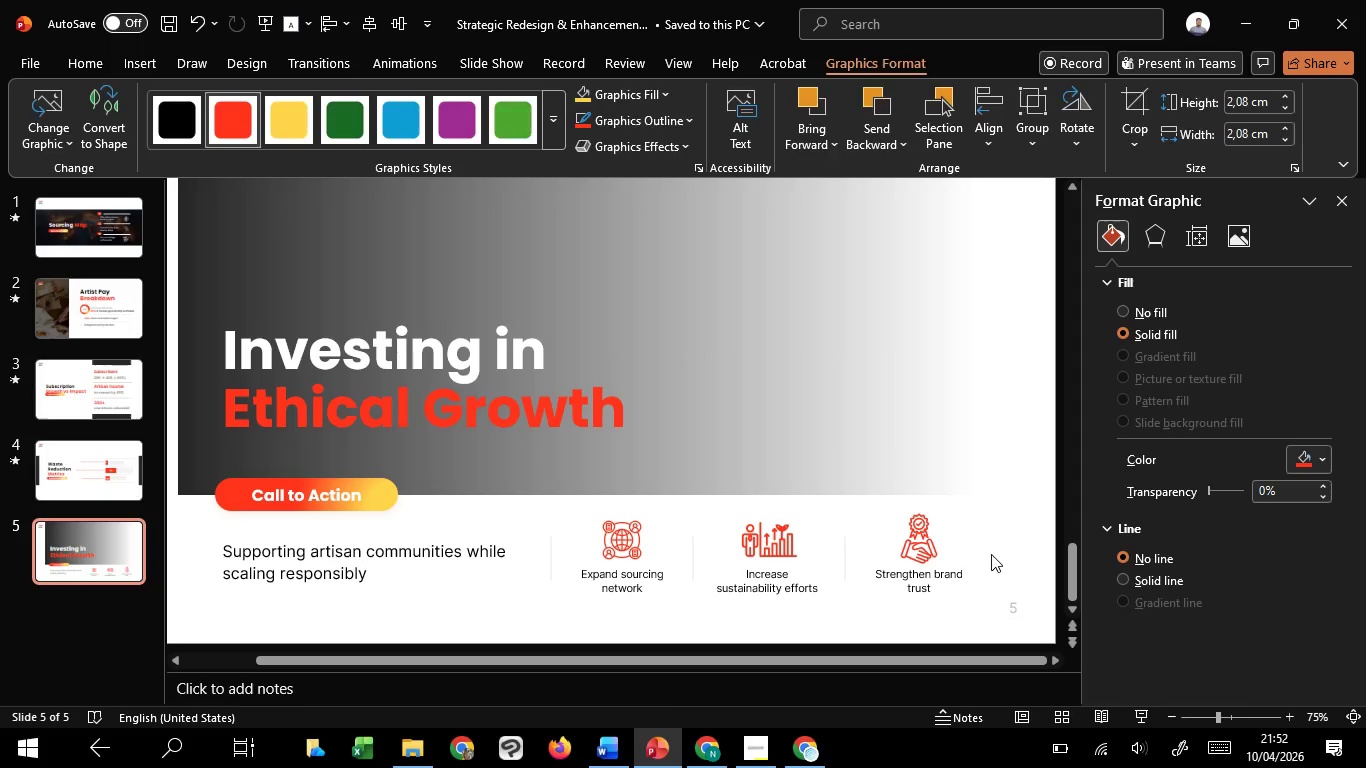 
hold_key(key=ShiftLeft, duration=1.5)
 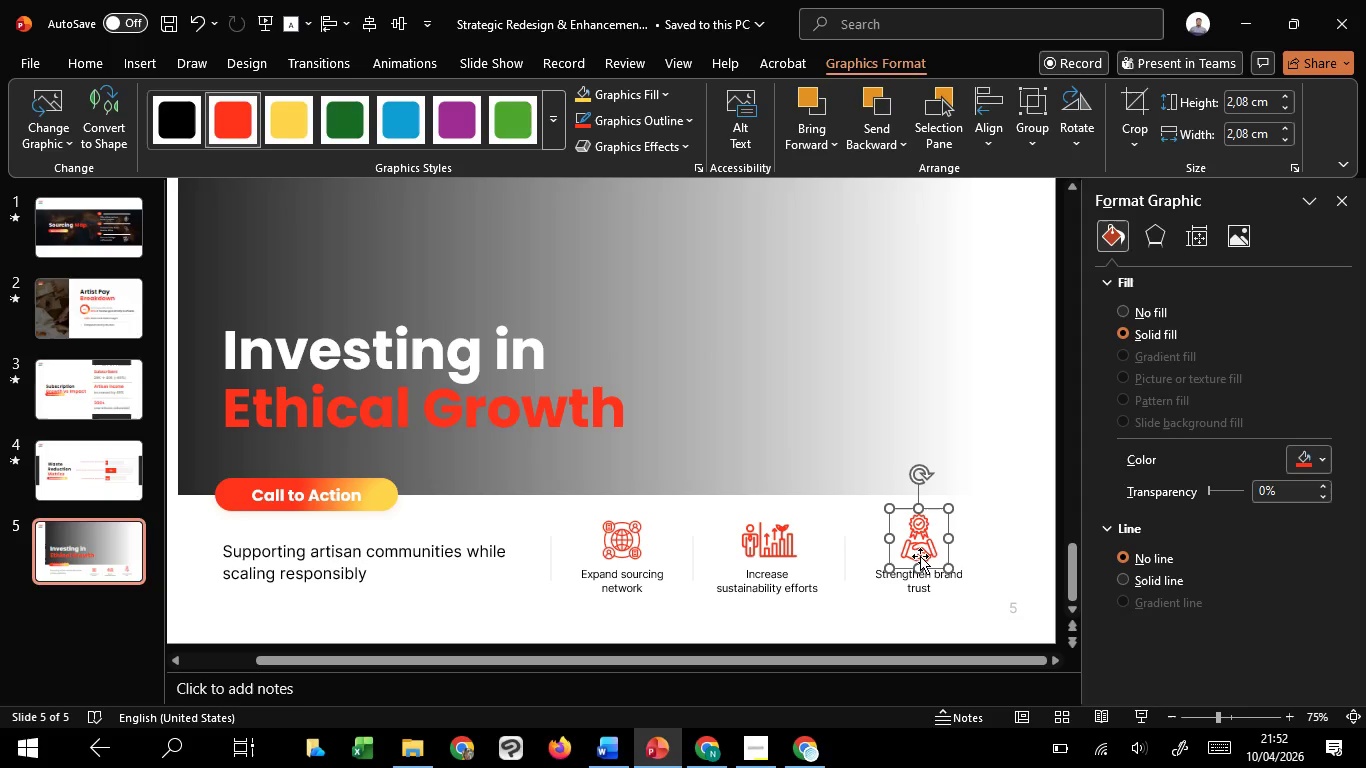 
hold_key(key=ShiftLeft, duration=0.98)
 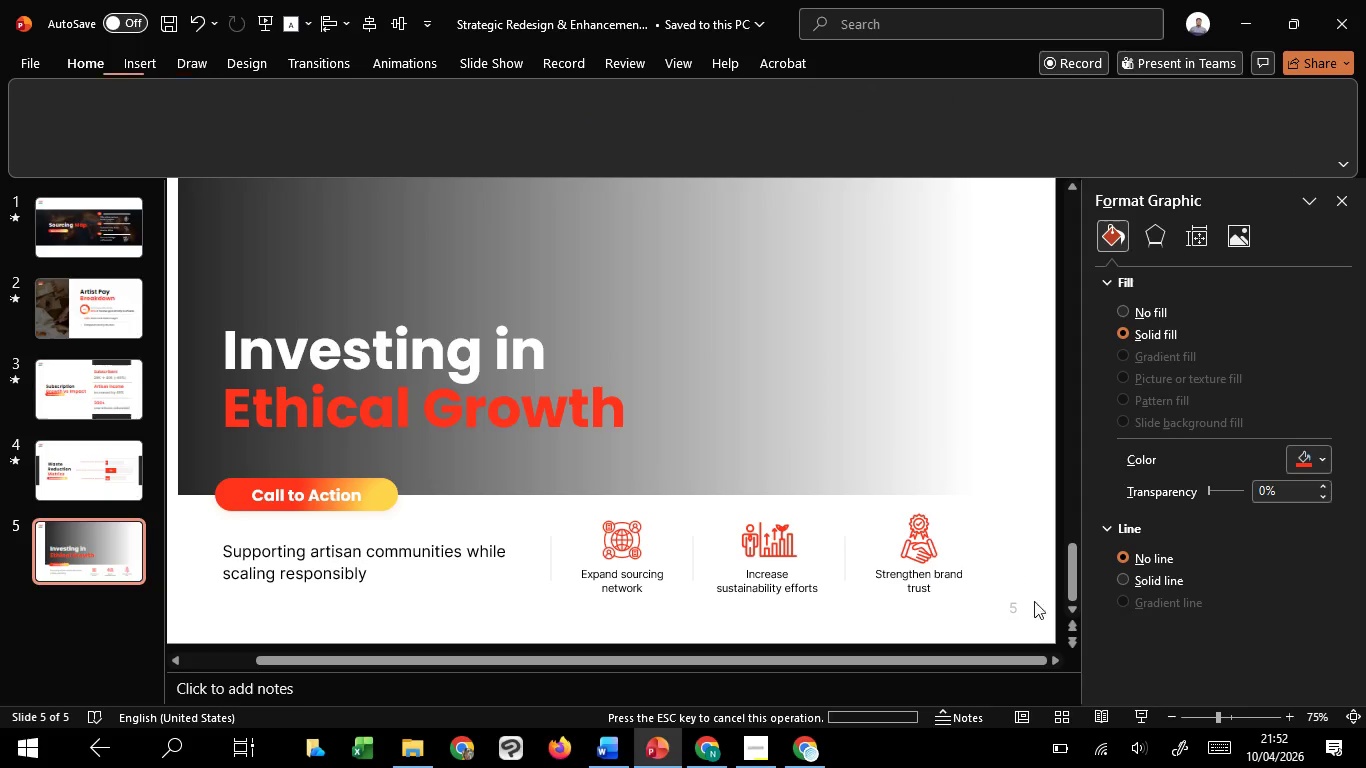 
left_click([991, 554])
 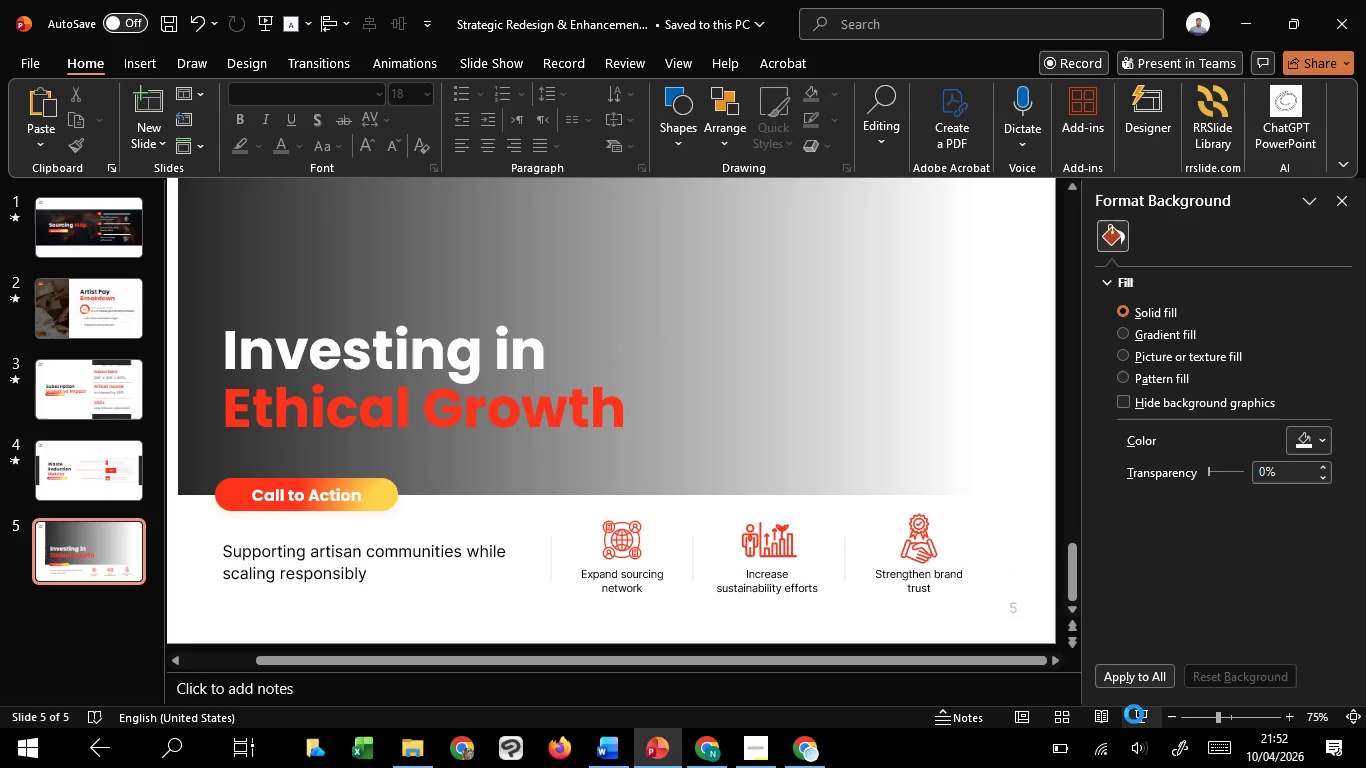 
left_click([1134, 714])
 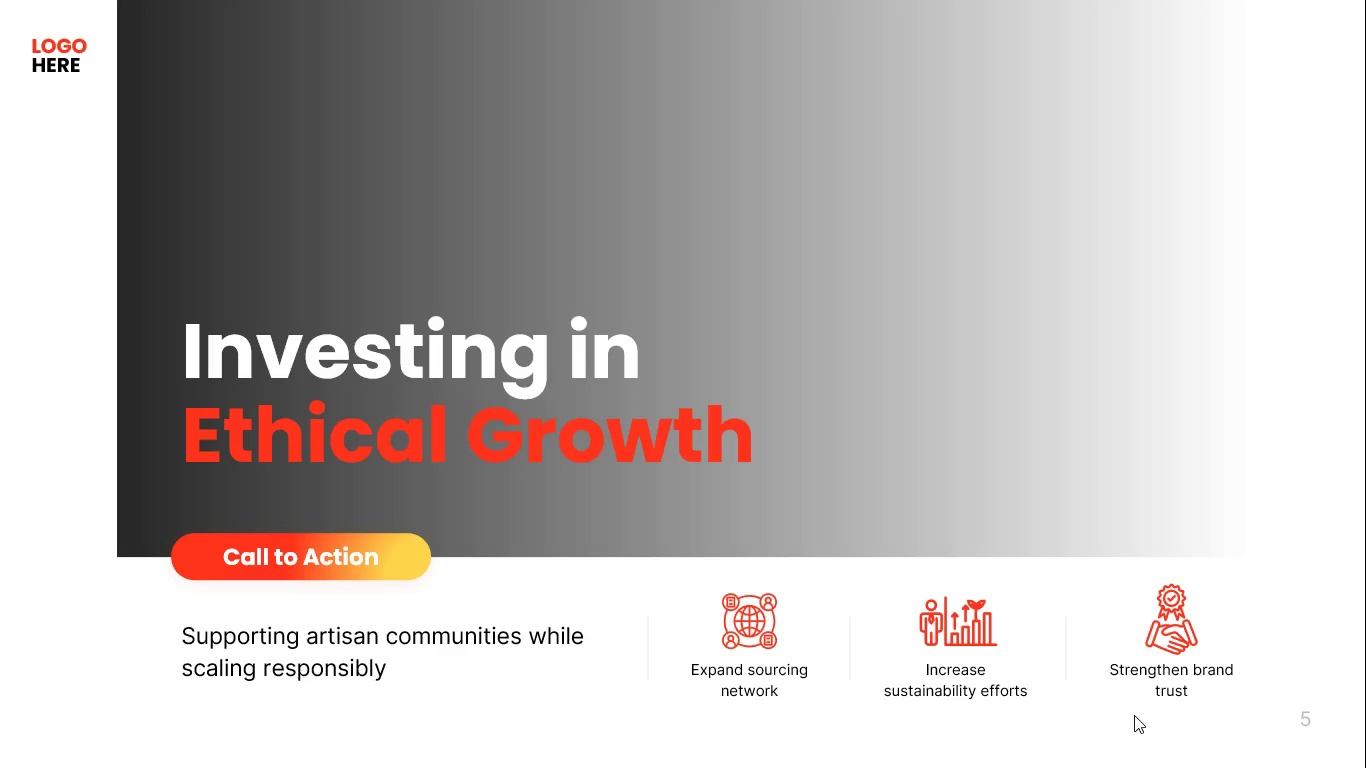 
wait(5.81)
 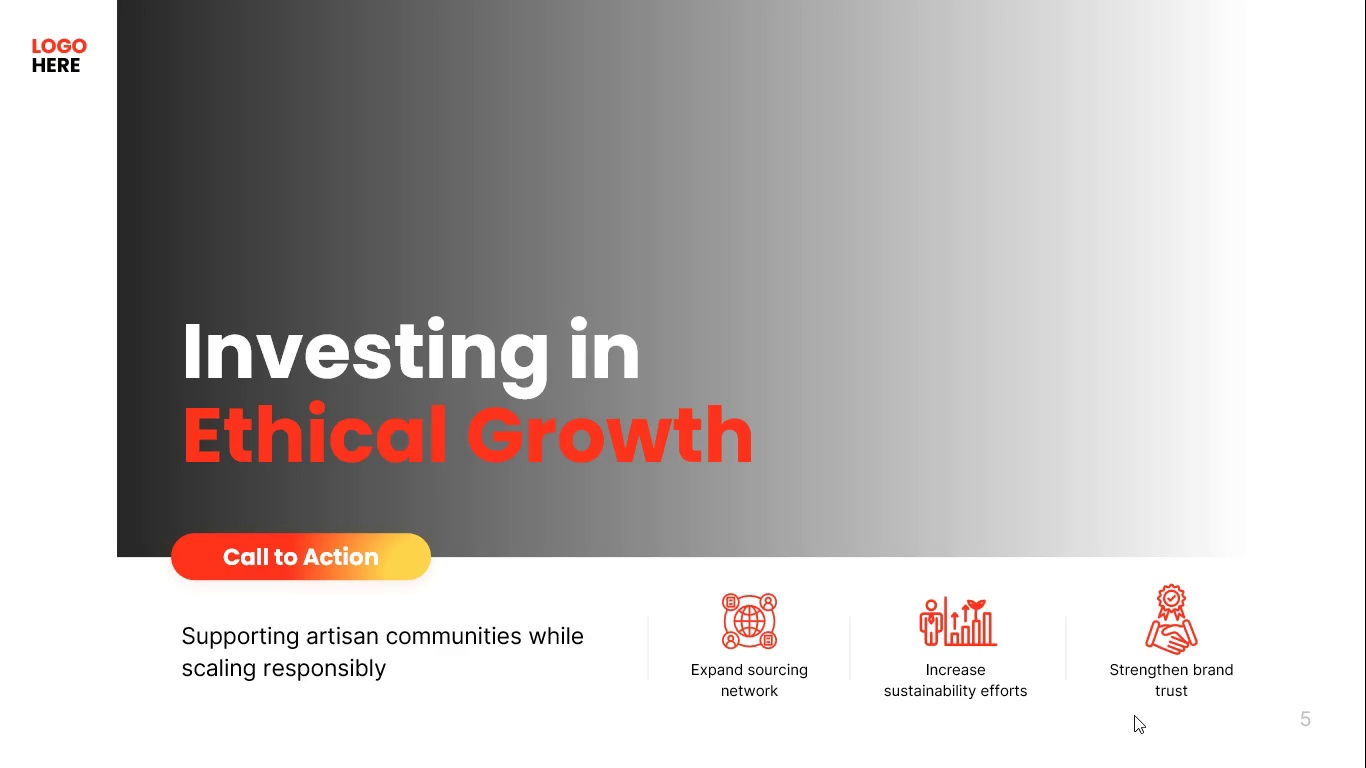 
key(Escape)
 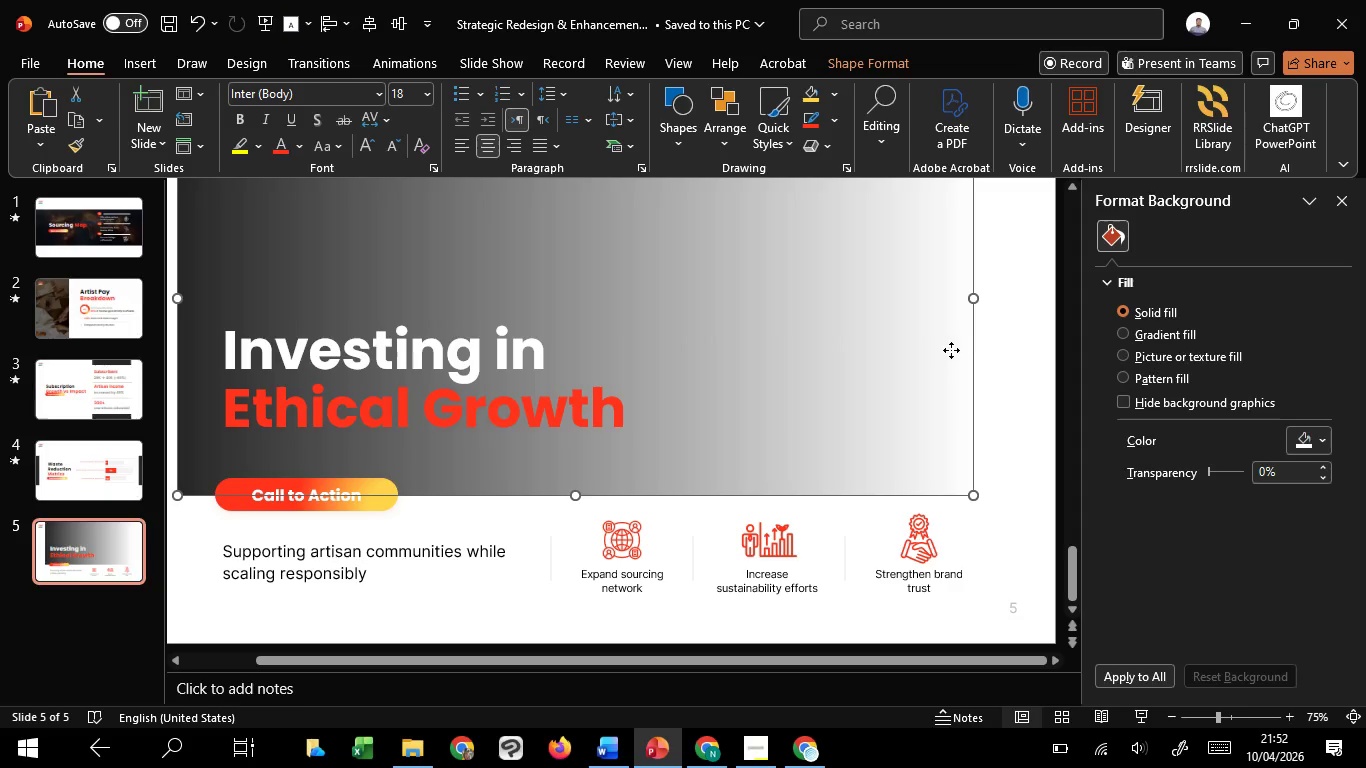 
left_click([945, 352])
 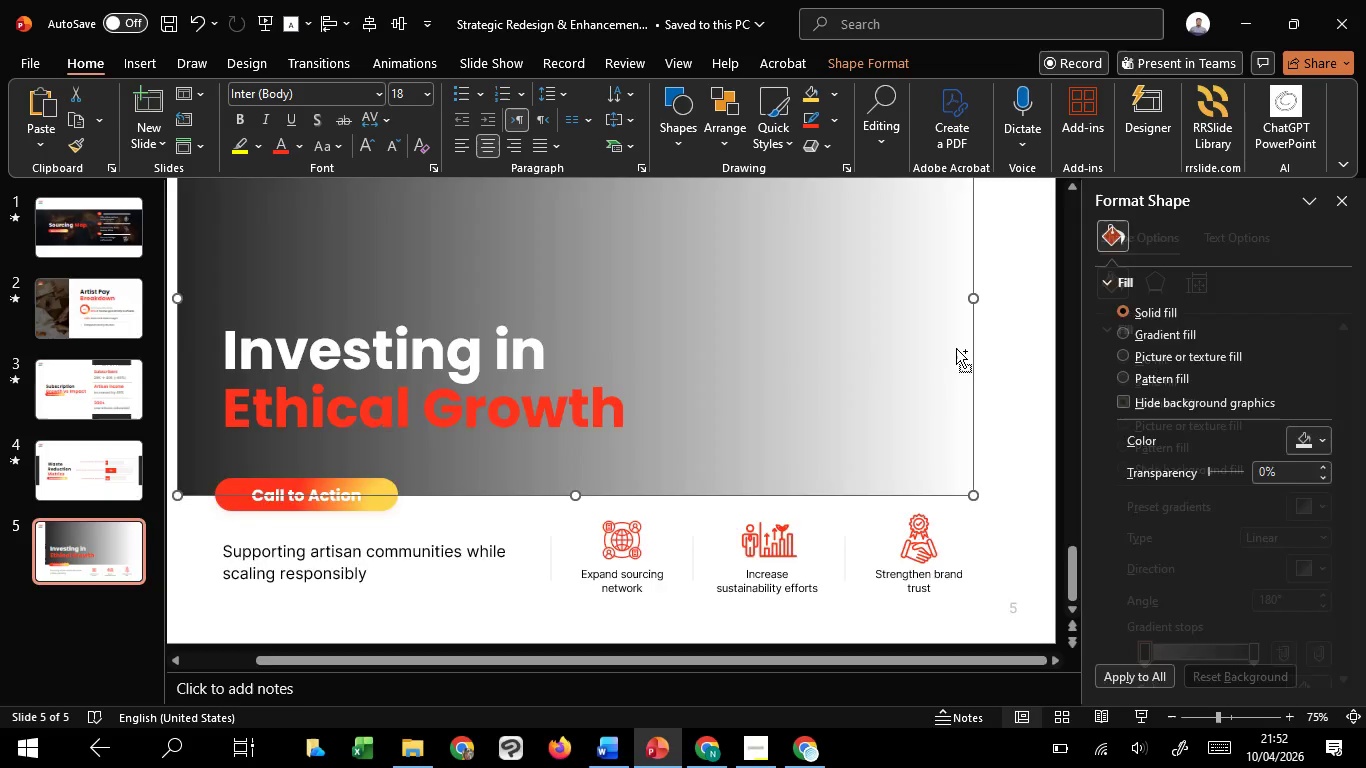 
scroll: coordinate [956, 348], scroll_direction: down, amount: 3.0
 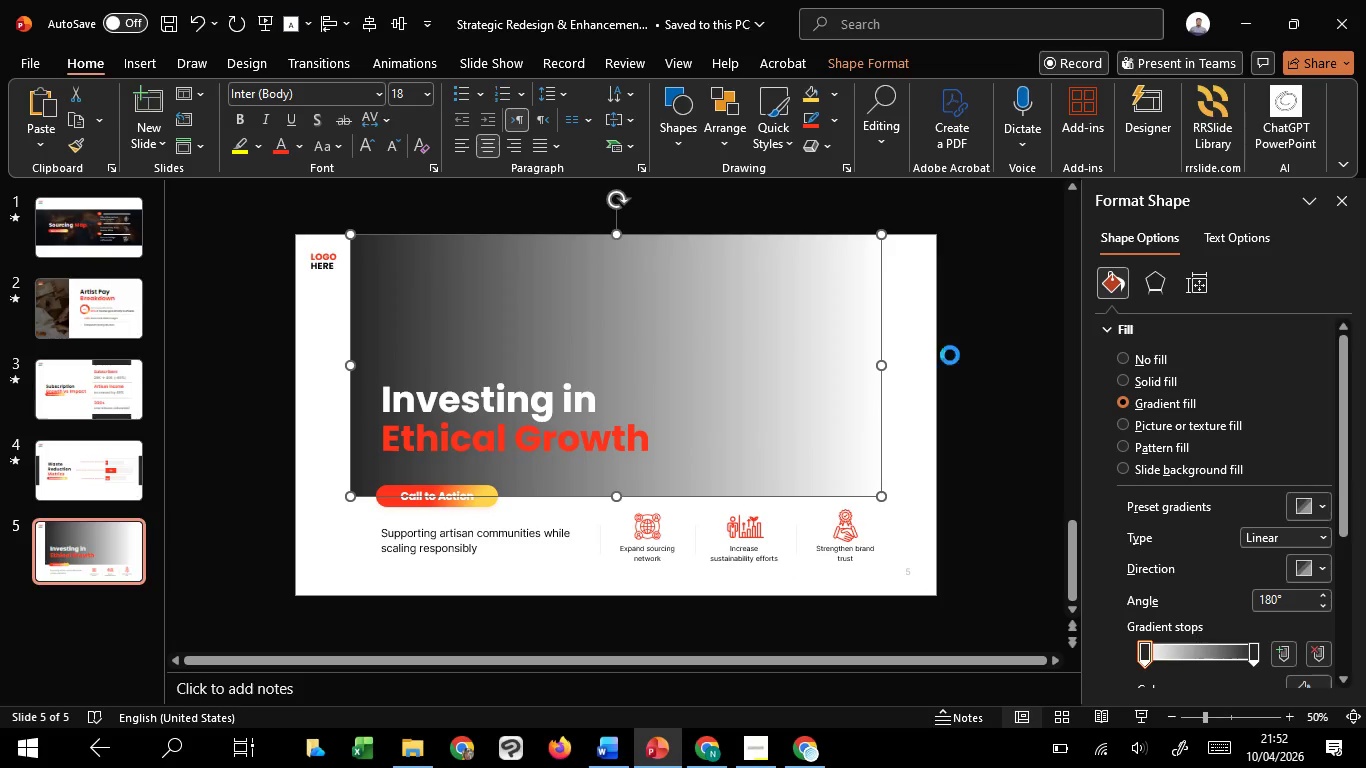 
key(Control+C)
 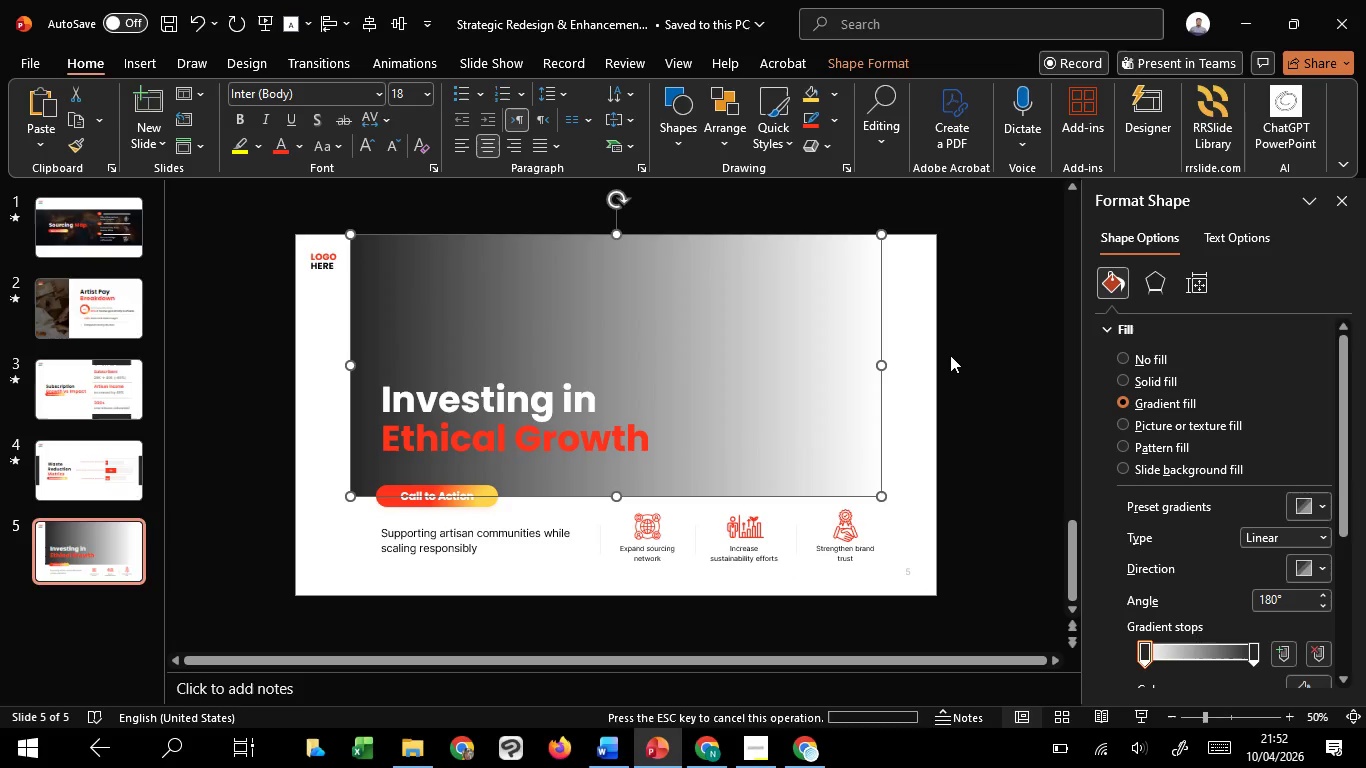 
key(Control+C)
 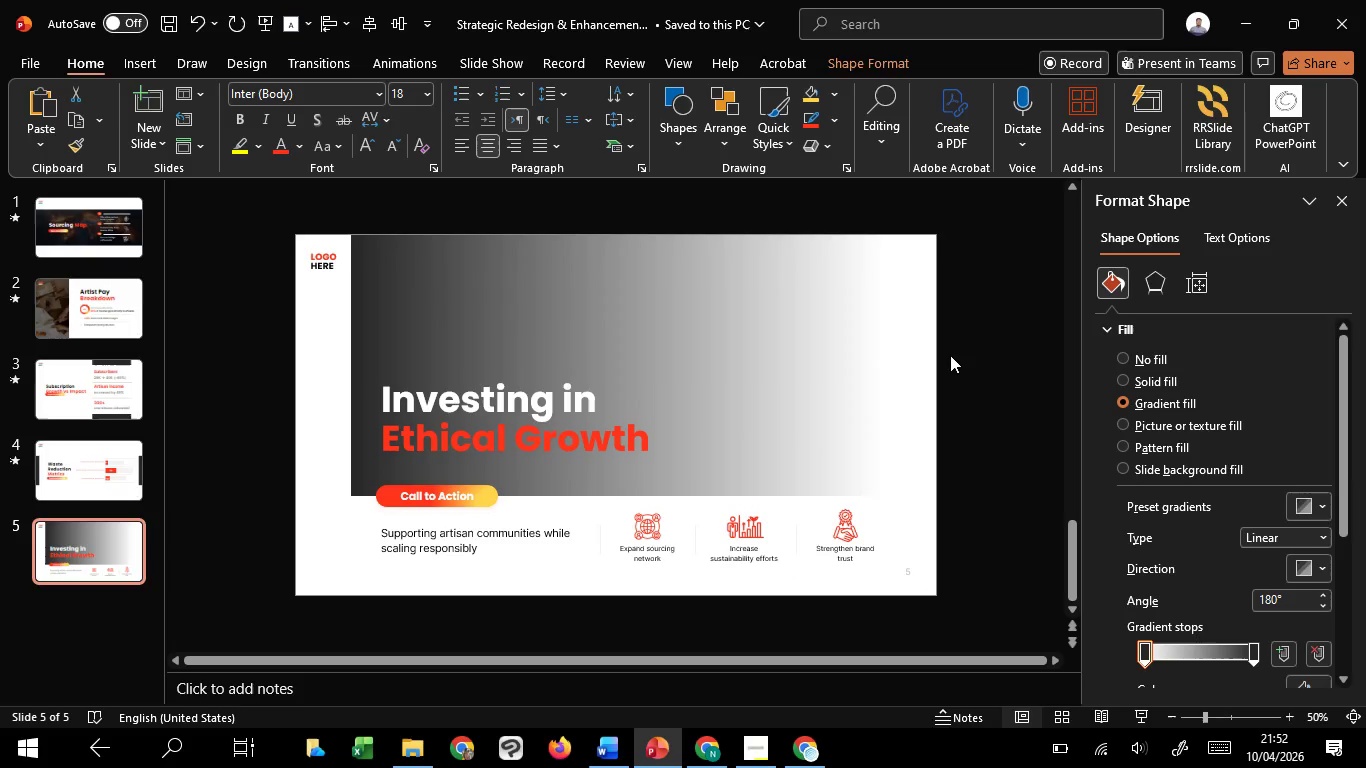 
key(Control+C)
 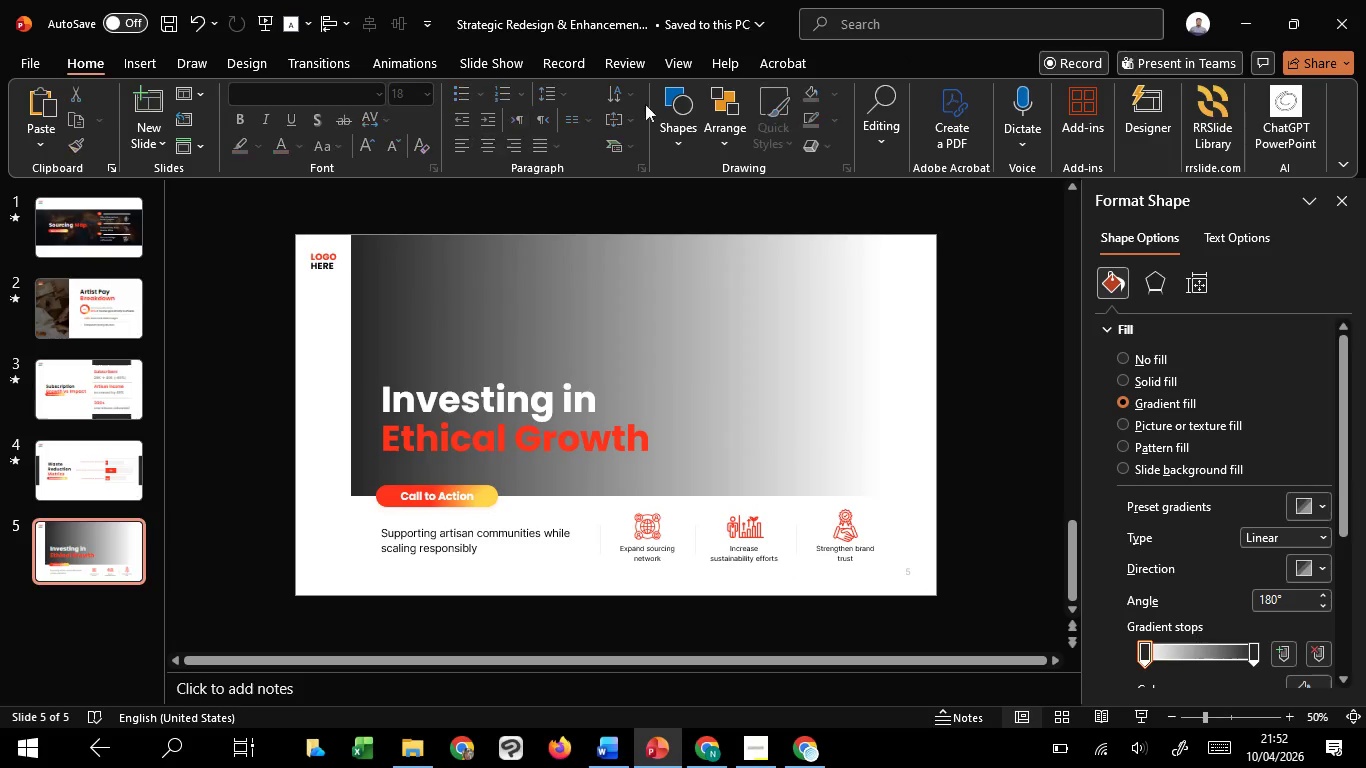 
left_click([950, 355])
 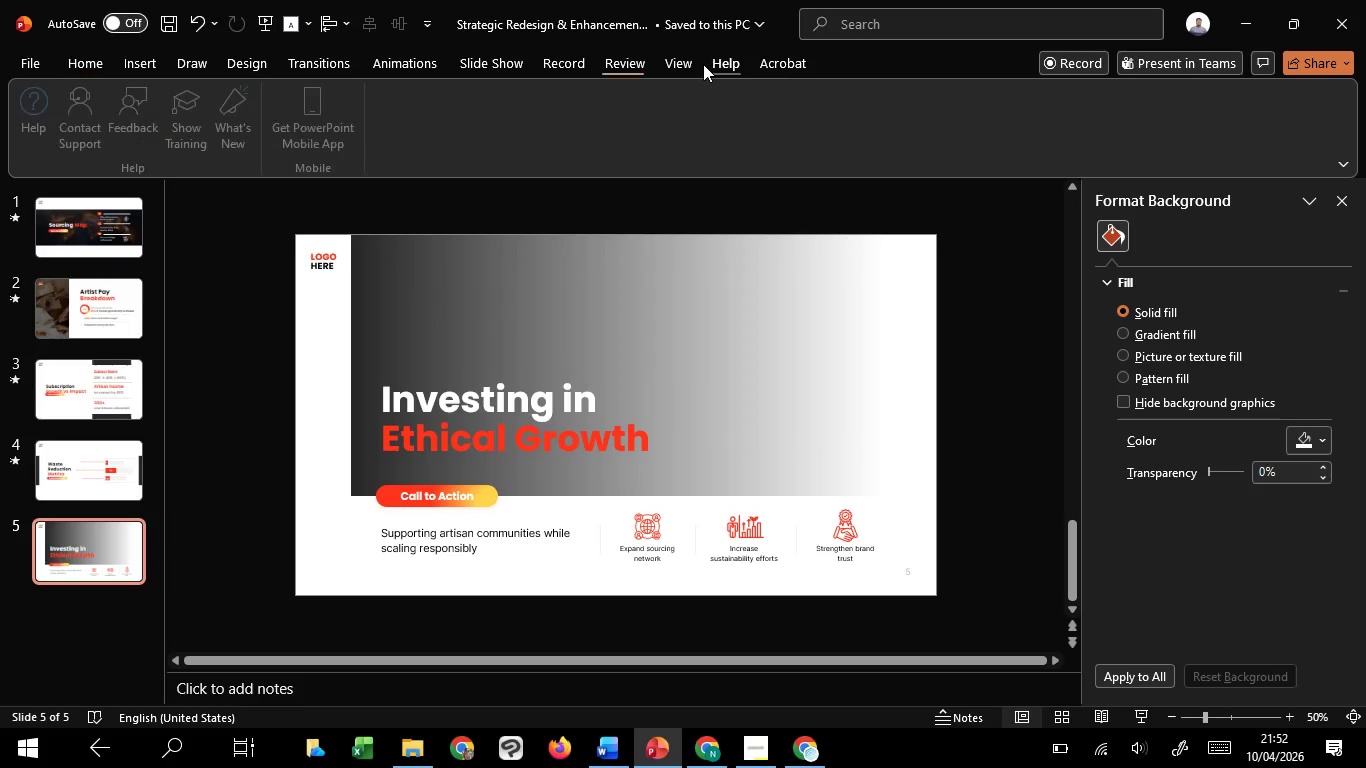 
left_click([703, 64])
 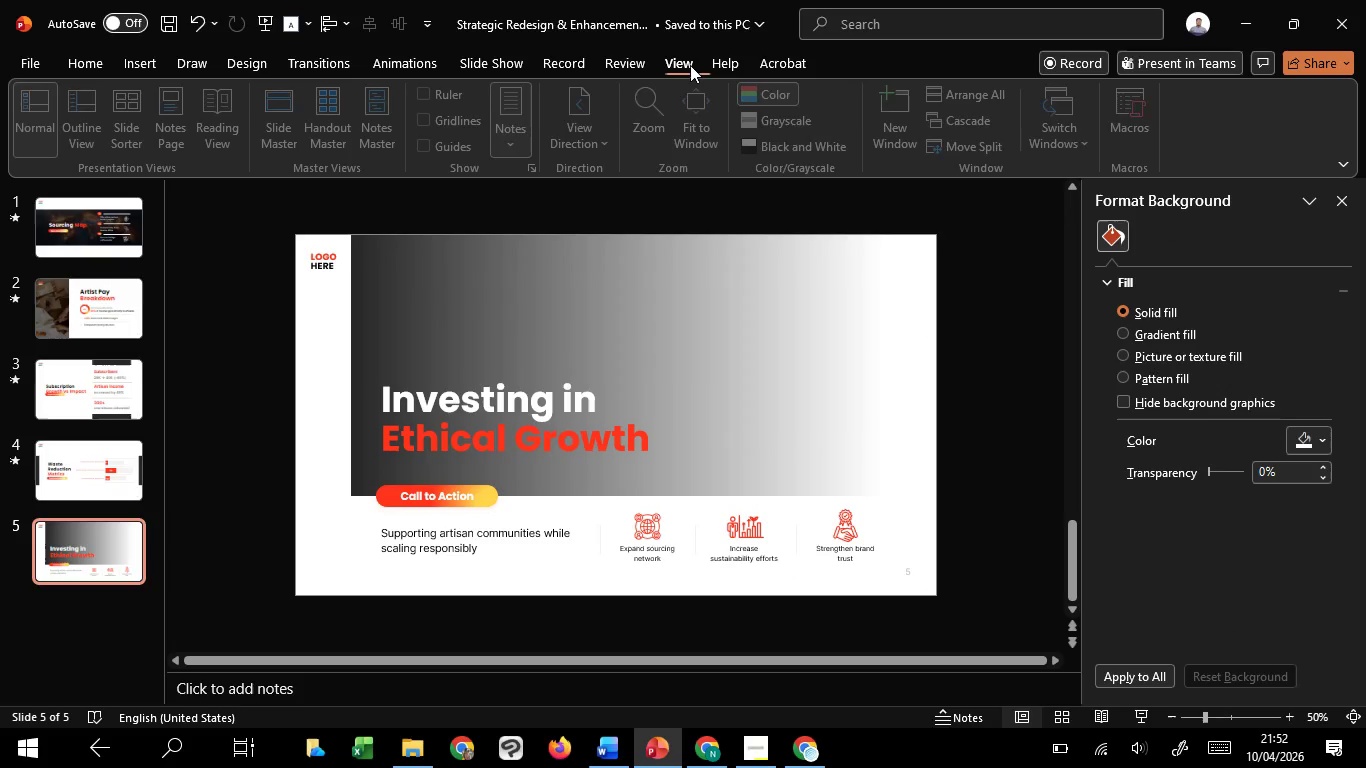 
left_click([690, 65])
 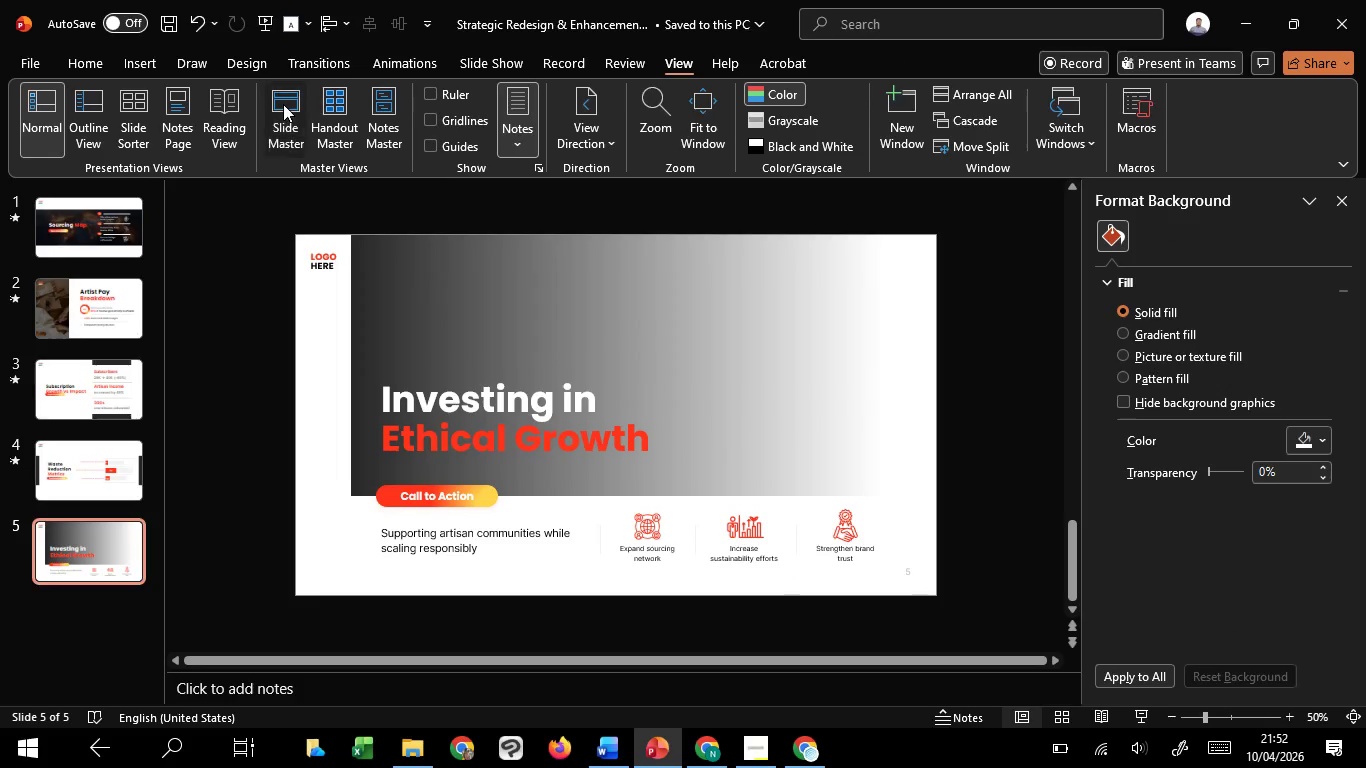 
left_click([283, 104])
 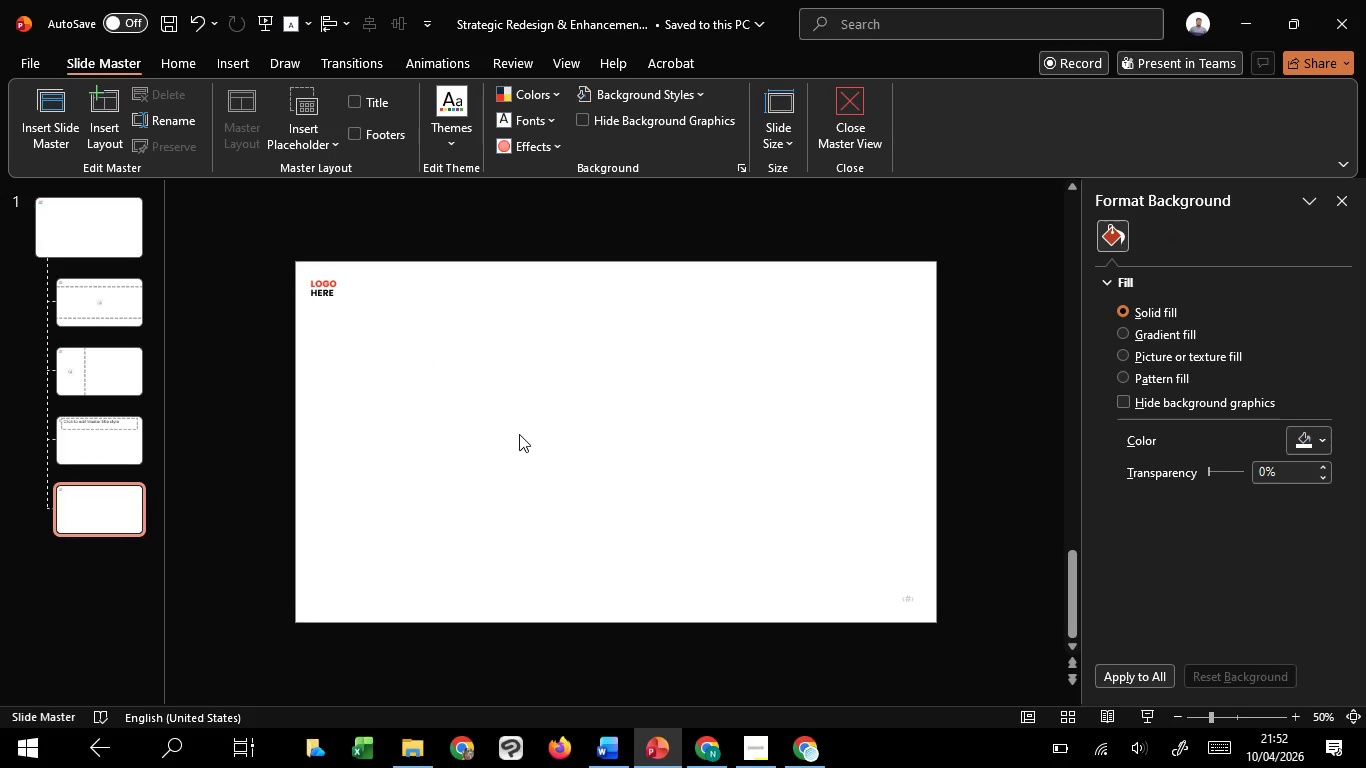 
key(Control+V)
 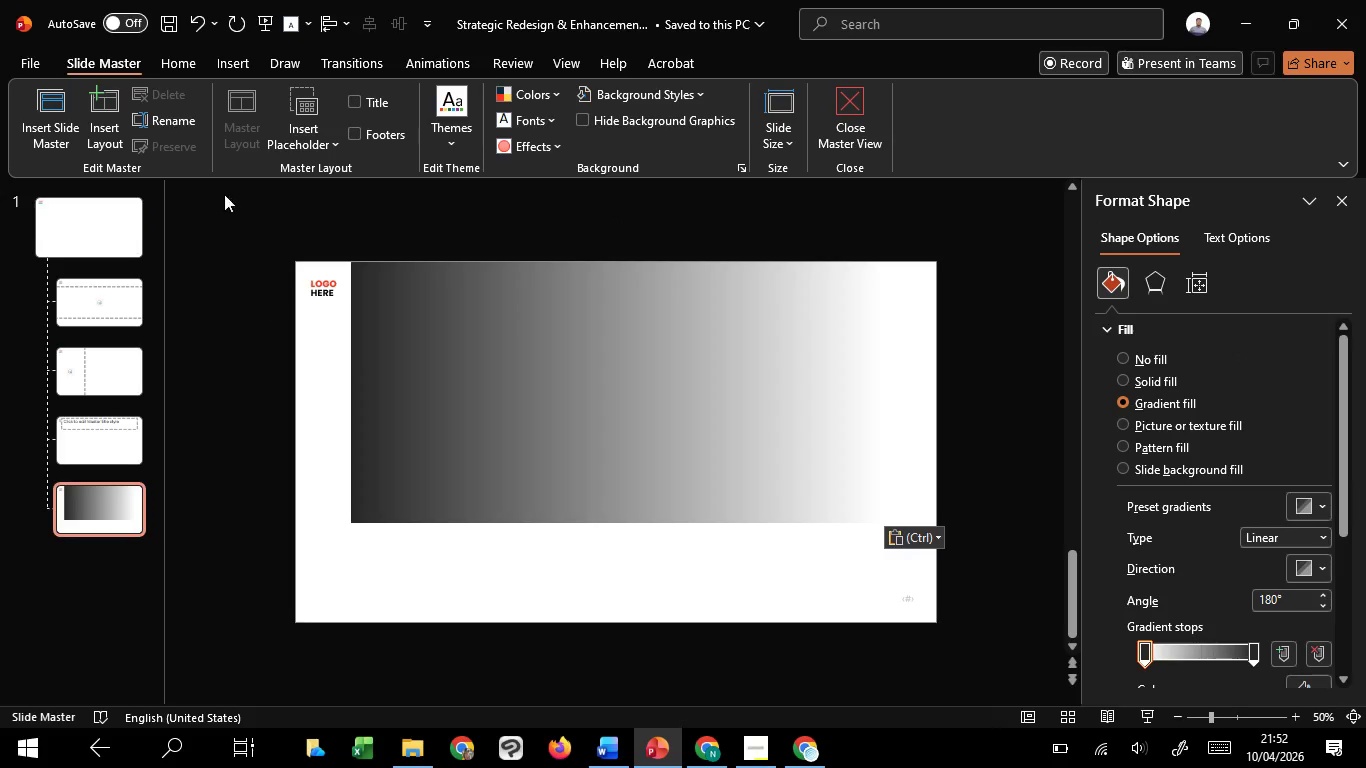 
left_click([308, 328])
 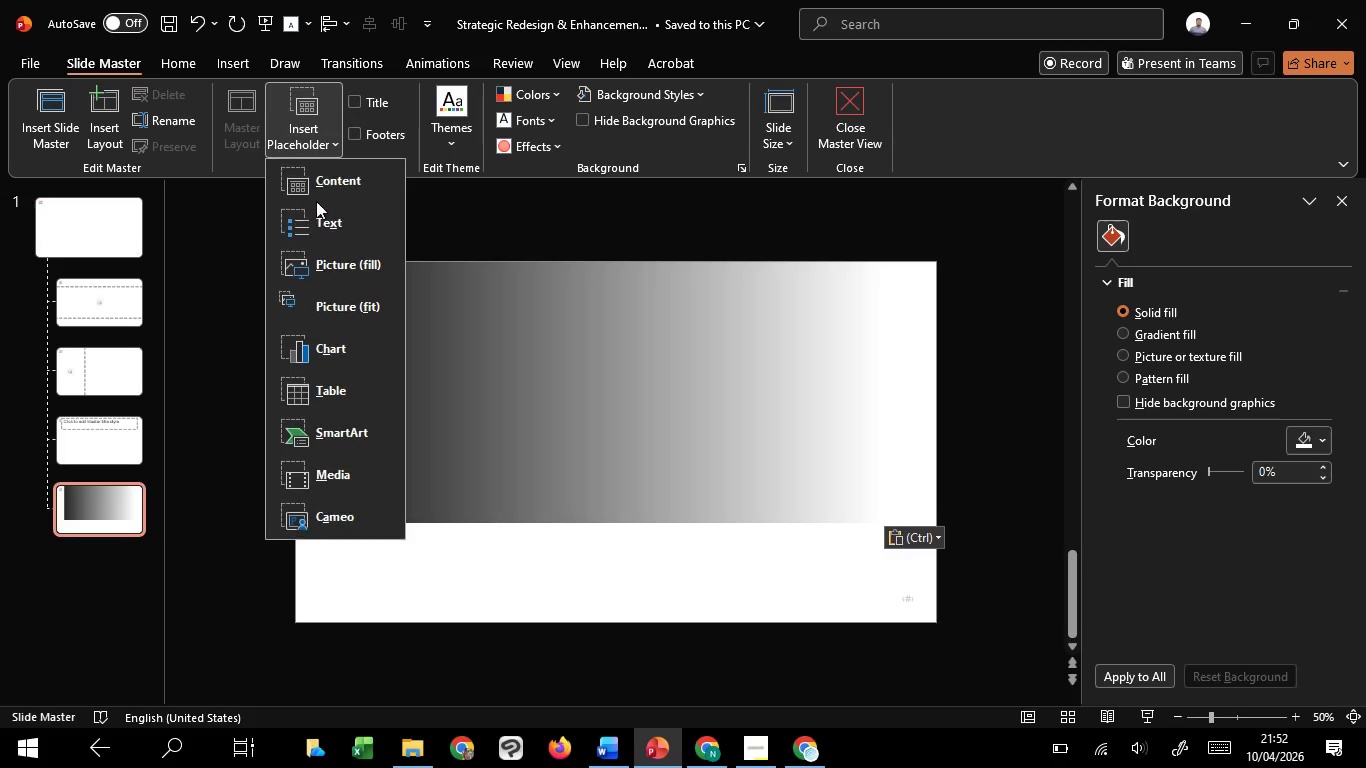 
left_click([285, 146])
 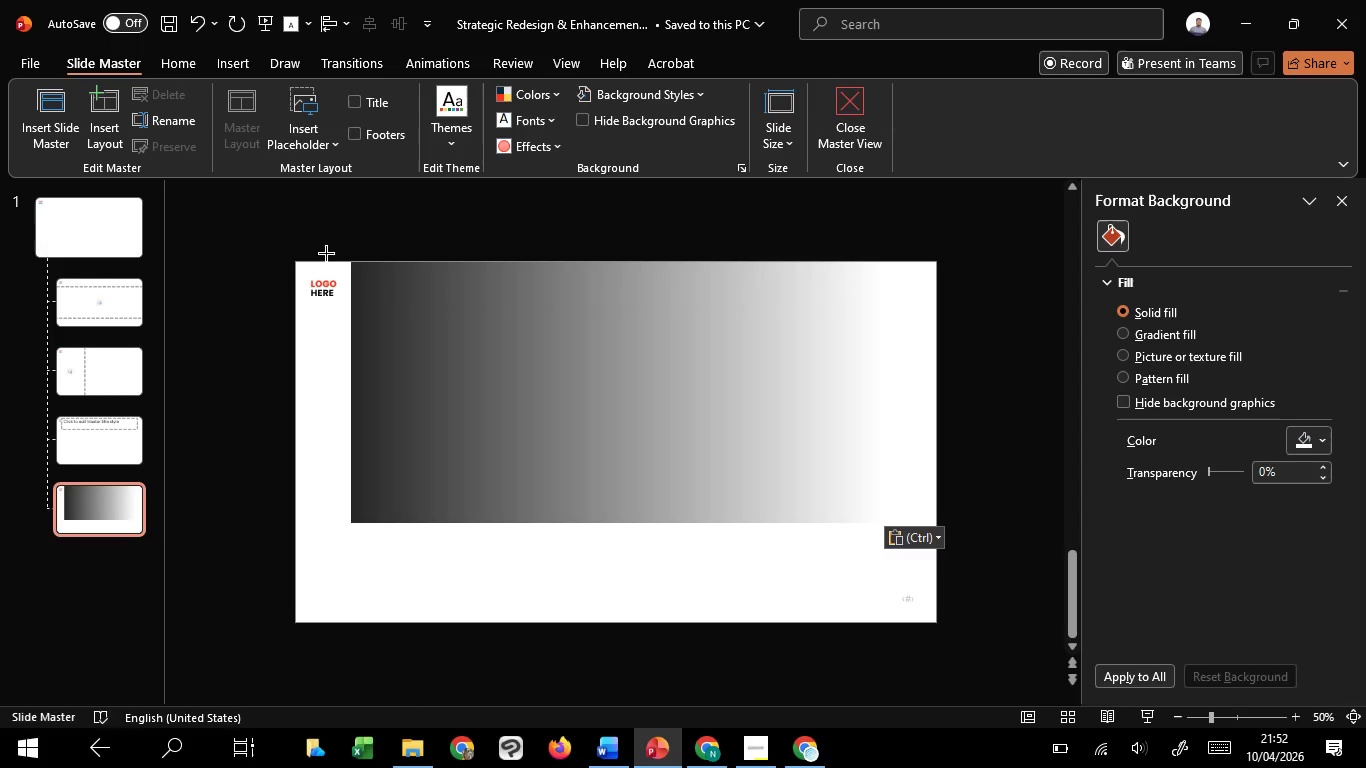 
left_click([328, 259])
 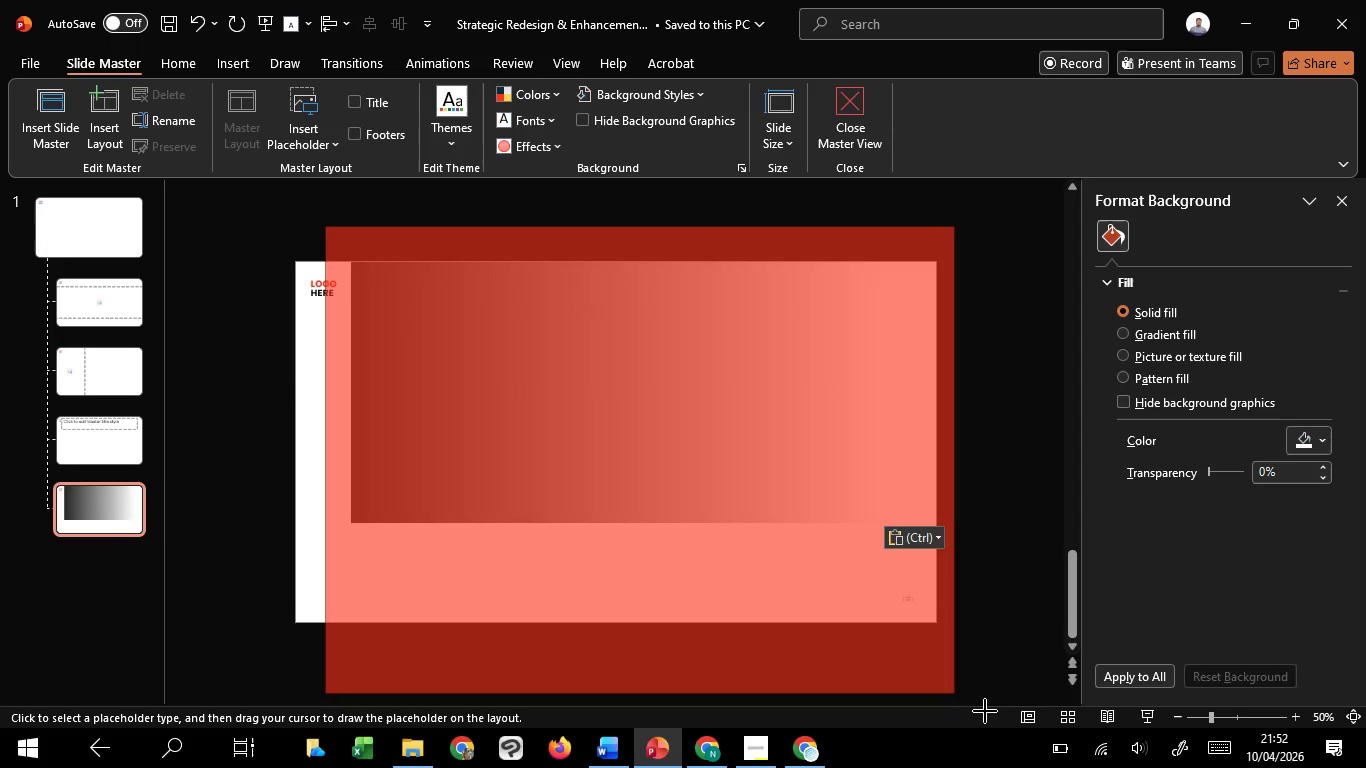 
left_click_drag(start_coordinate=[325, 226], to_coordinate=[911, 592])
 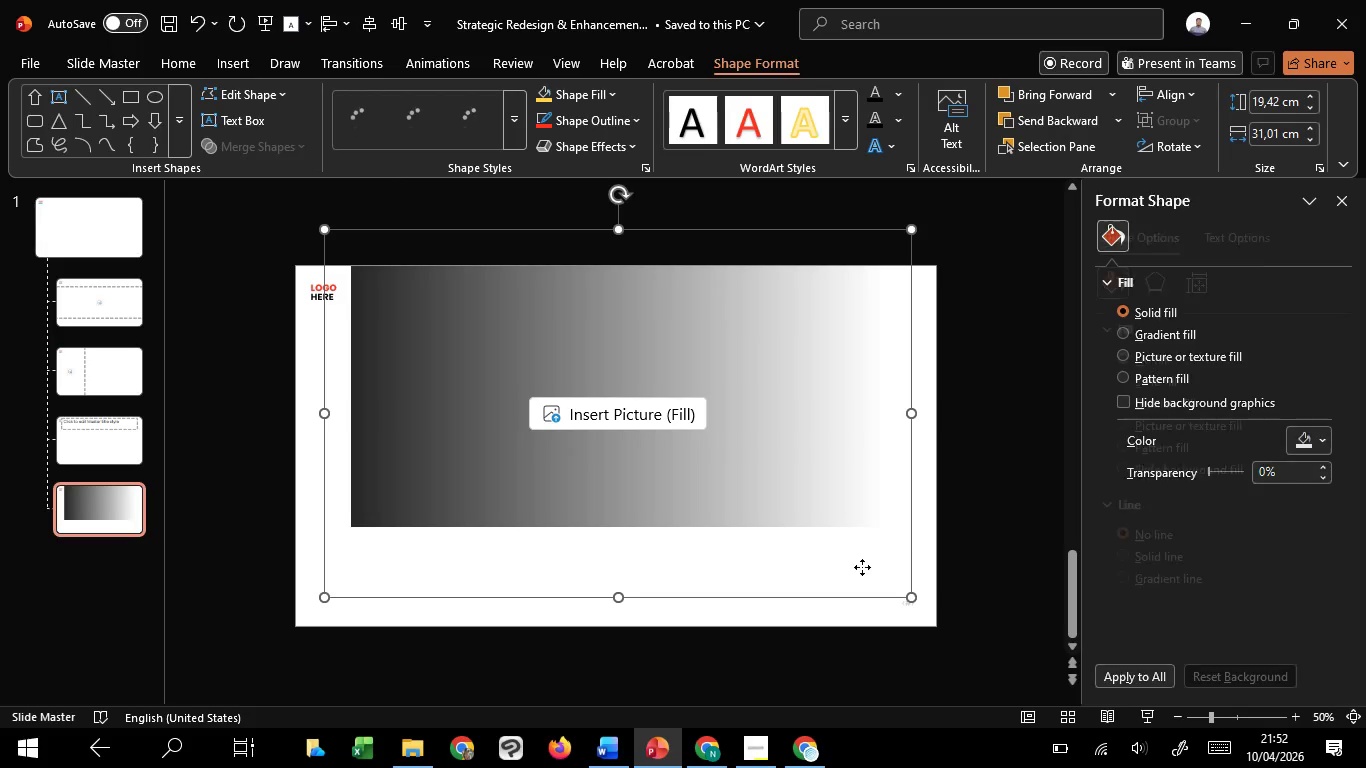 
right_click([863, 567])
 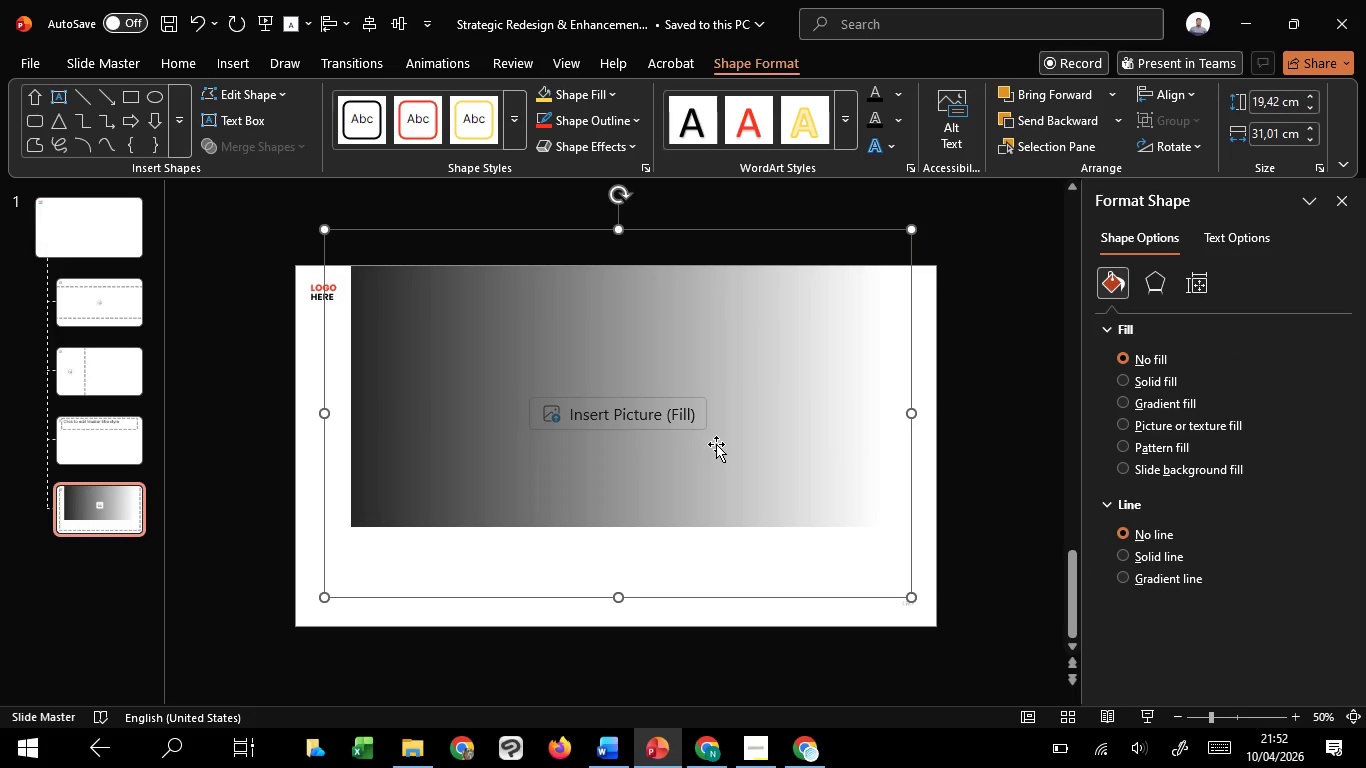 
hold_key(key=ShiftLeft, duration=0.8)
left_click([716, 444])
 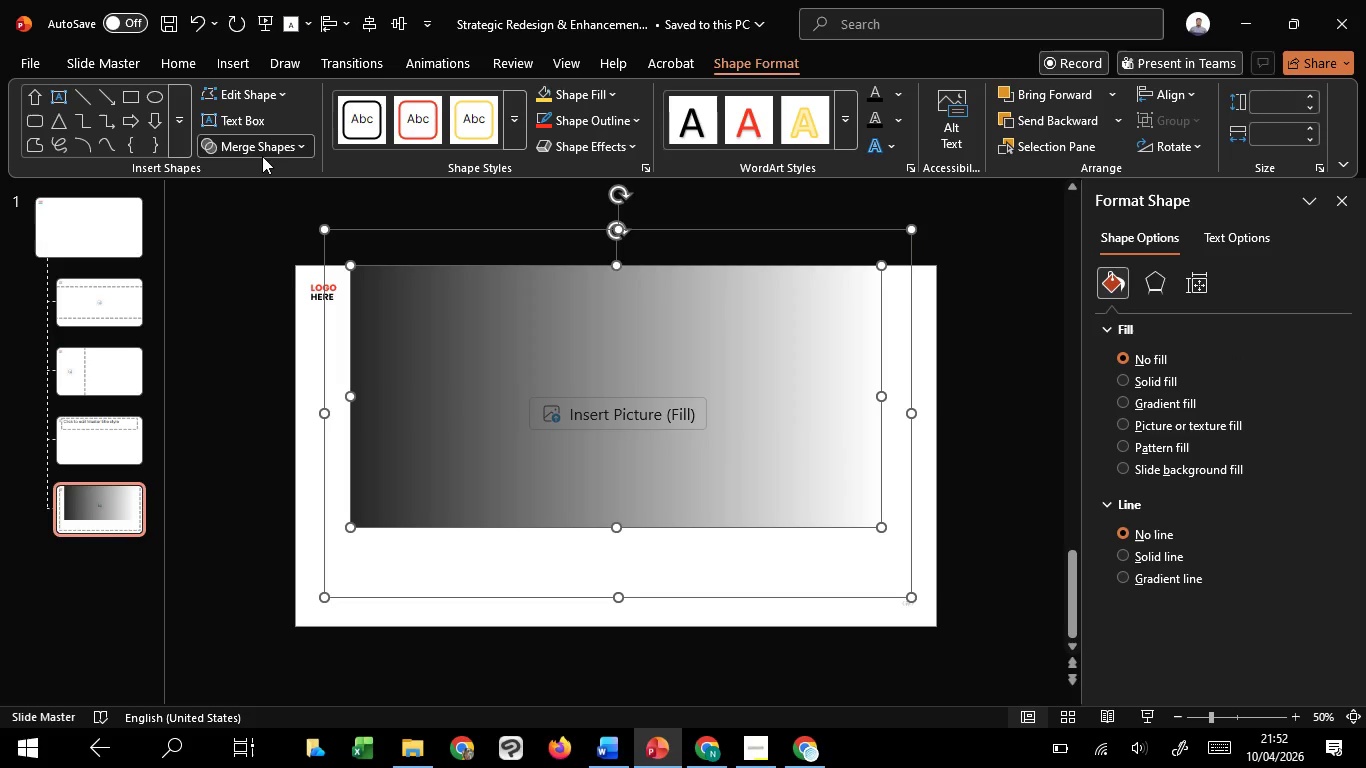 
left_click([262, 156])
 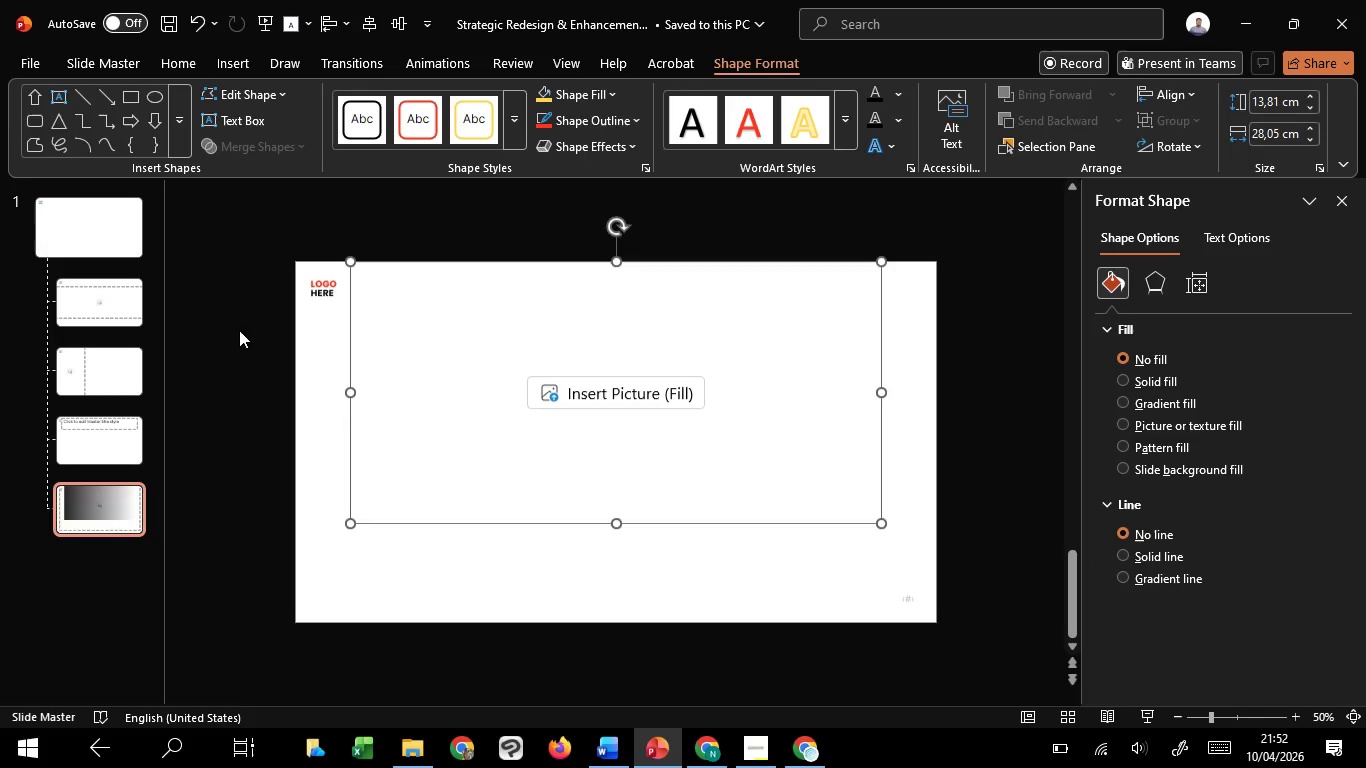 
double_click([239, 330])
 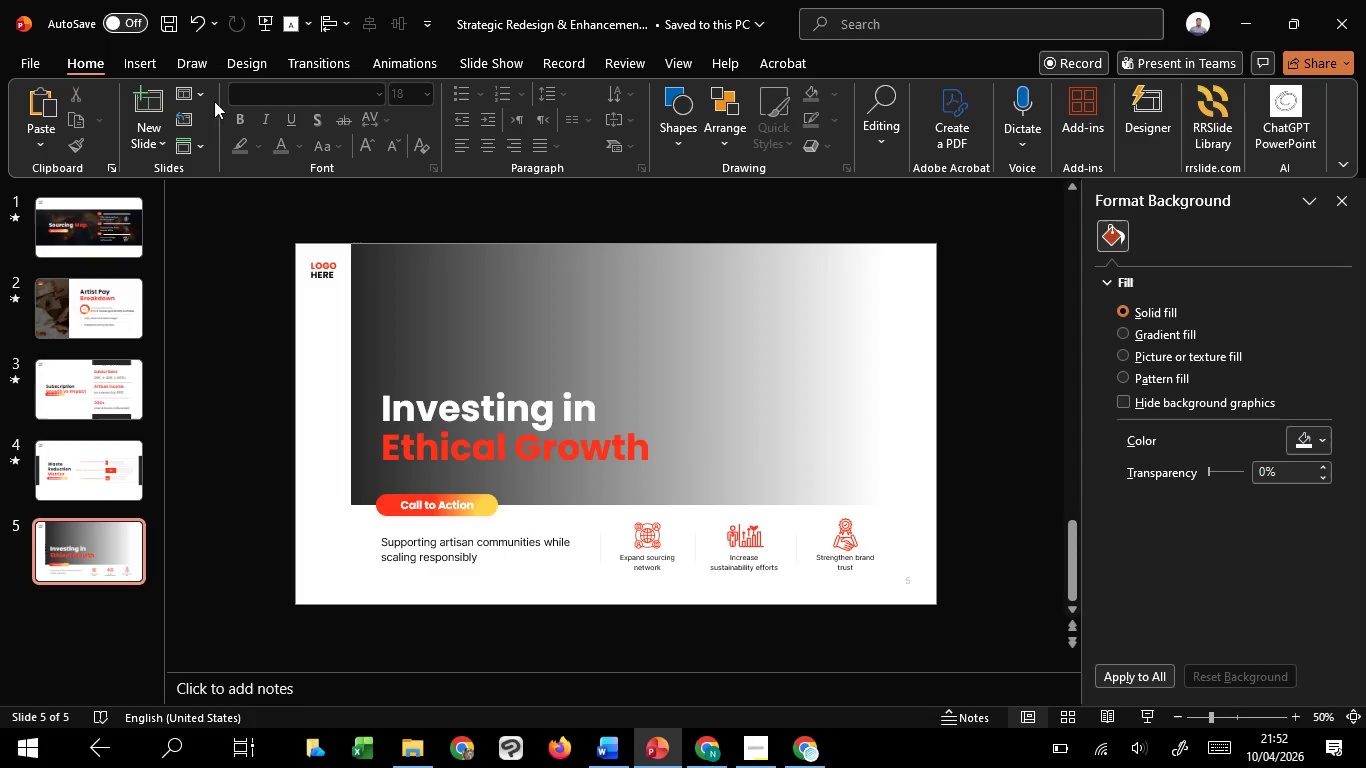 
left_click([199, 94])
 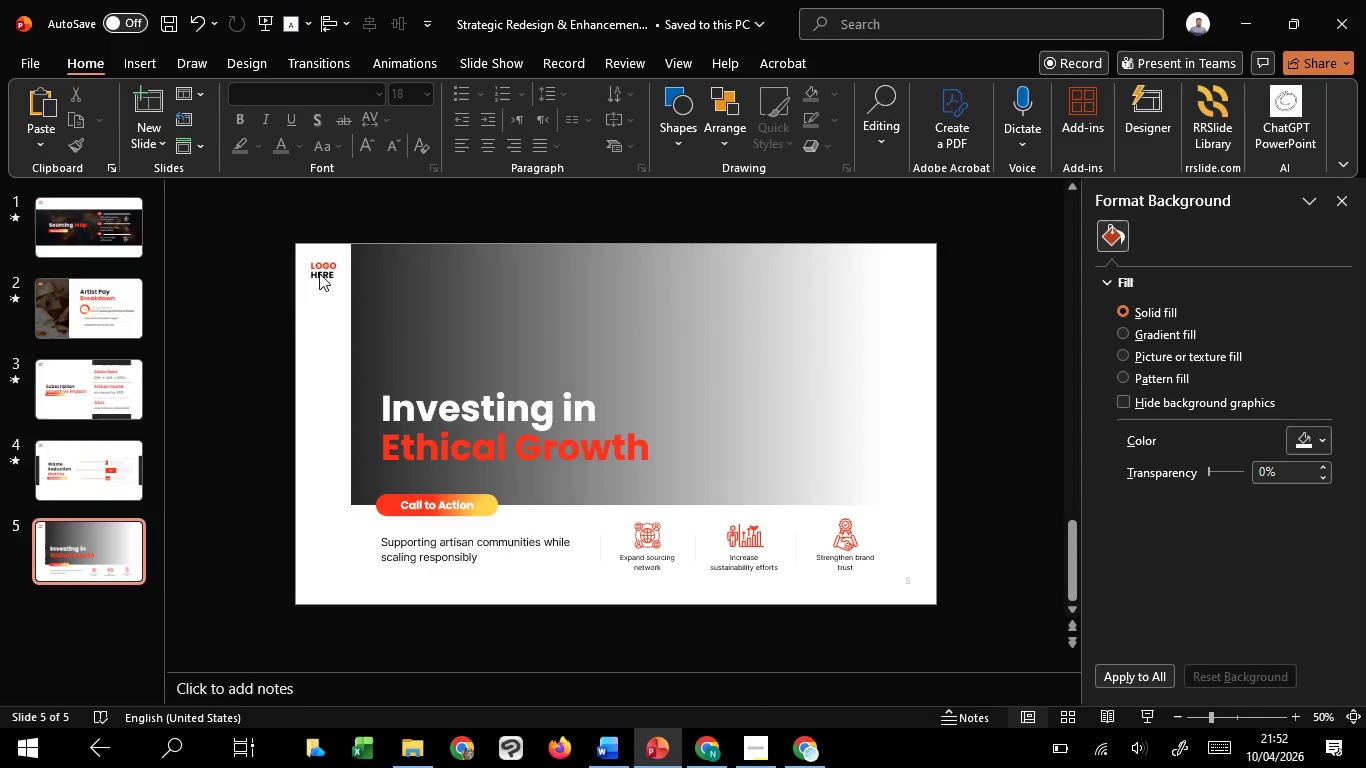 
left_click([318, 273])
 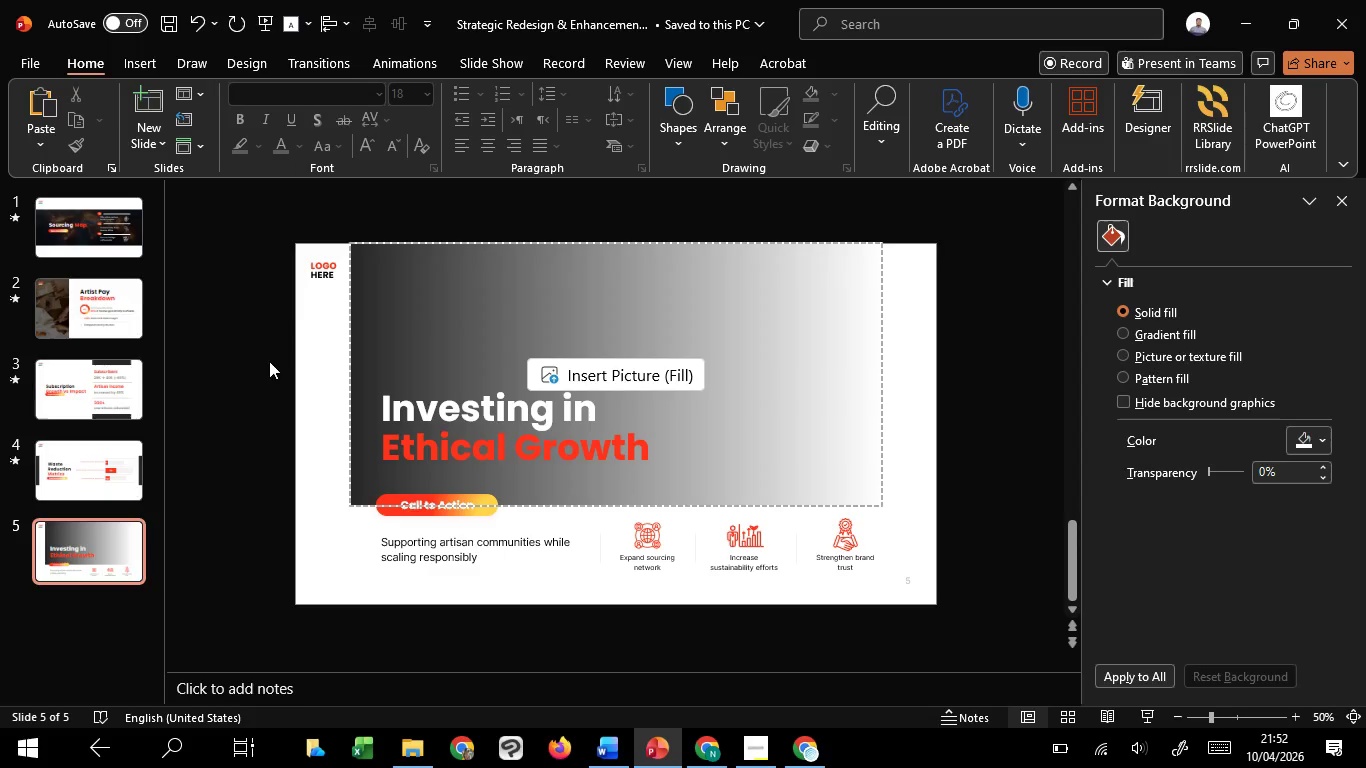 
left_click([269, 361])
 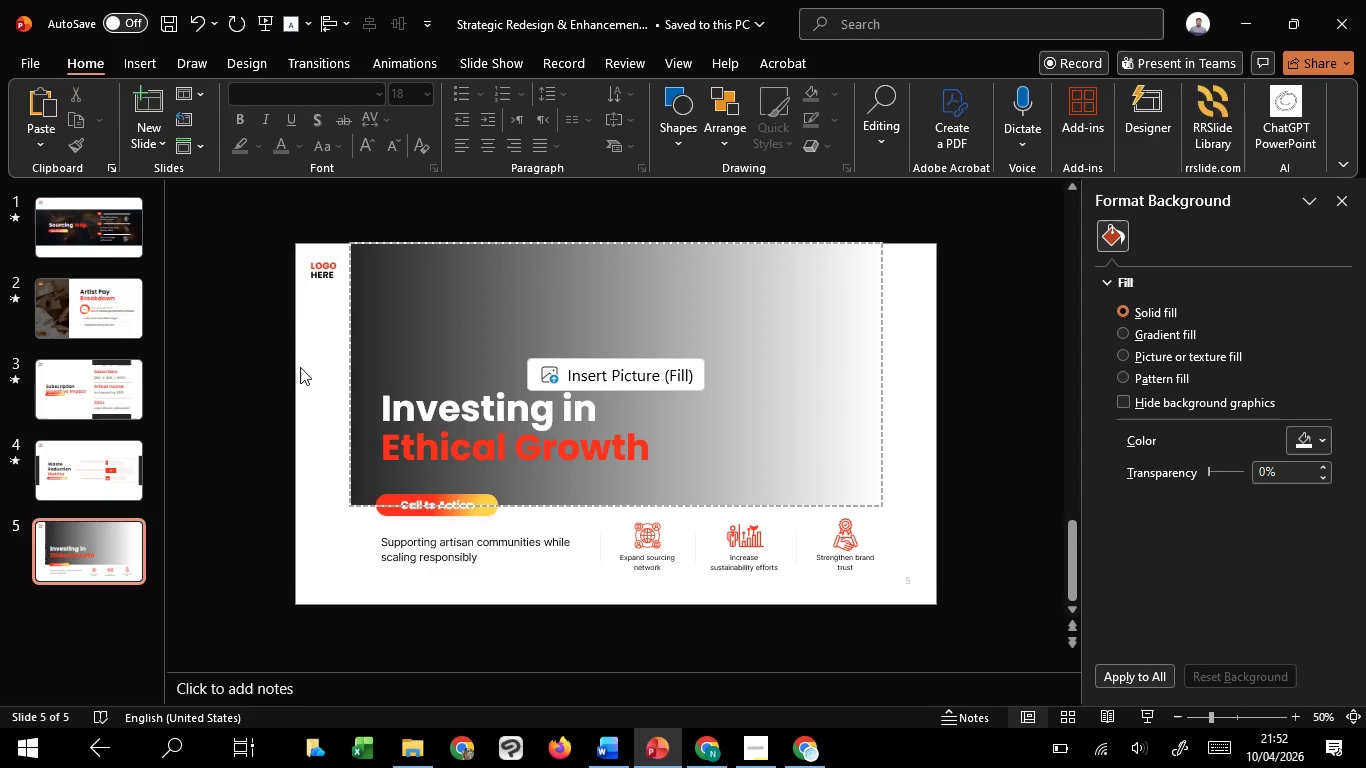 
key(Meta+Shift+S)
 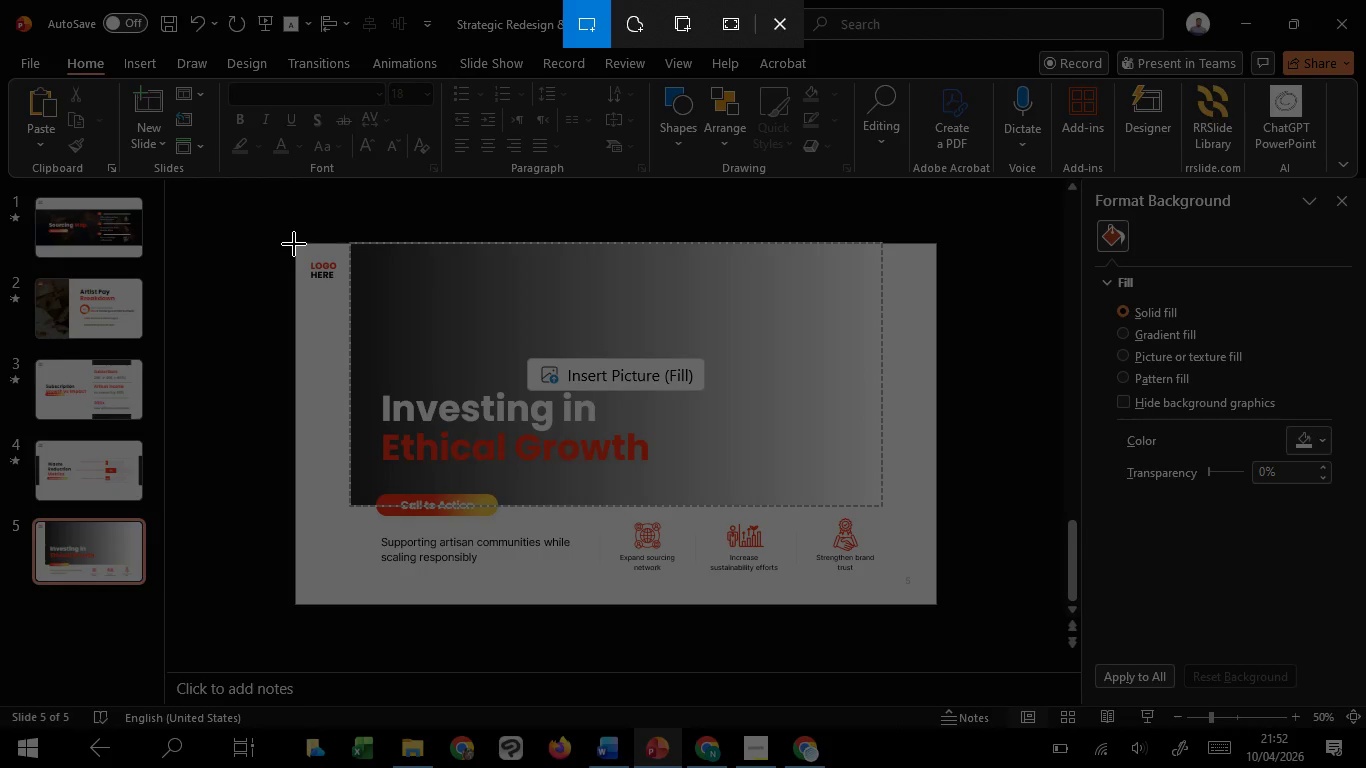 
left_click_drag(start_coordinate=[294, 244], to_coordinate=[936, 602])
 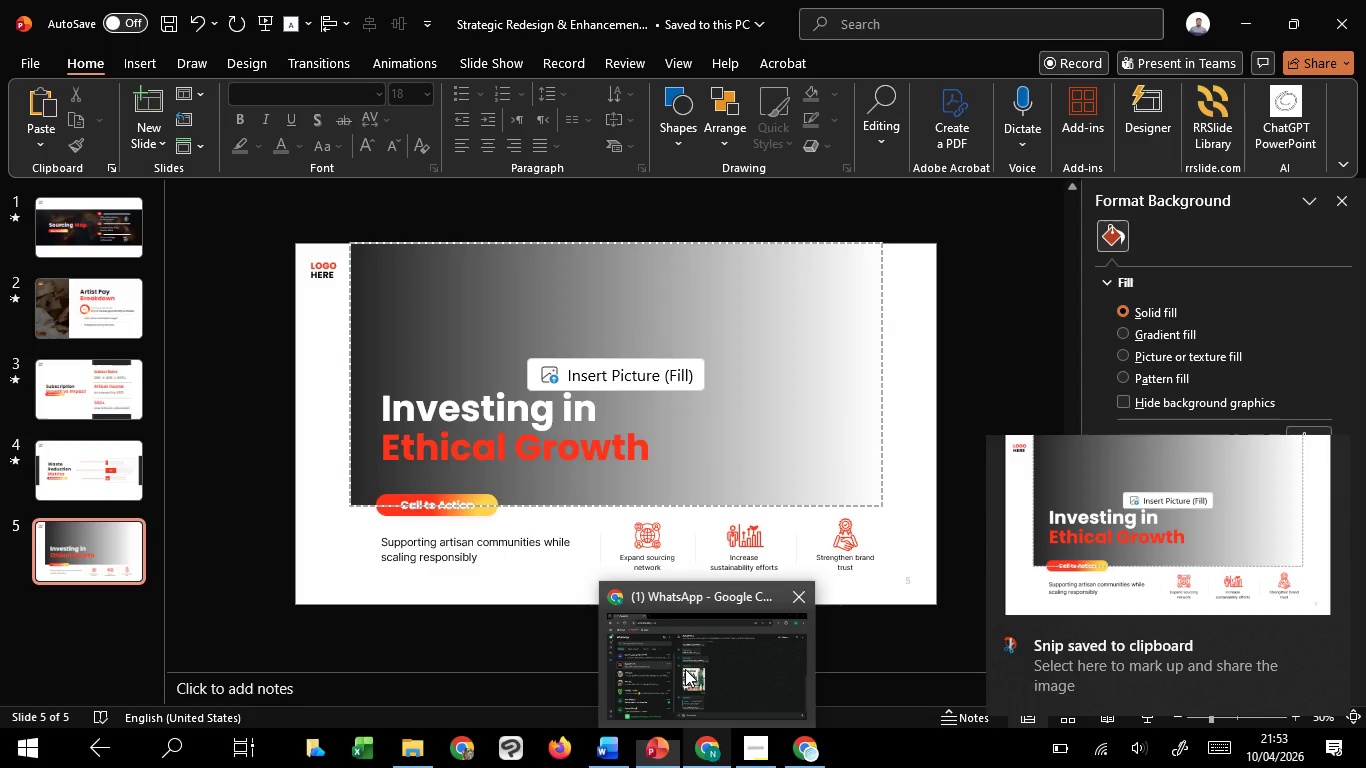 
wait(5.23)
 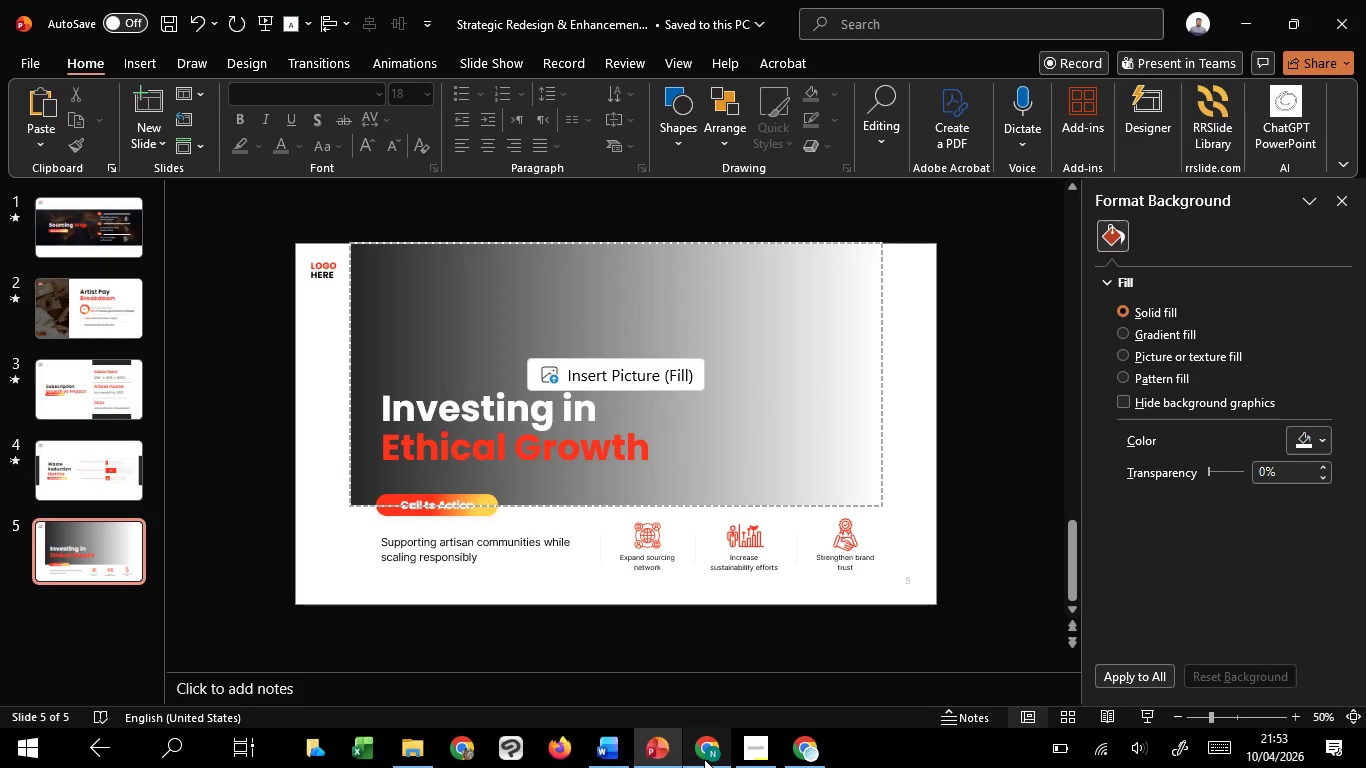 
left_click([294, 18])
 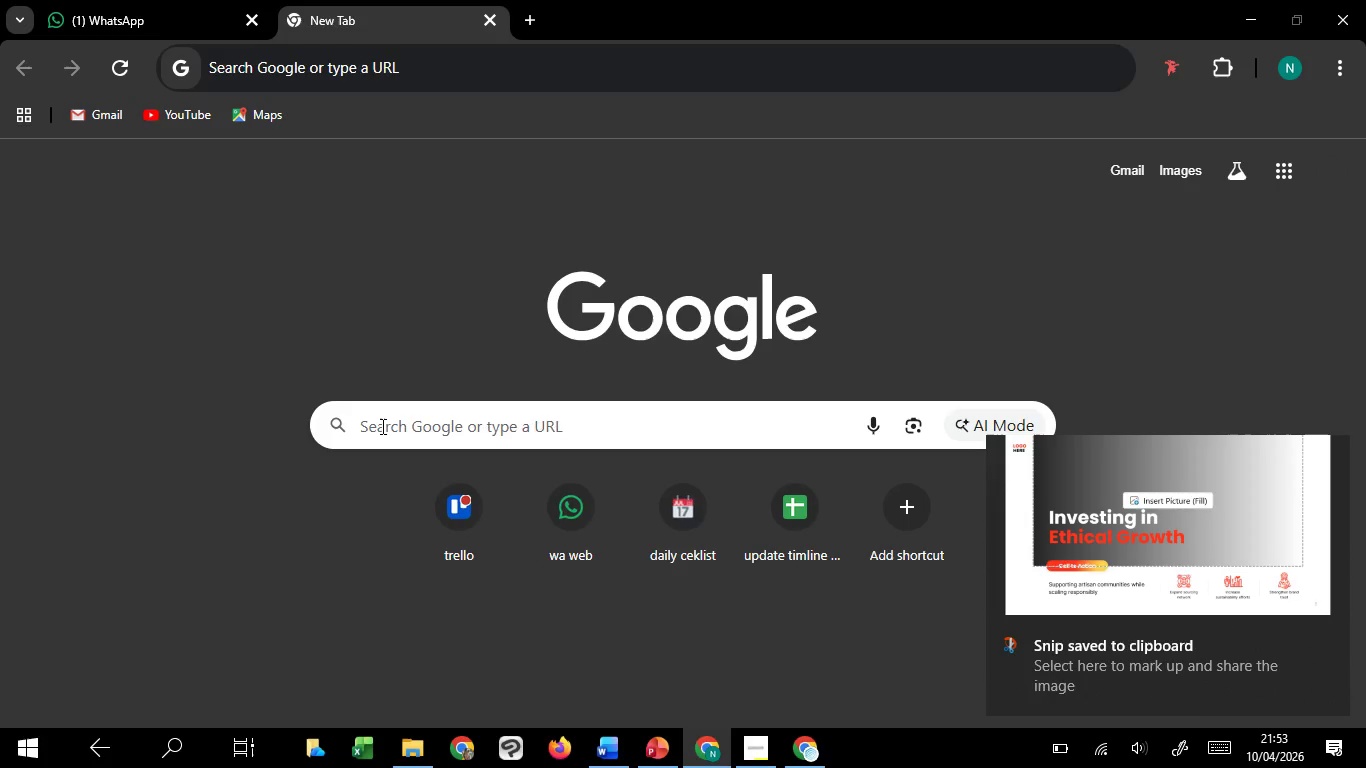 
double_click([381, 426])
 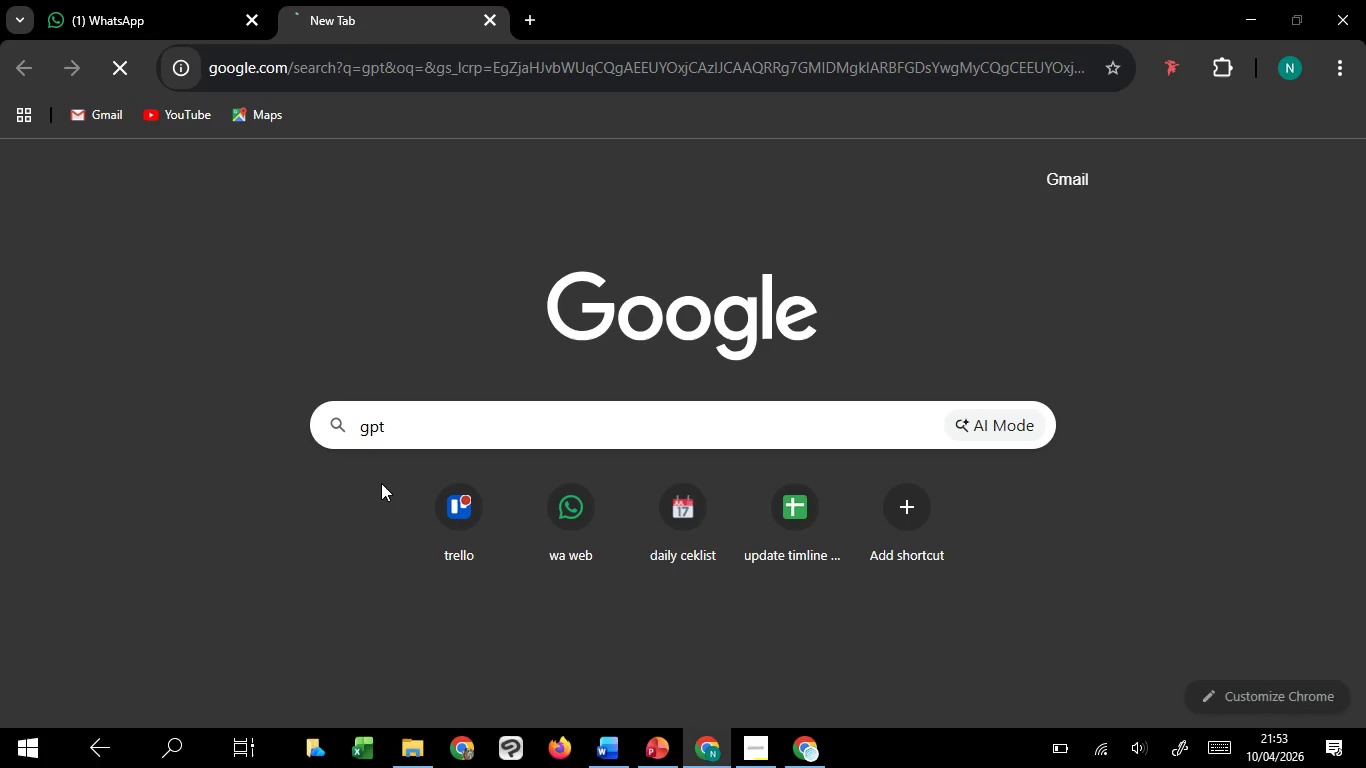 
left_click([381, 483])
 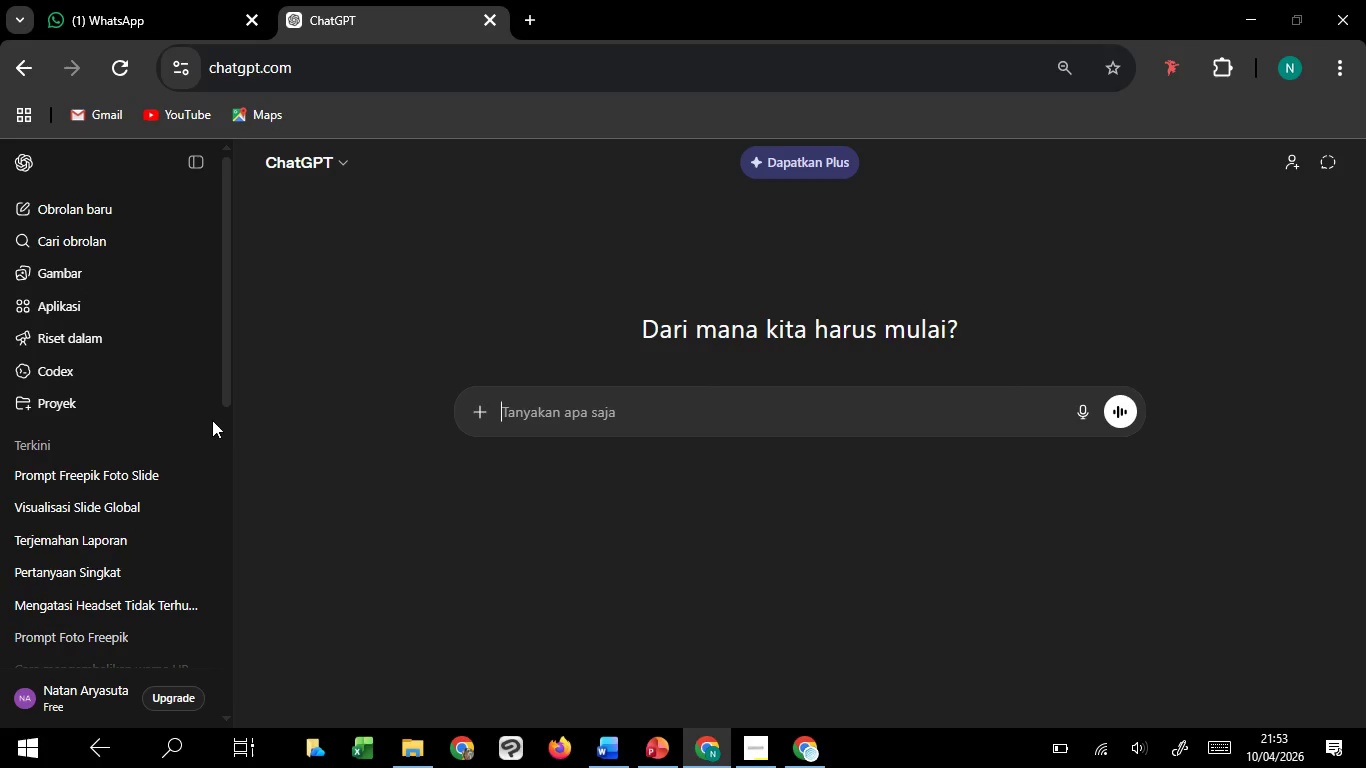 
wait(47.38)
 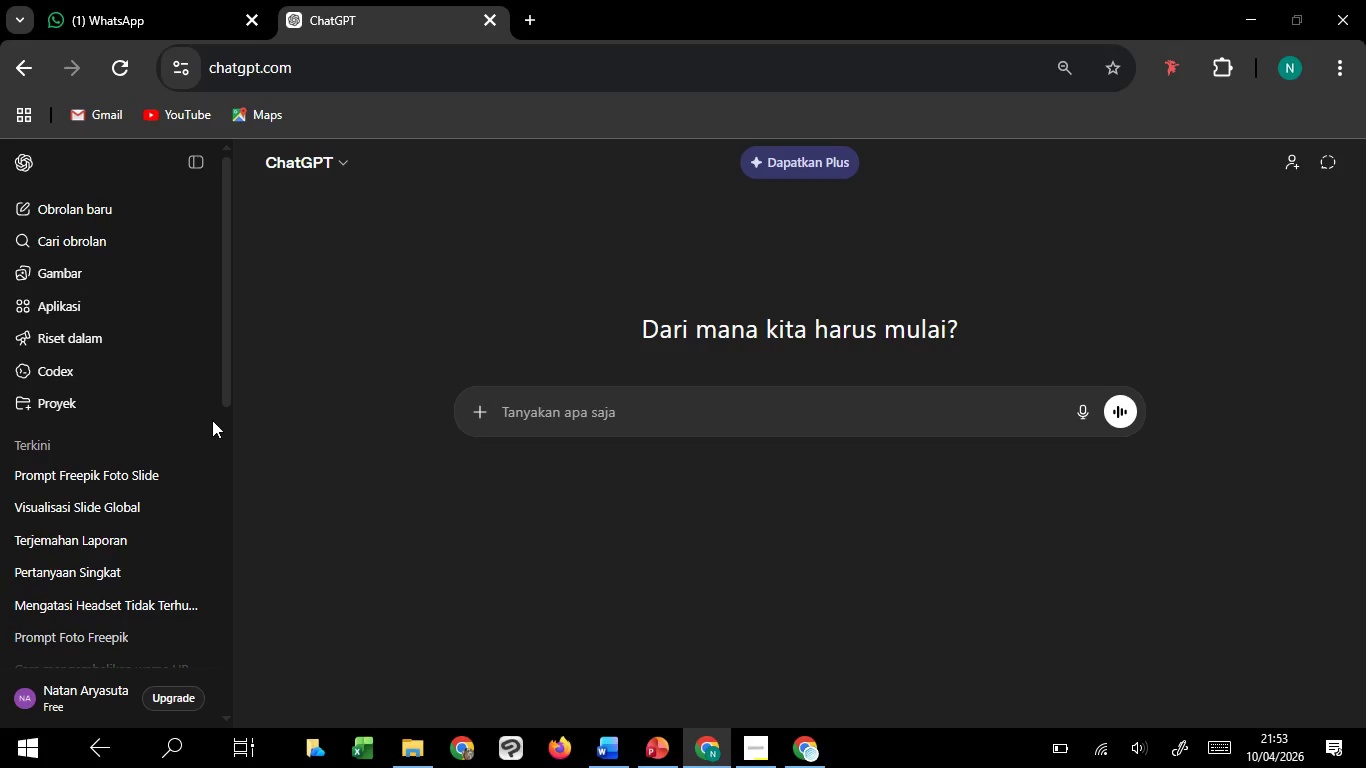 
key(Control+V)
 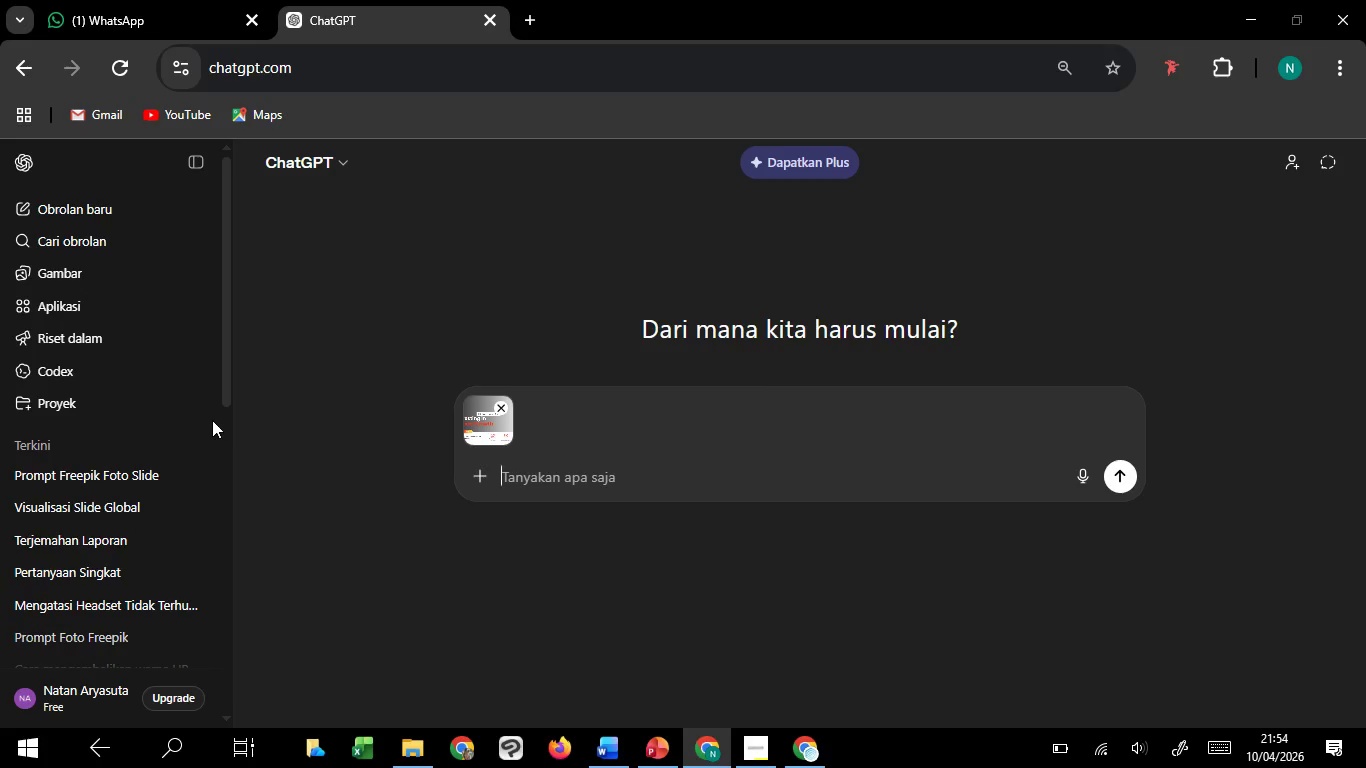 
wait(19.17)
 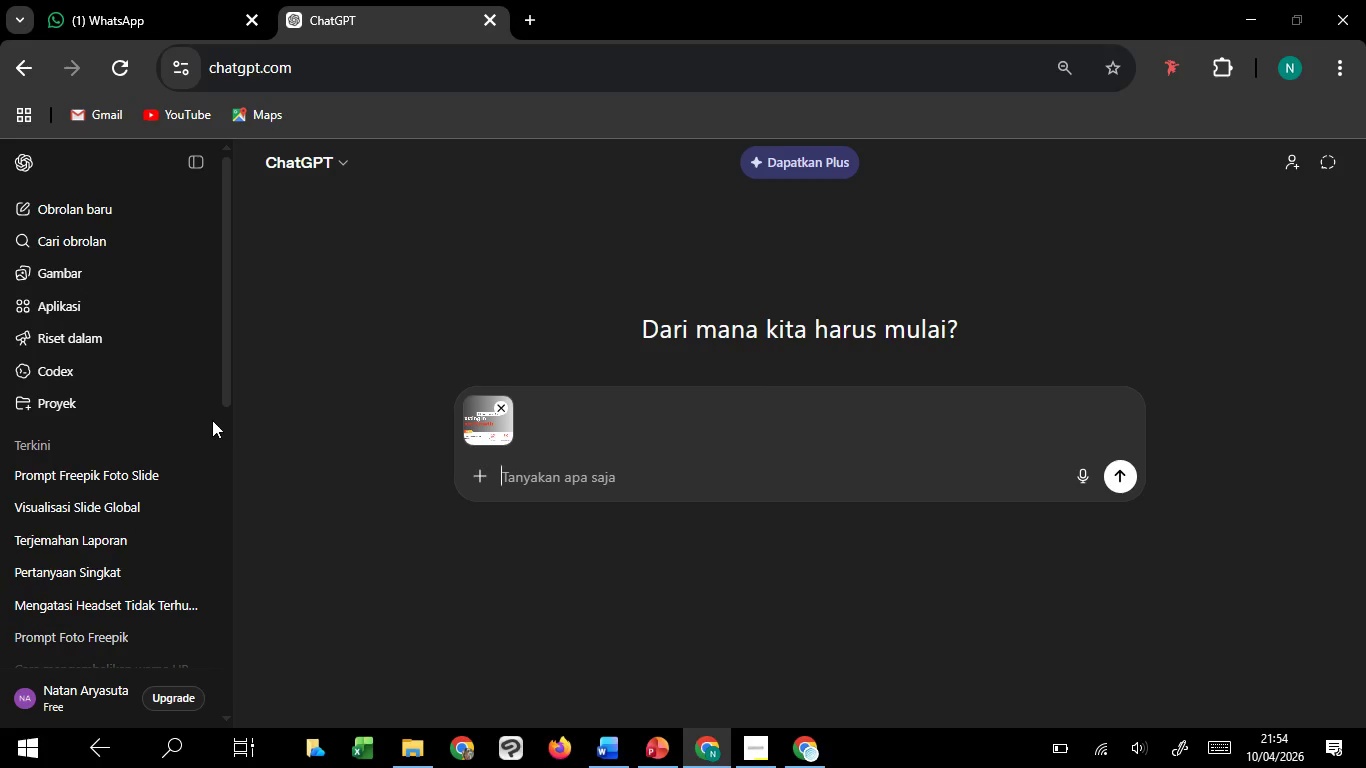 
type(prompt foto yang cocok untuk slide itu)
 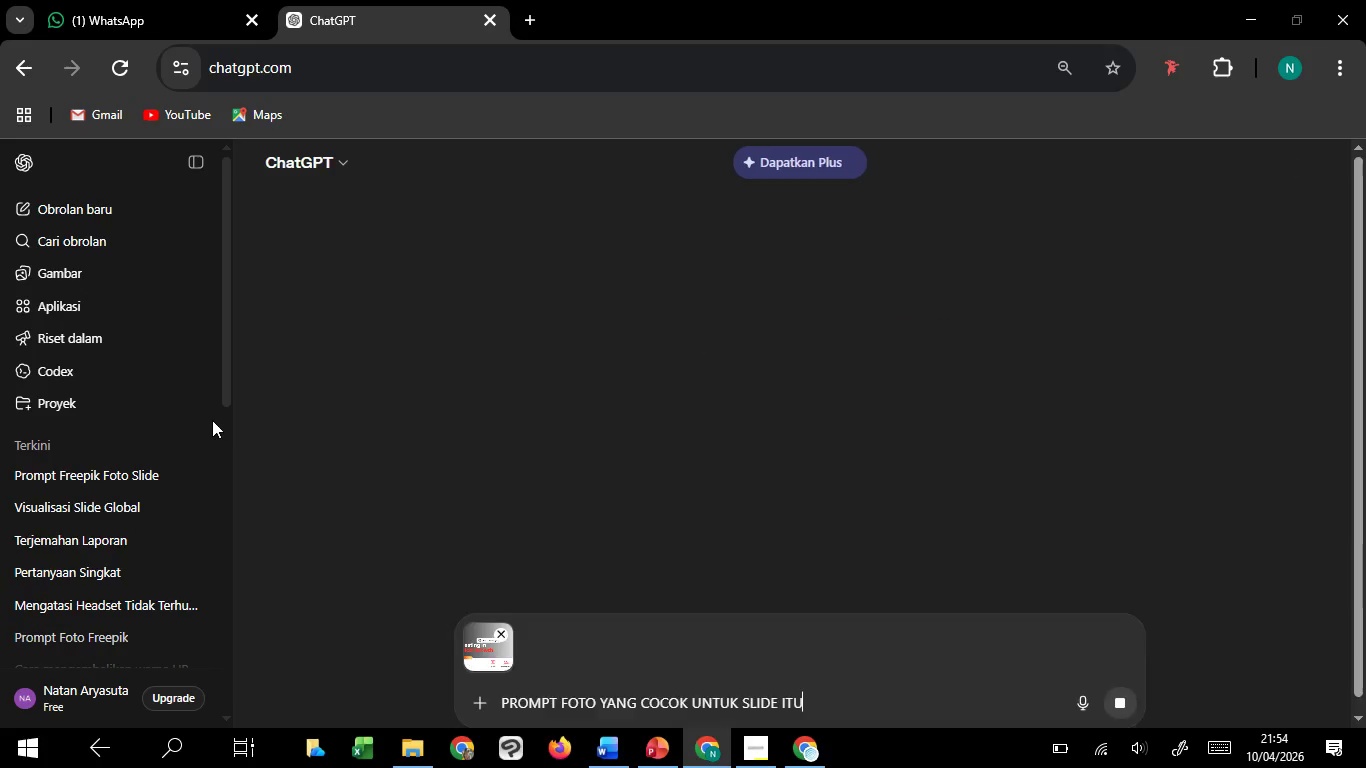 
key(Enter)
 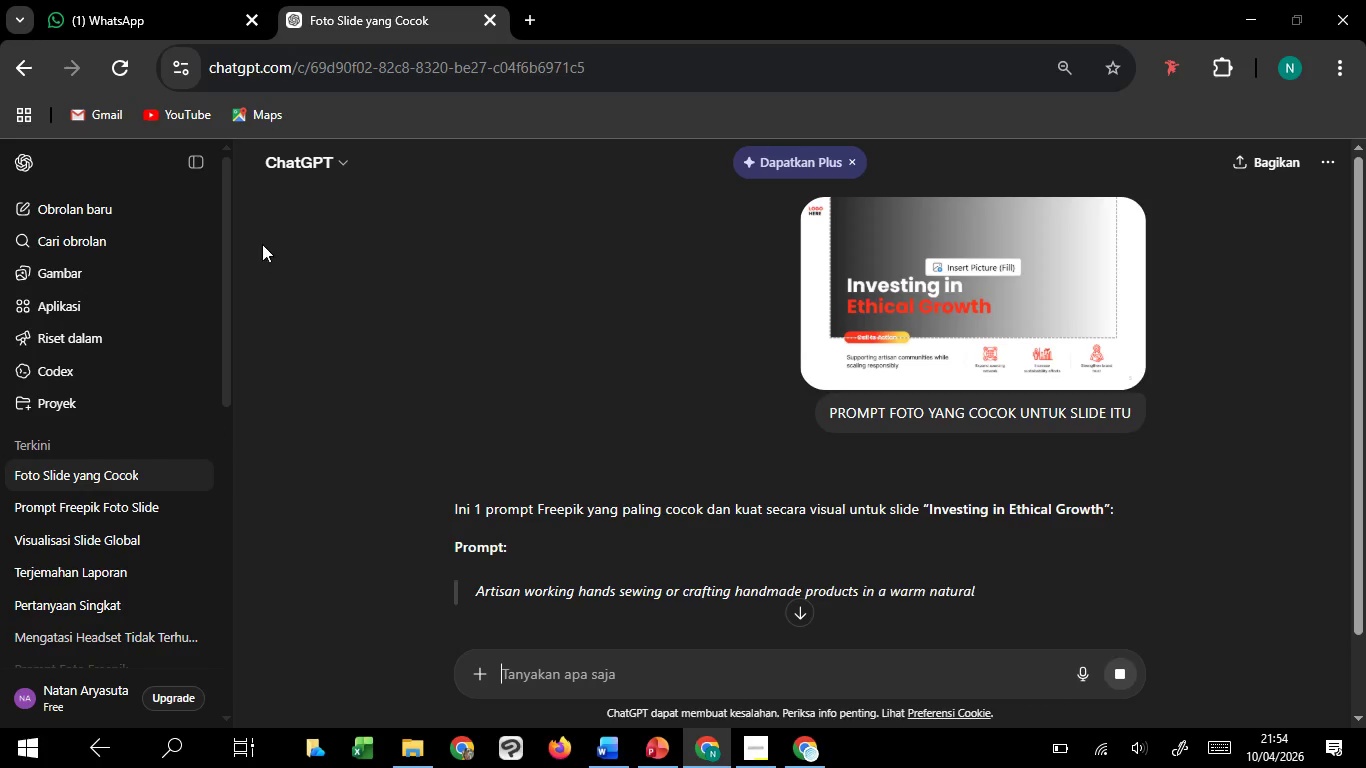 
scroll: coordinate [538, 427], scroll_direction: down, amount: 3.0
 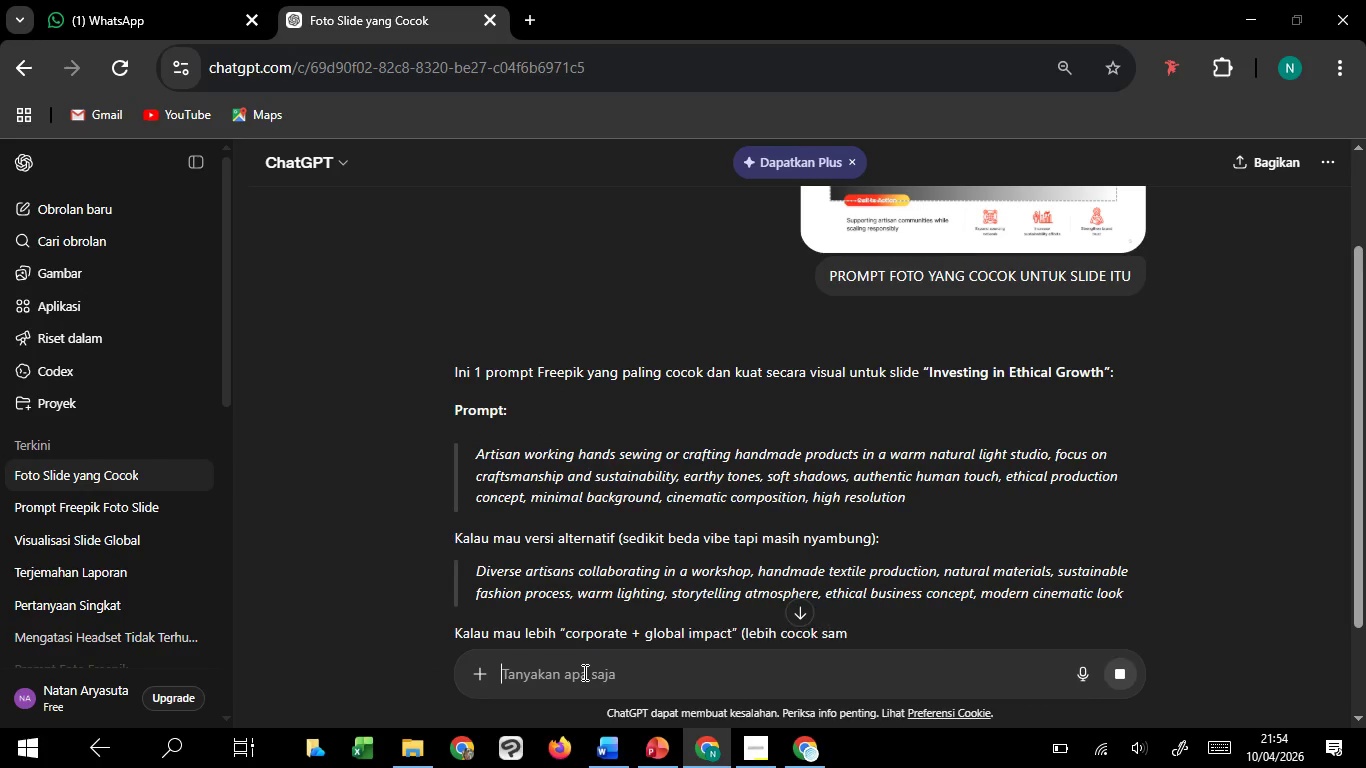 
left_click([583, 672])
 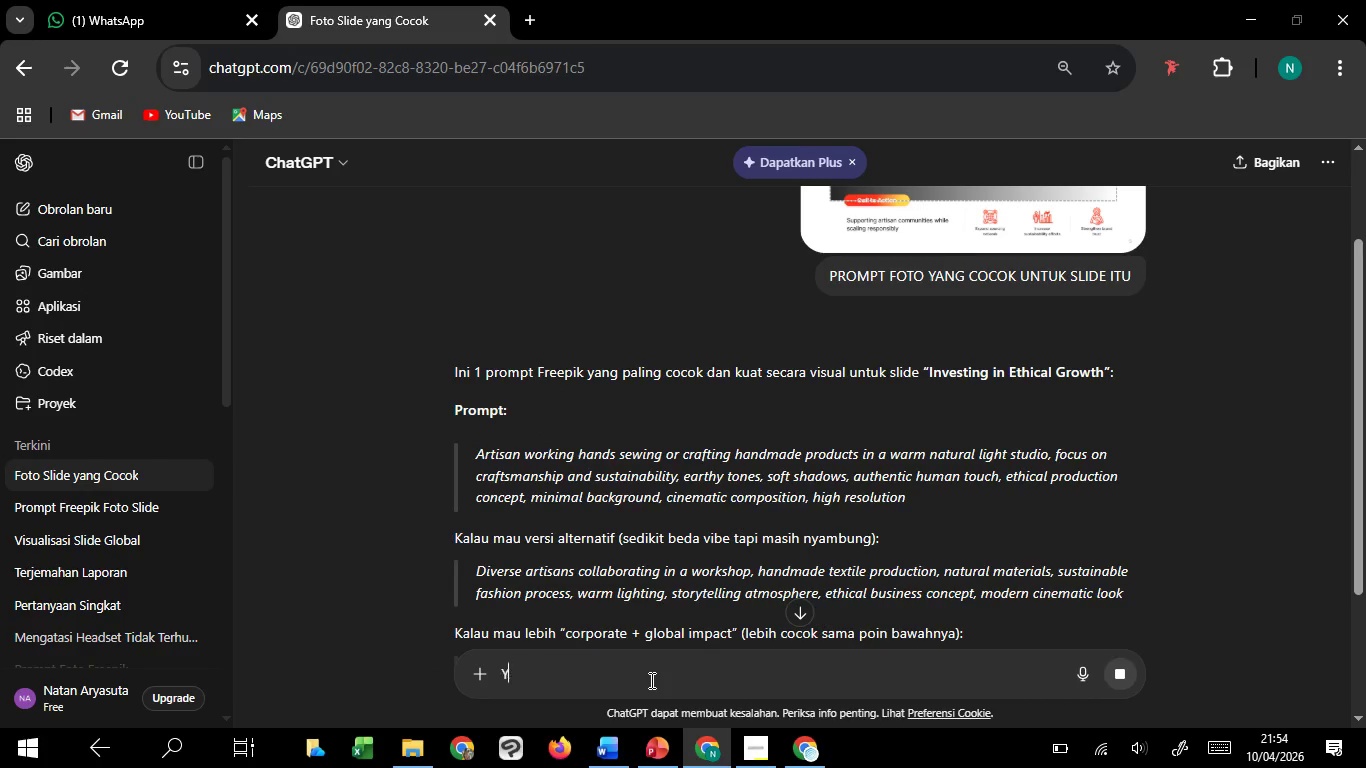 
type(yang okee)
 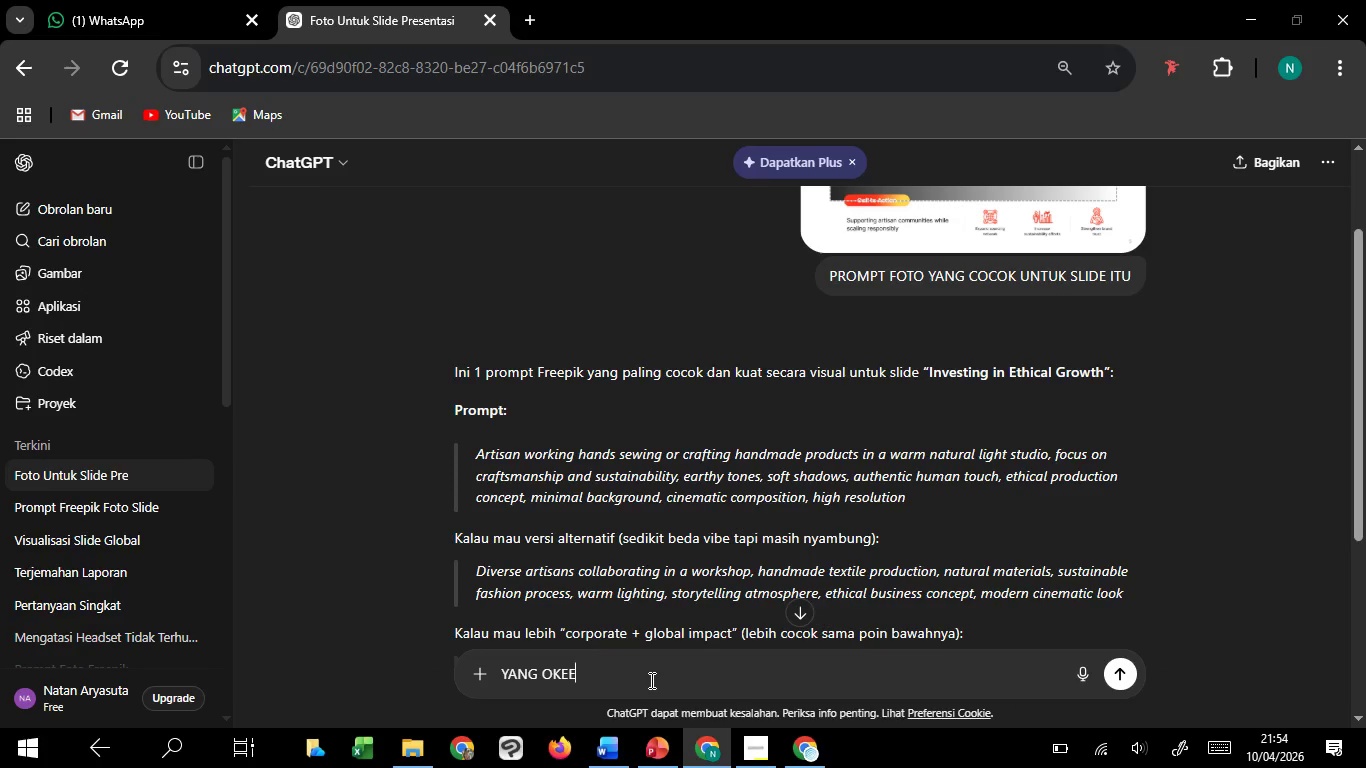 
key(Enter)
 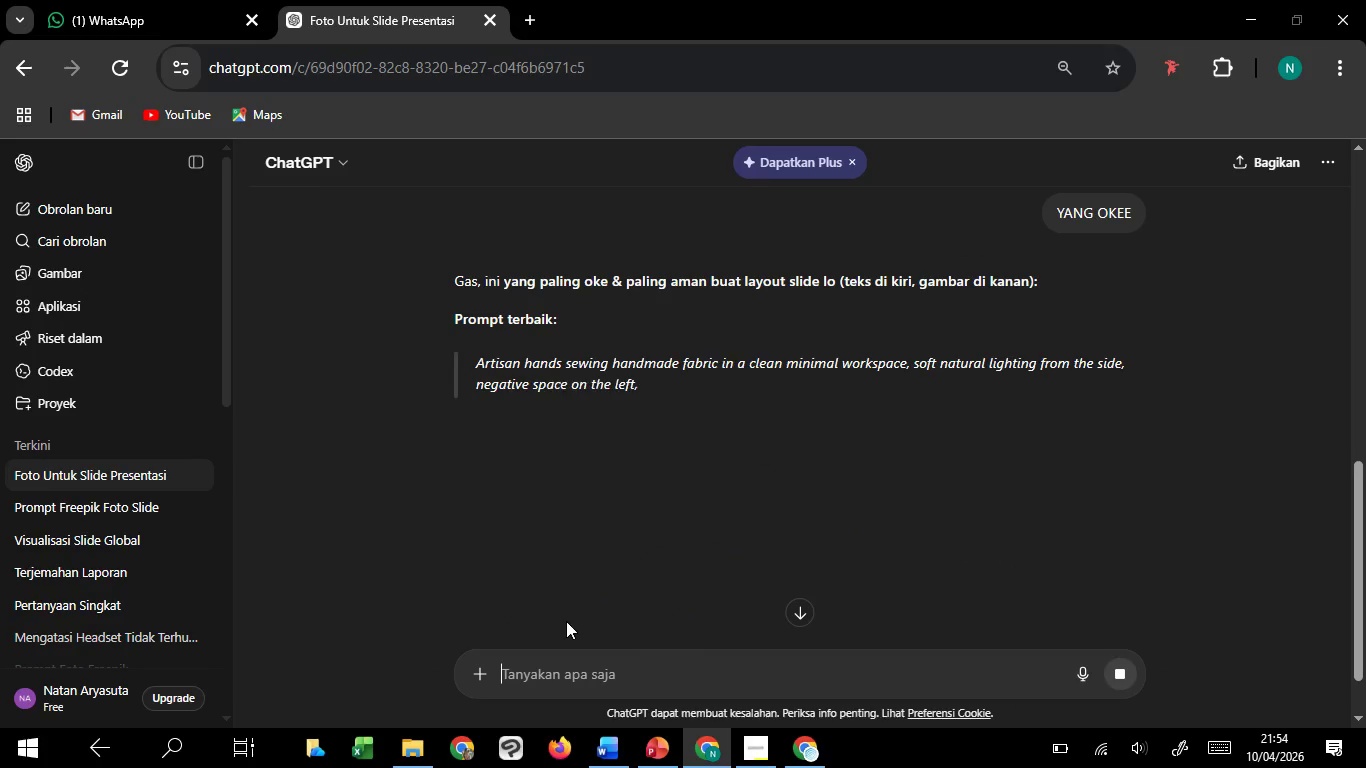 
wait(6.31)
 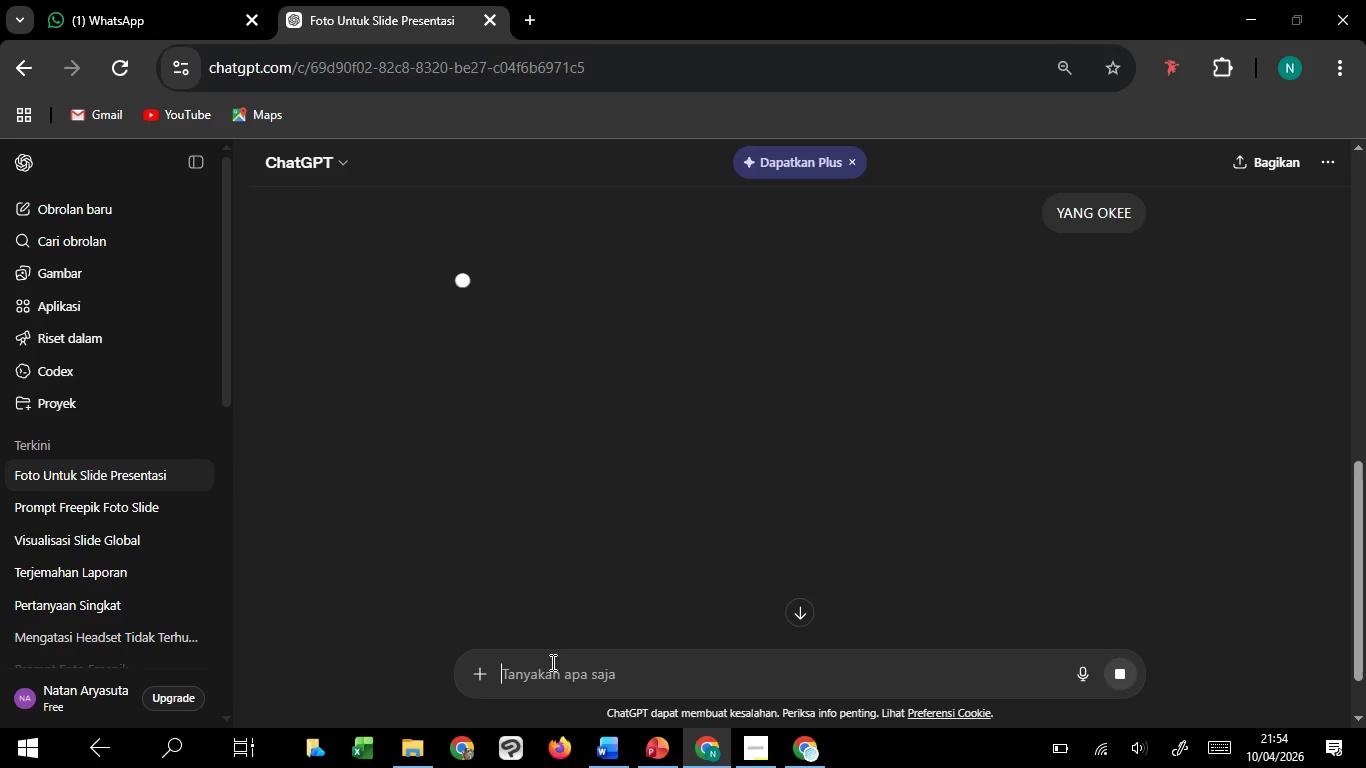 
left_click_drag(start_coordinate=[478, 368], to_coordinate=[850, 413])
 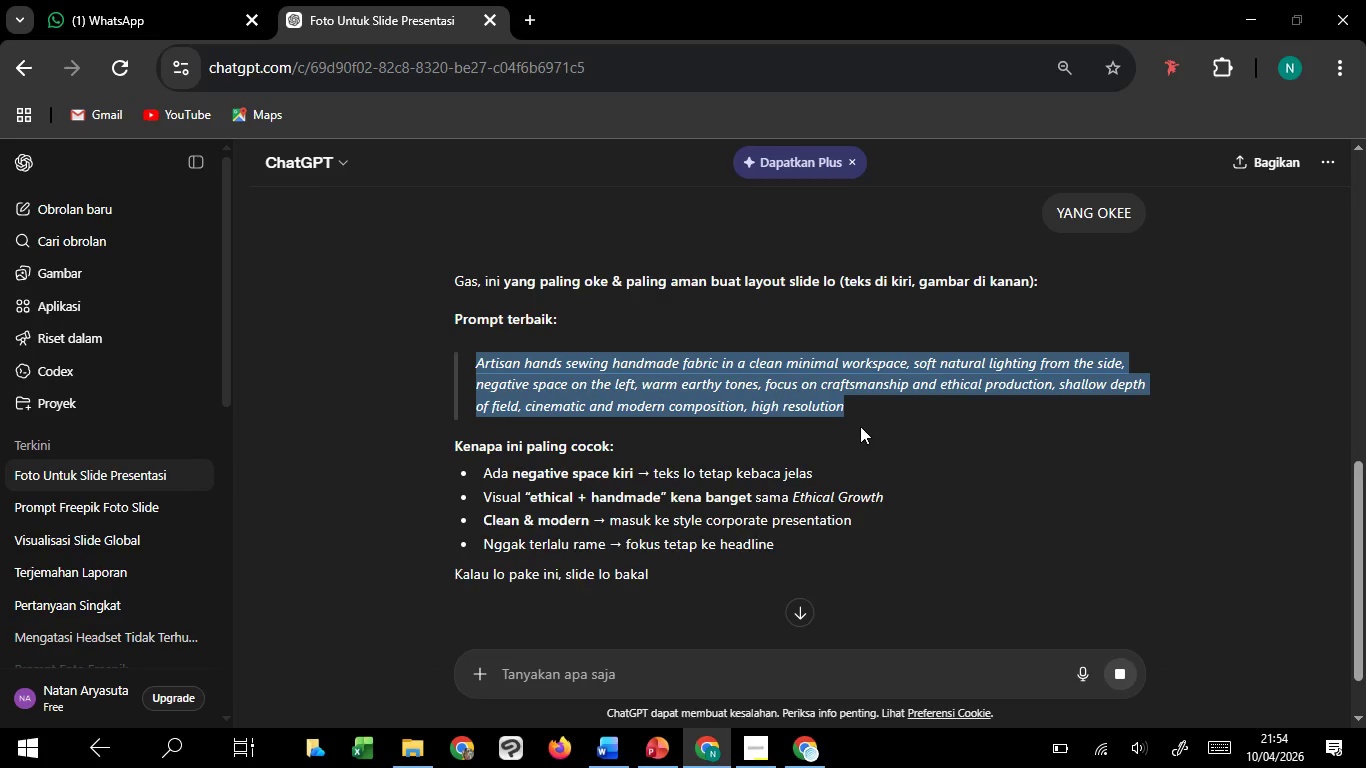 
key(Control+C)
 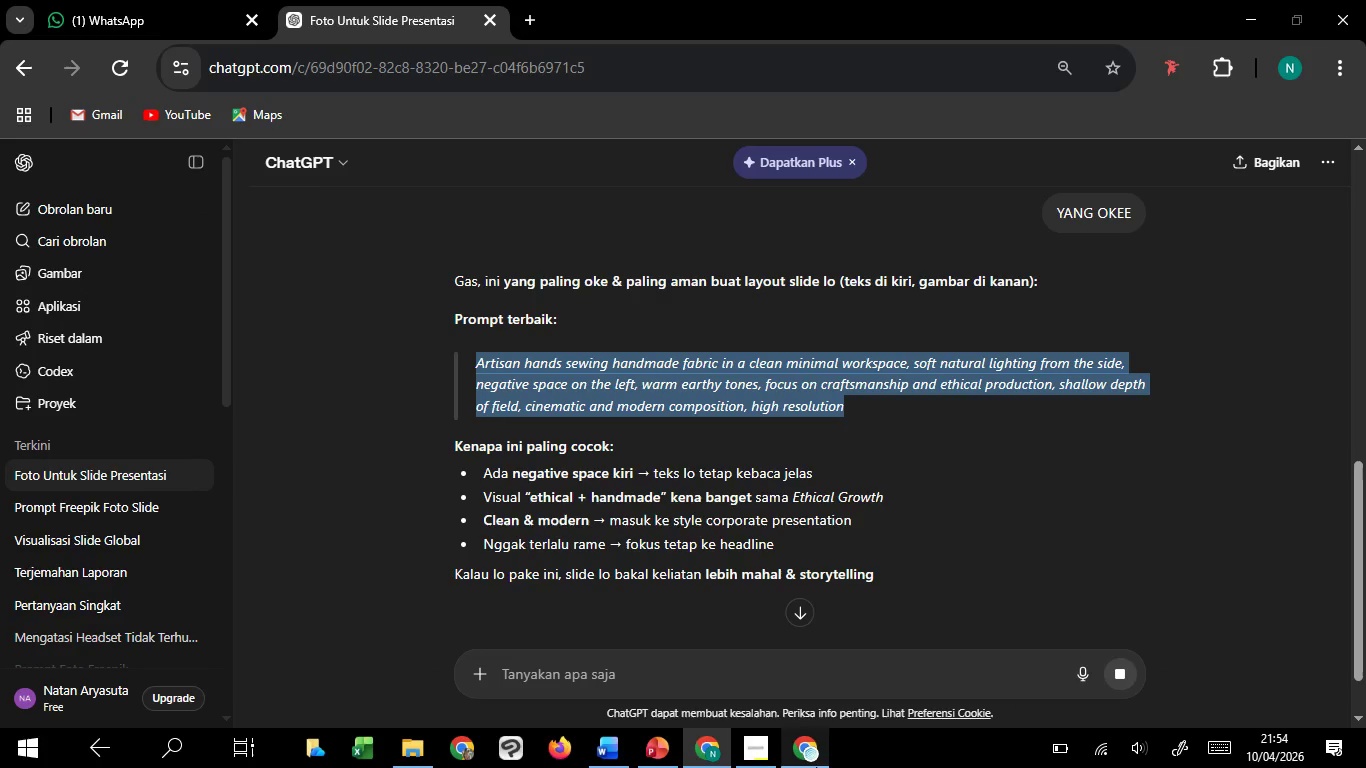 
key(Control+C)
 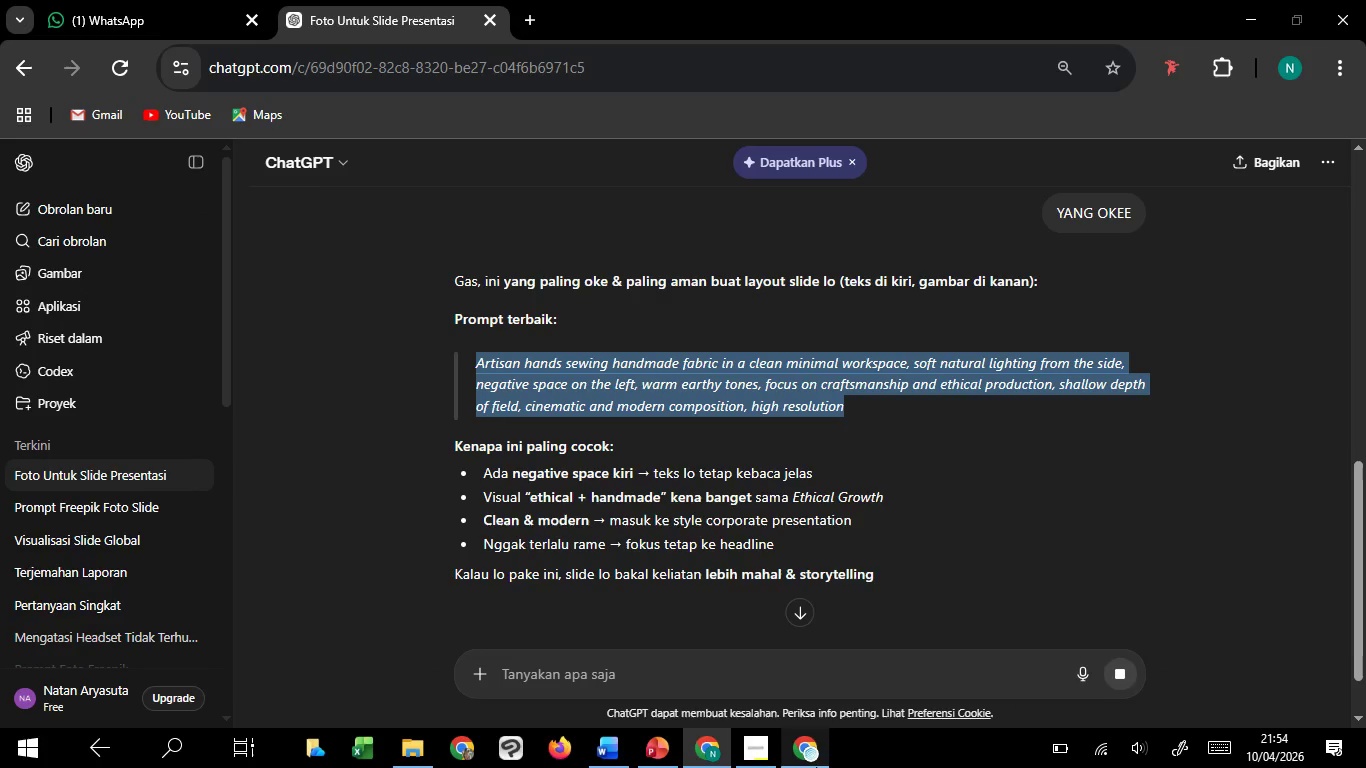 
key(Control+C)
 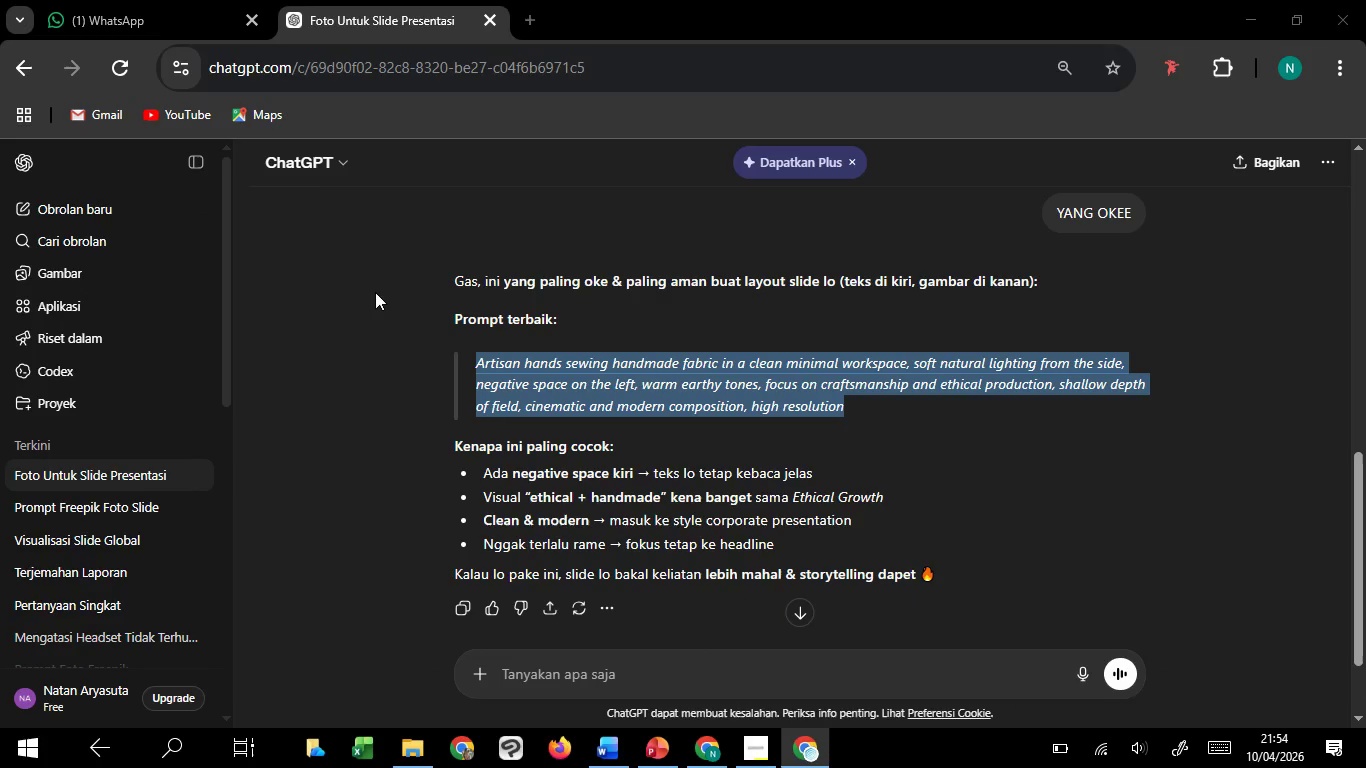 
left_click([820, 644])
 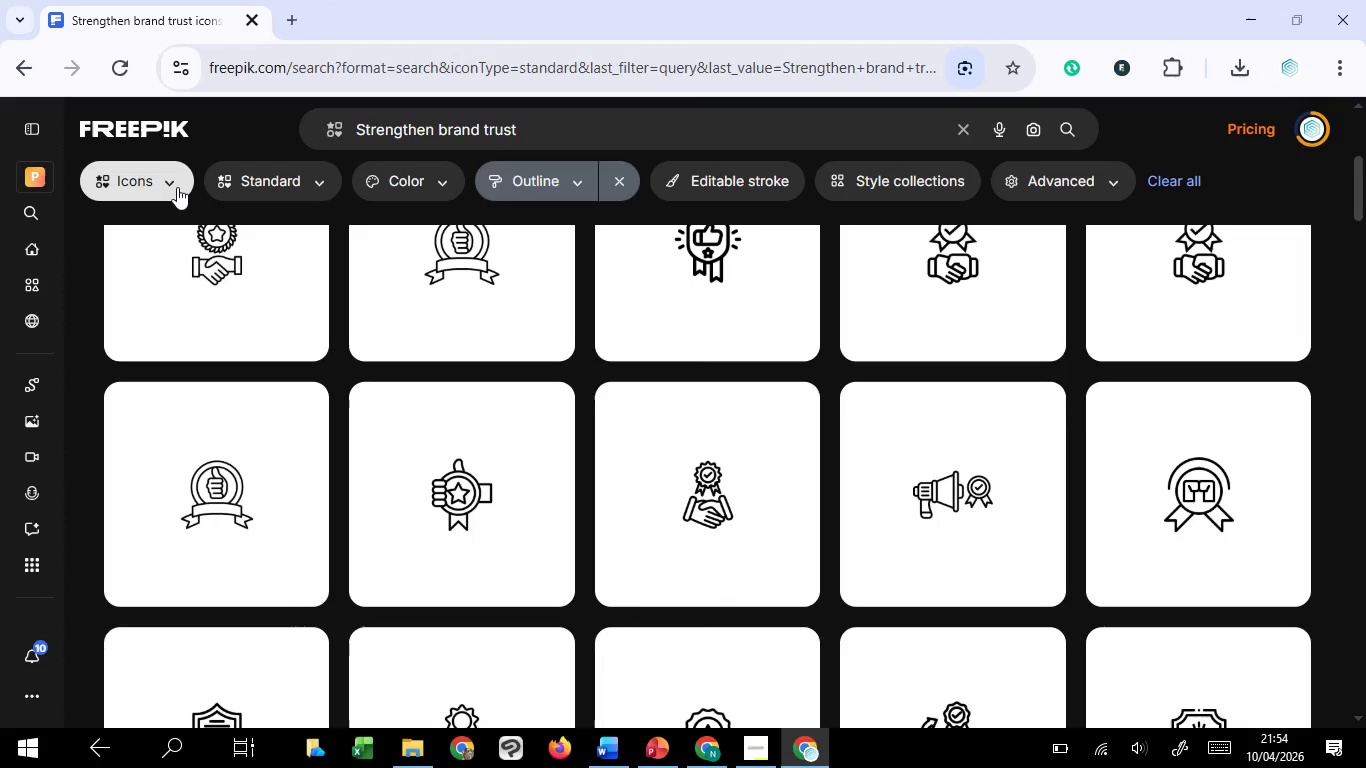 
left_click([177, 187])
 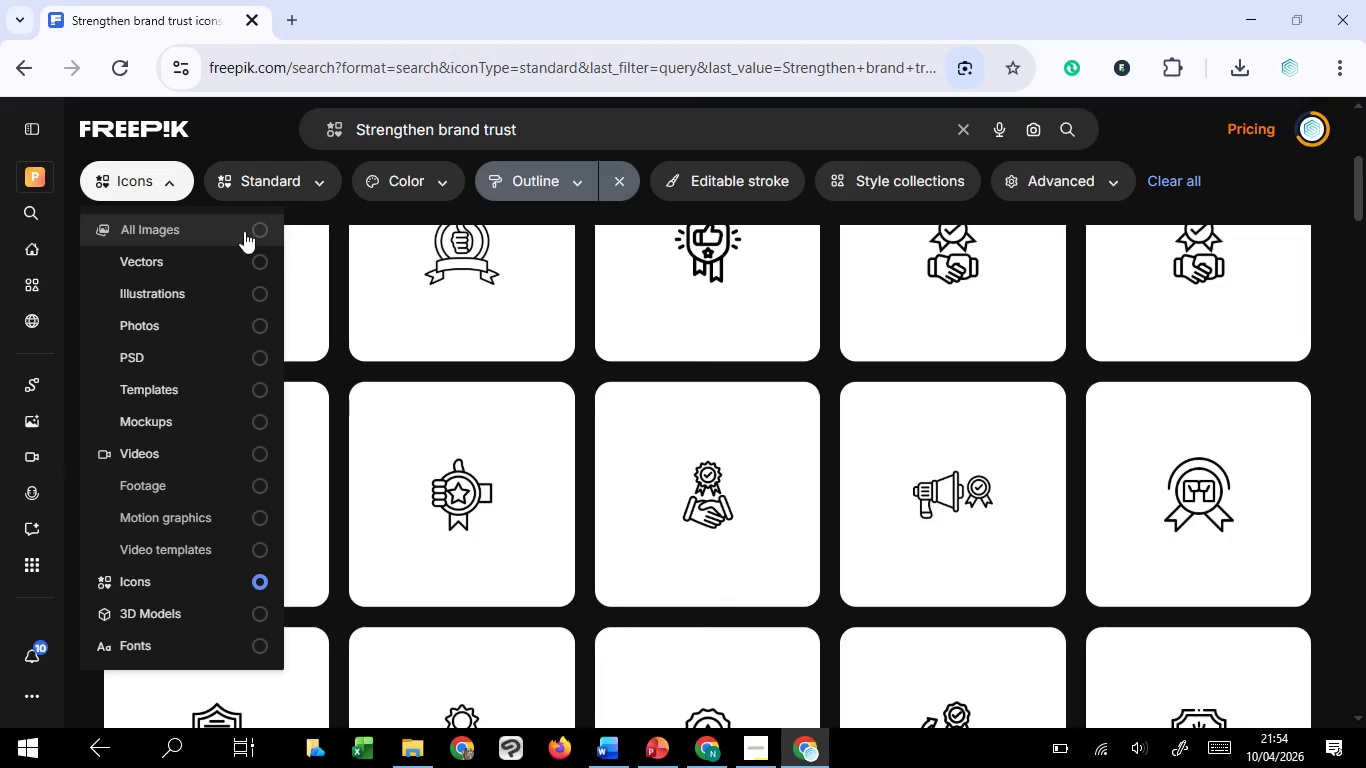 
left_click([244, 231])
 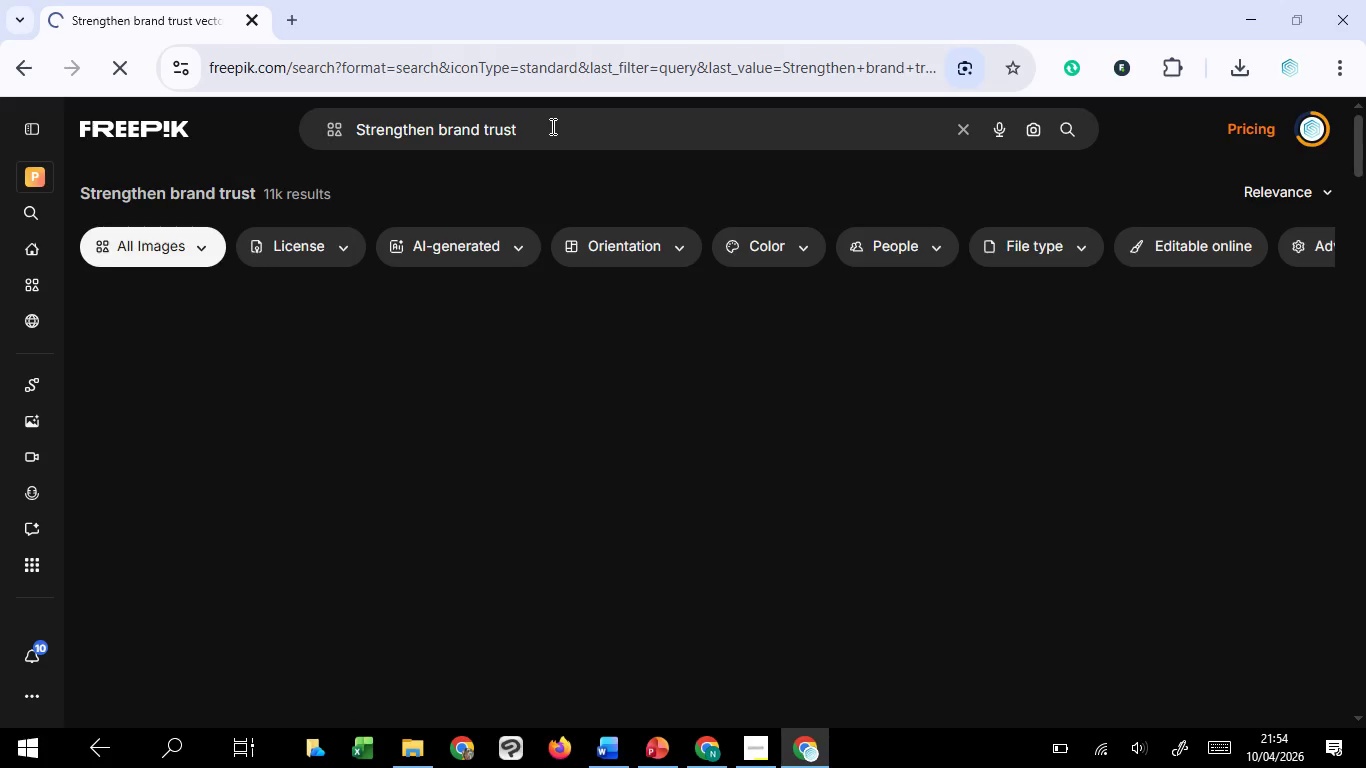 
left_click([551, 126])
 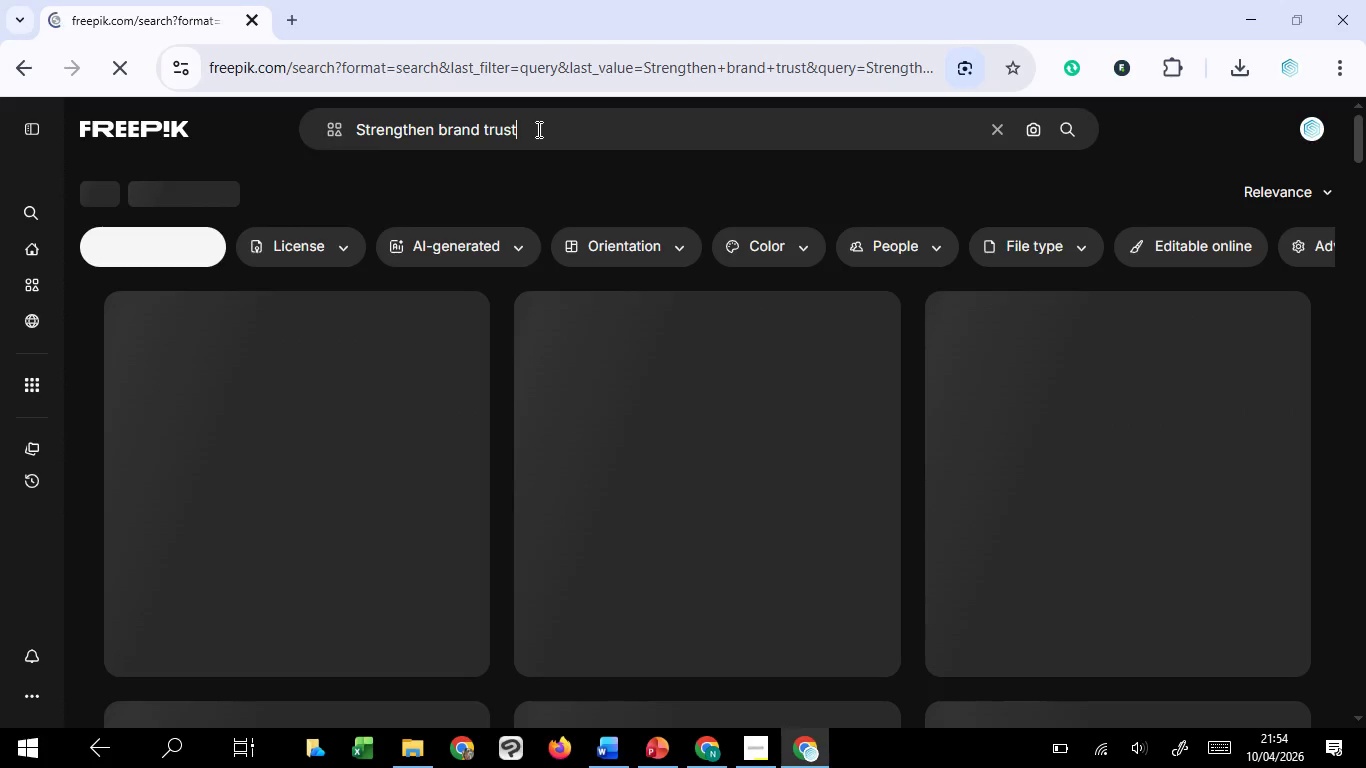 
left_click_drag(start_coordinate=[537, 129], to_coordinate=[351, 136])
 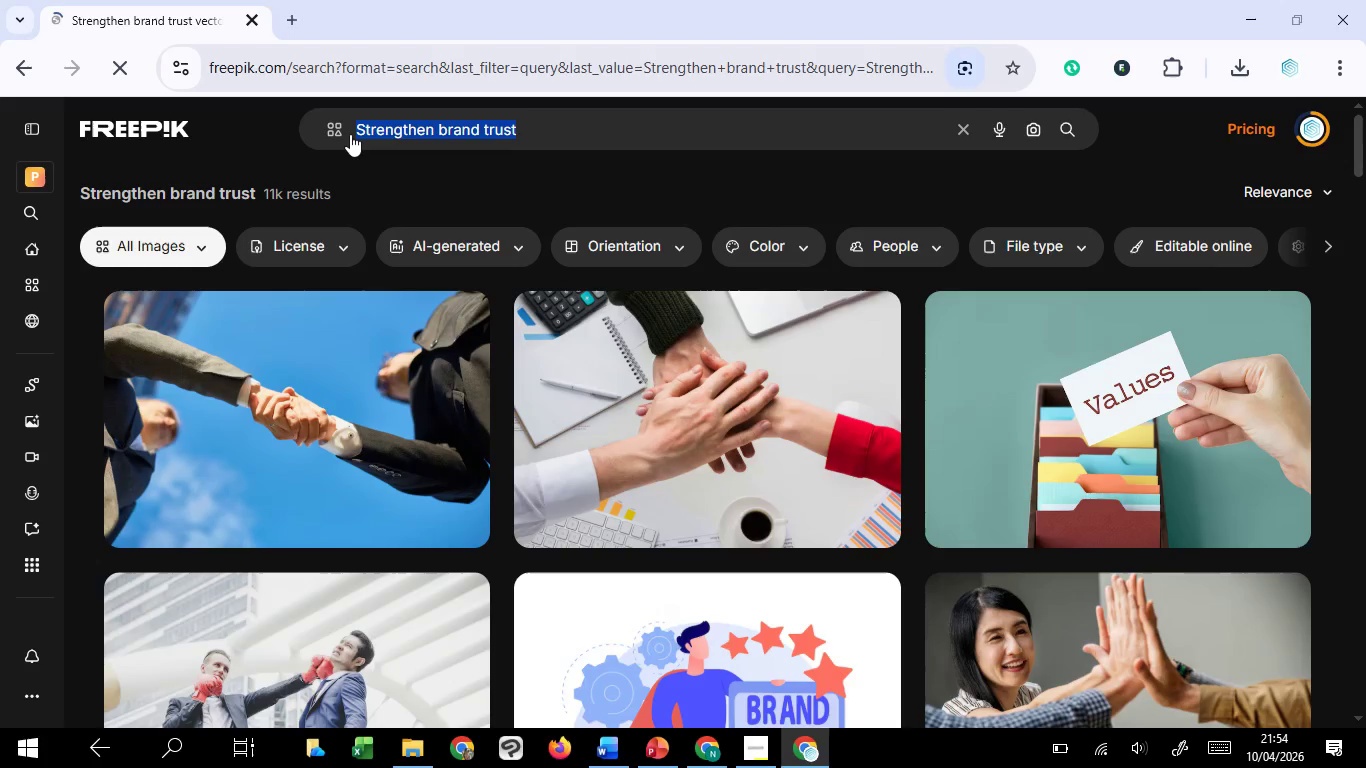 
key(Control+V)
 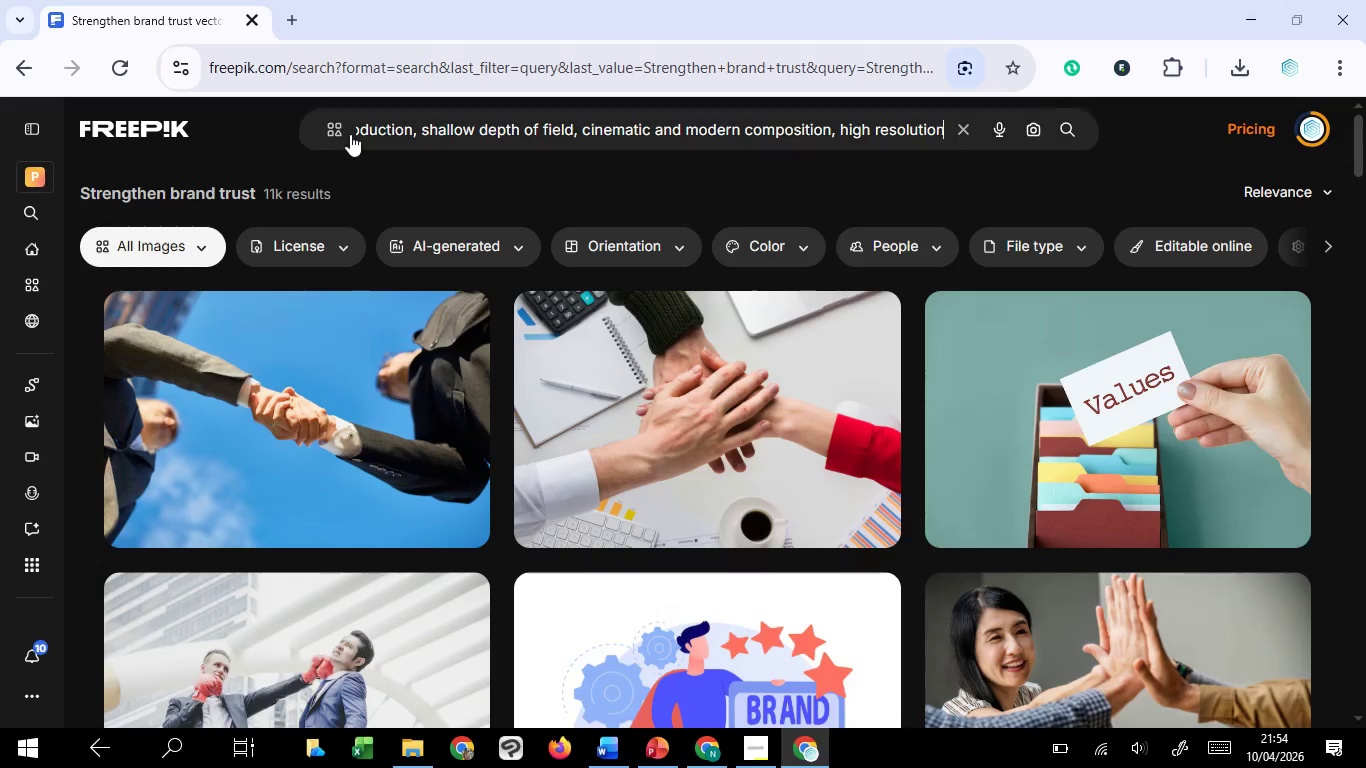 
key(Enter)
 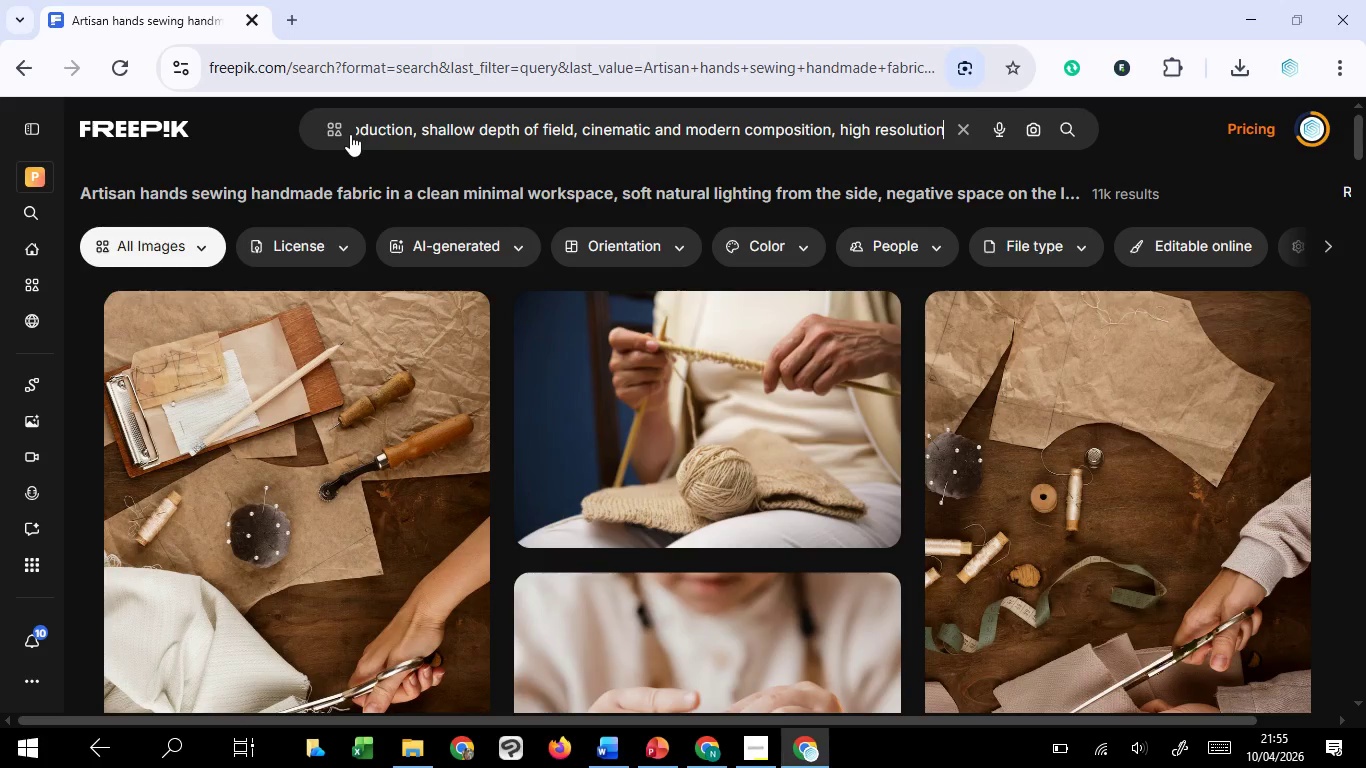 
wait(22.98)
 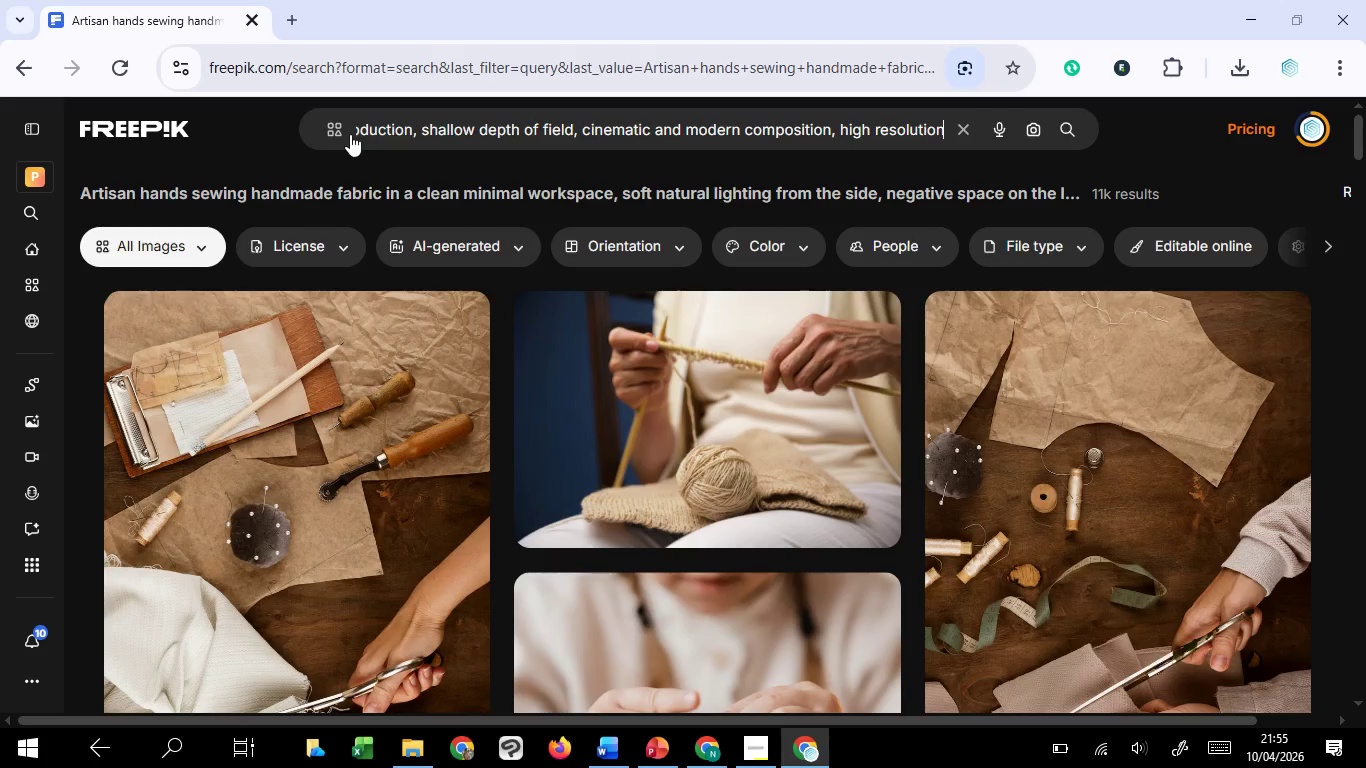 
left_click([653, 244])
 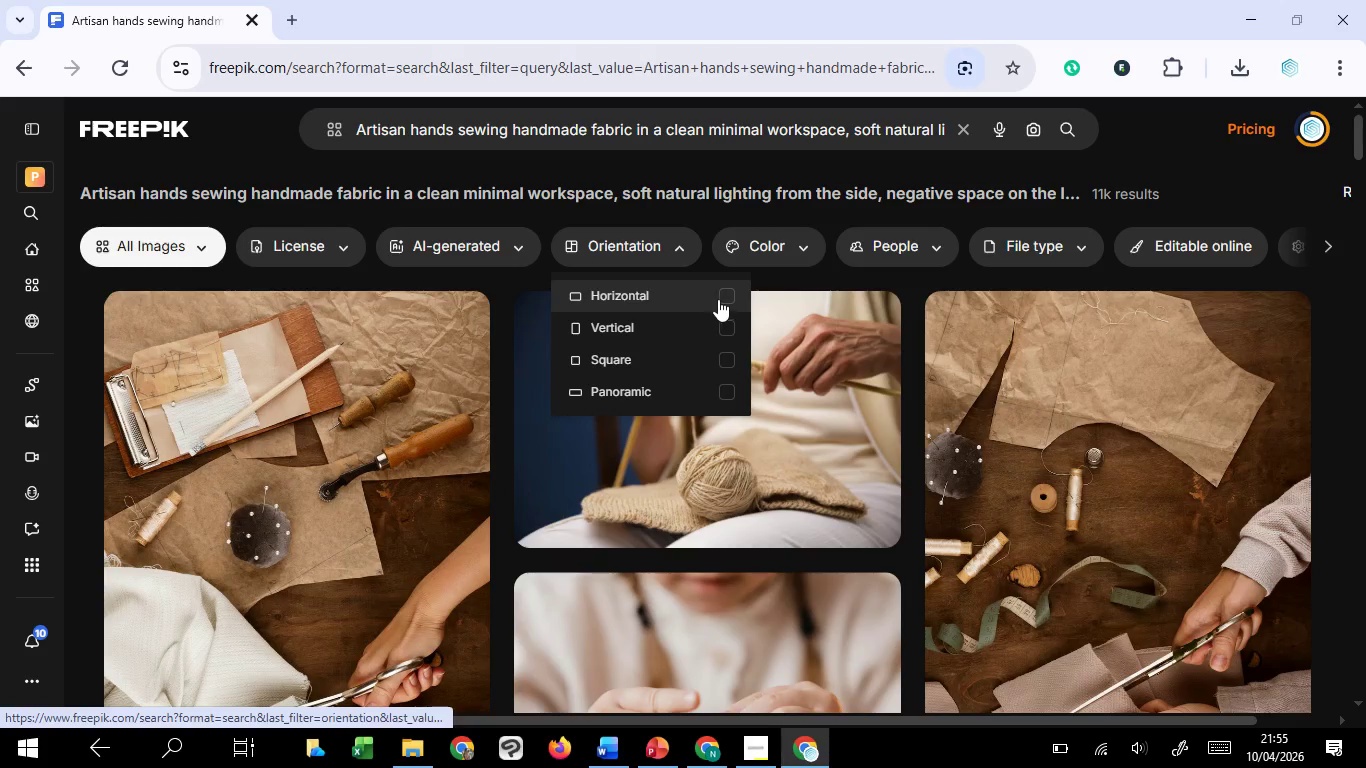 
left_click([718, 299])
 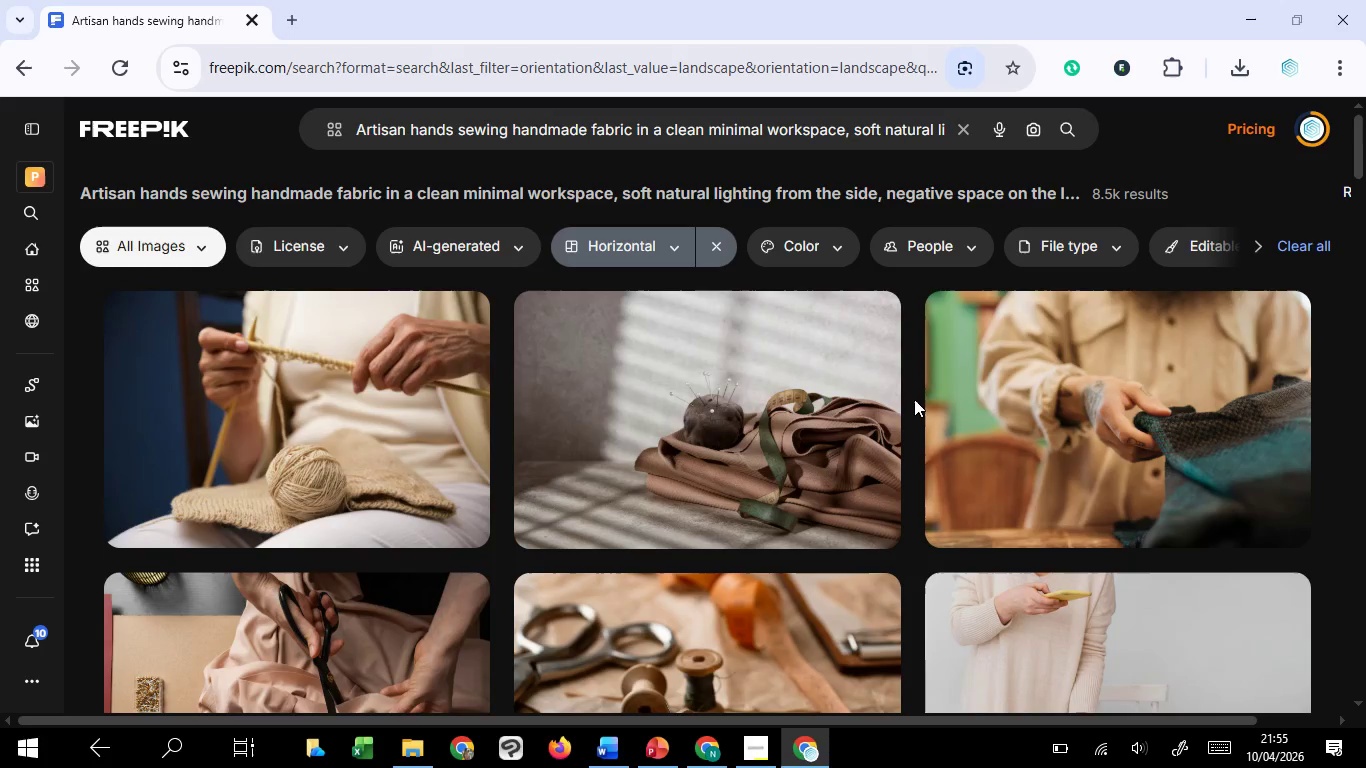 
scroll: coordinate [914, 399], scroll_direction: down, amount: 8.0
 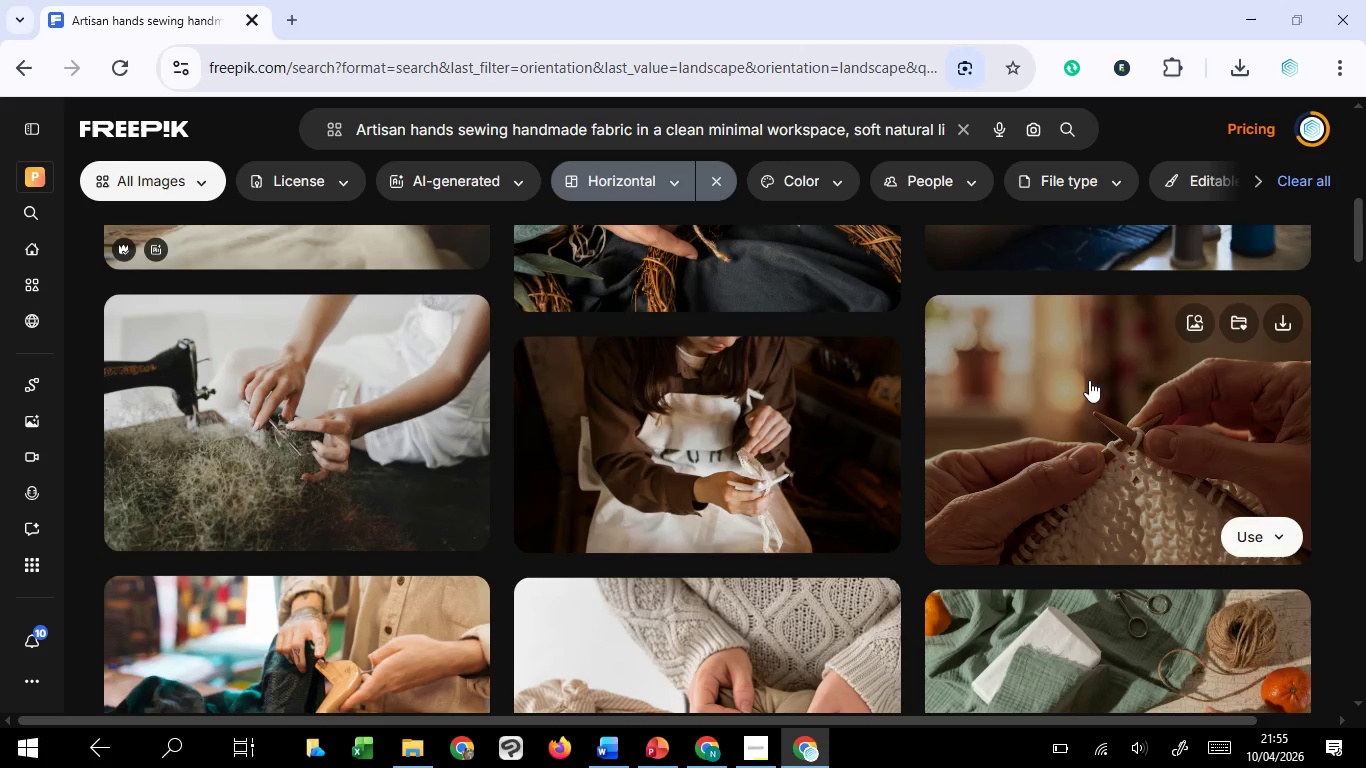 
left_click([1288, 326])
 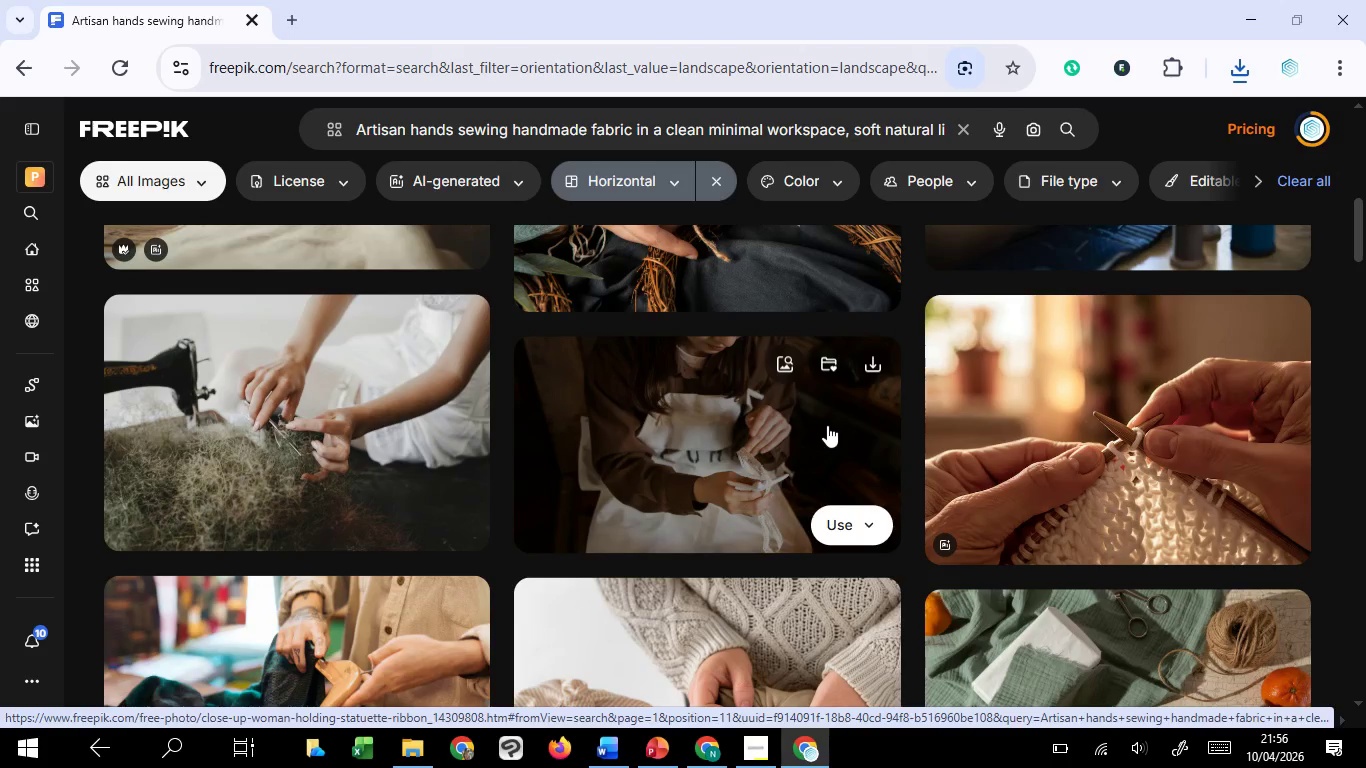 
wait(48.94)
 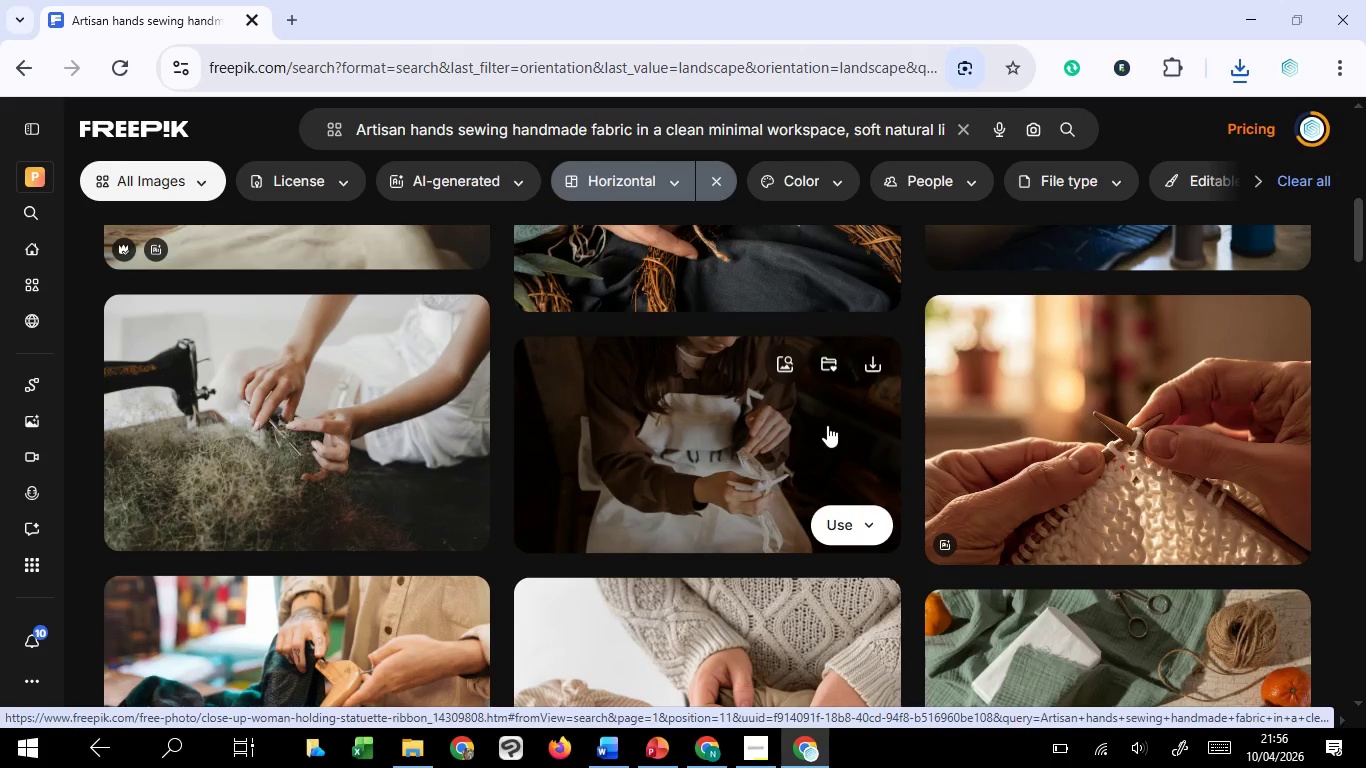 
left_click([639, 676])
 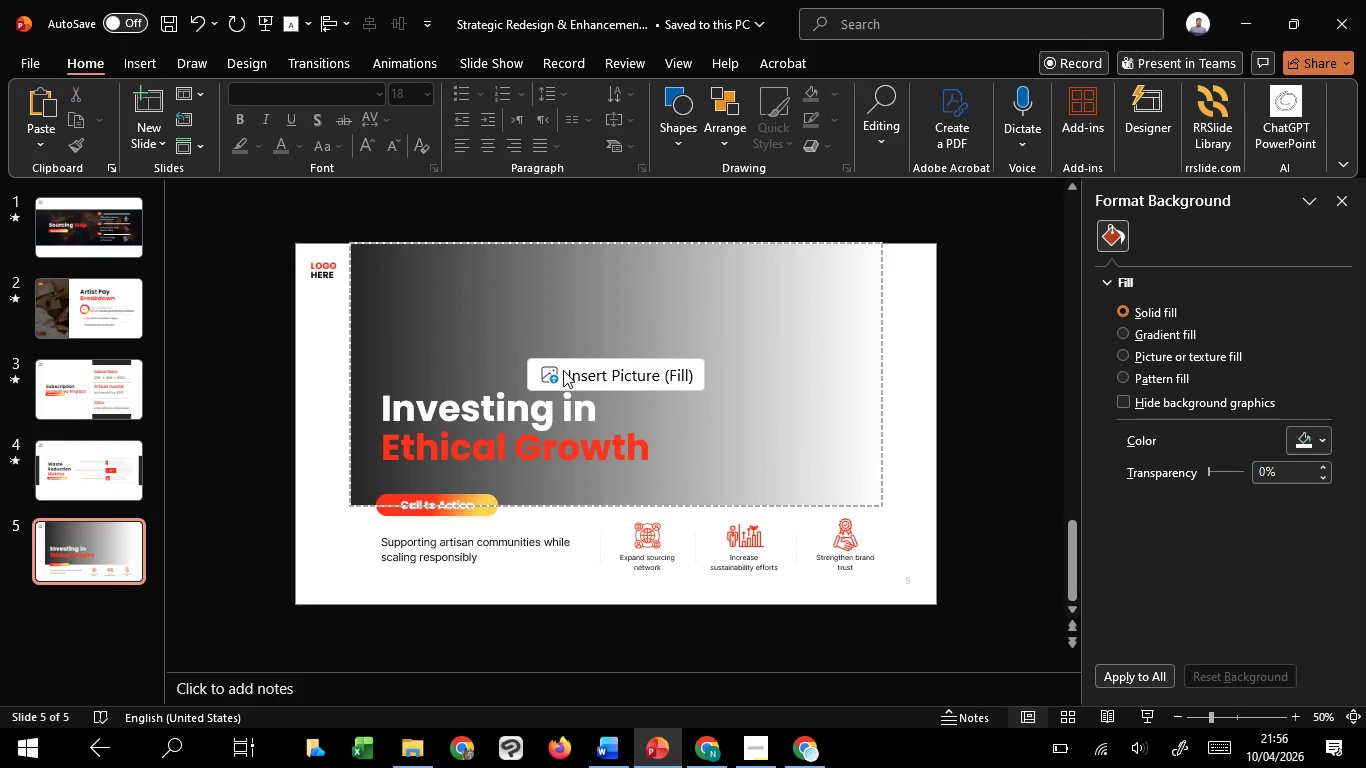 
left_click([563, 370])
 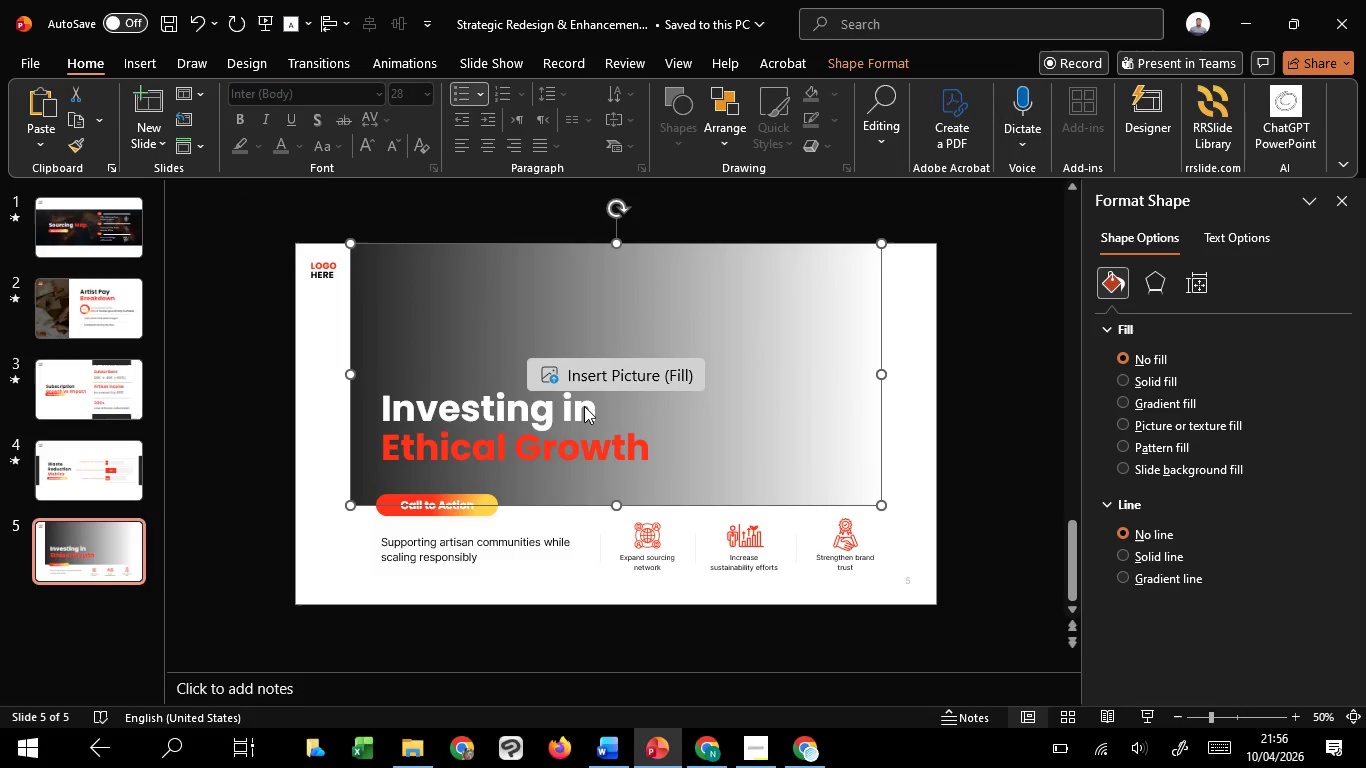 
left_click([584, 406])
 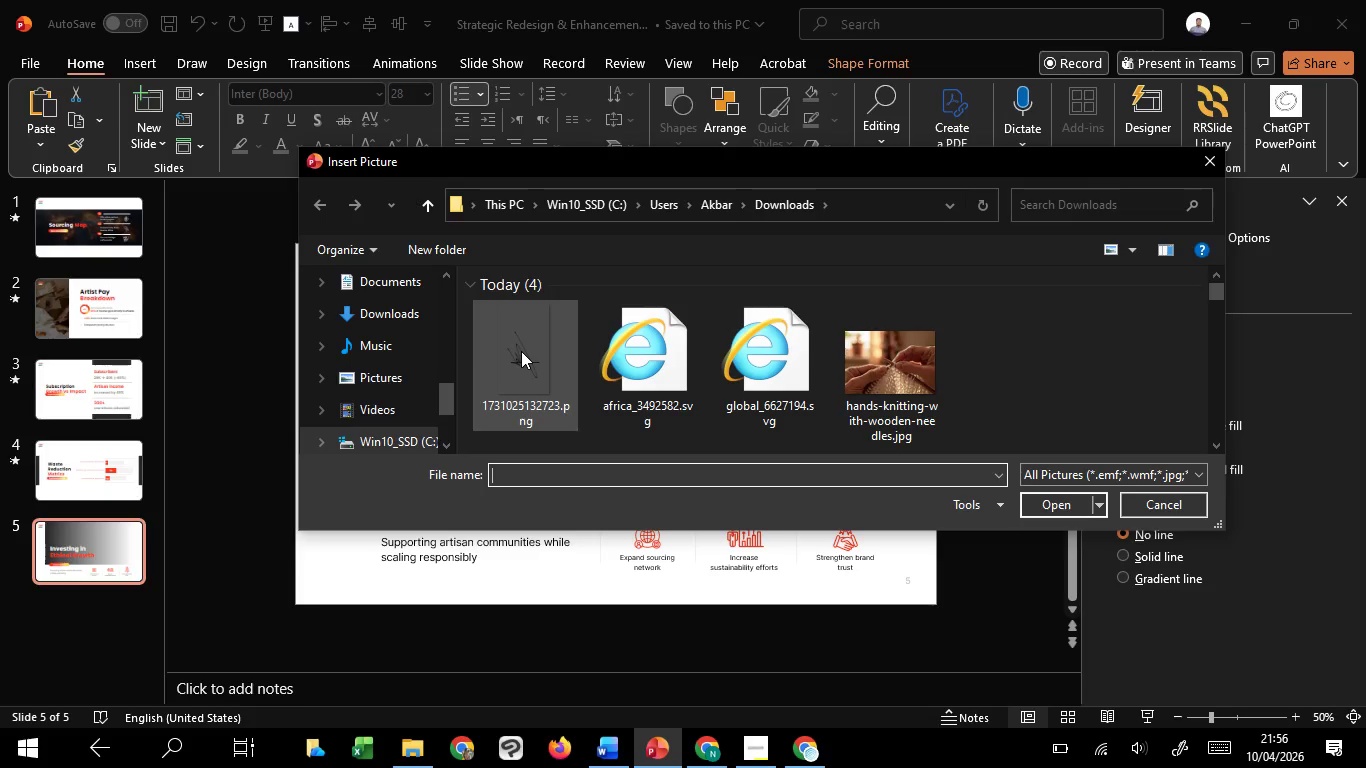 
wait(20.3)
 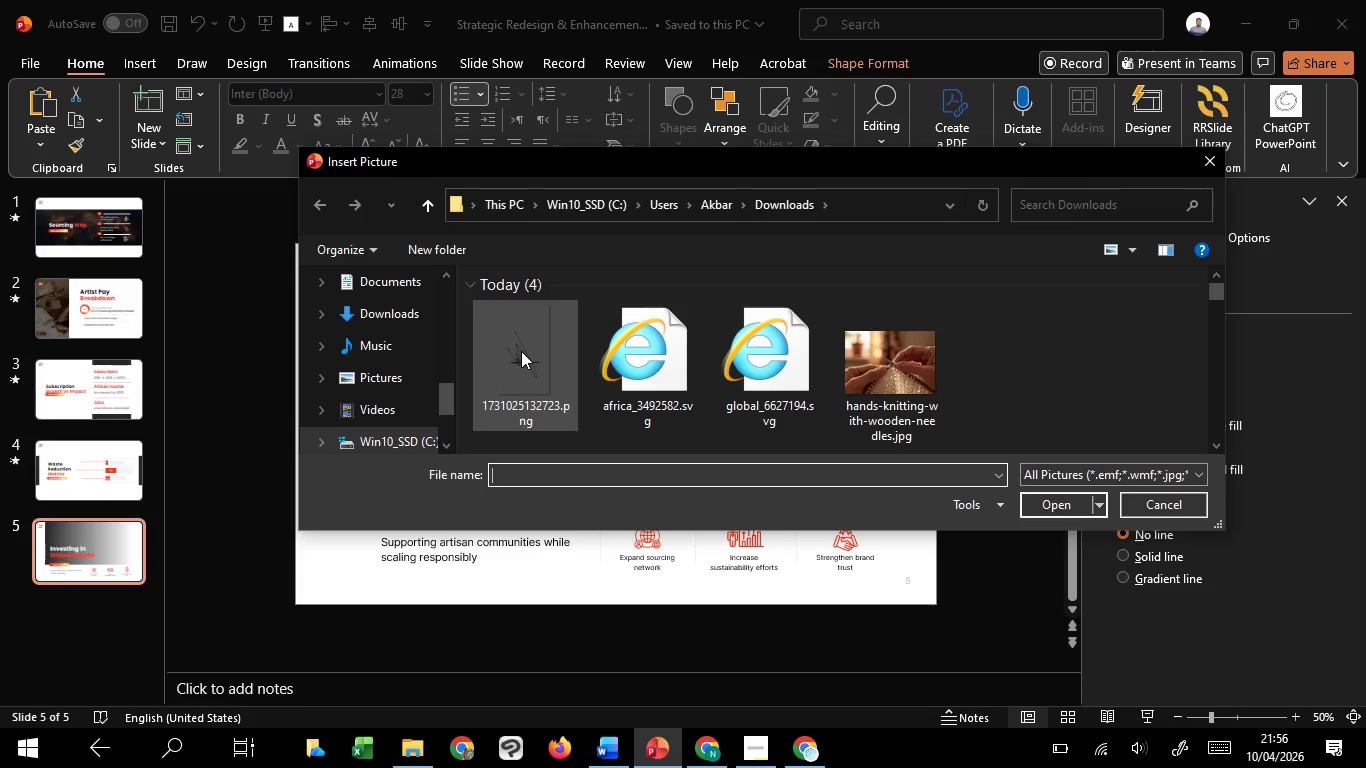 
left_click([933, 362])
 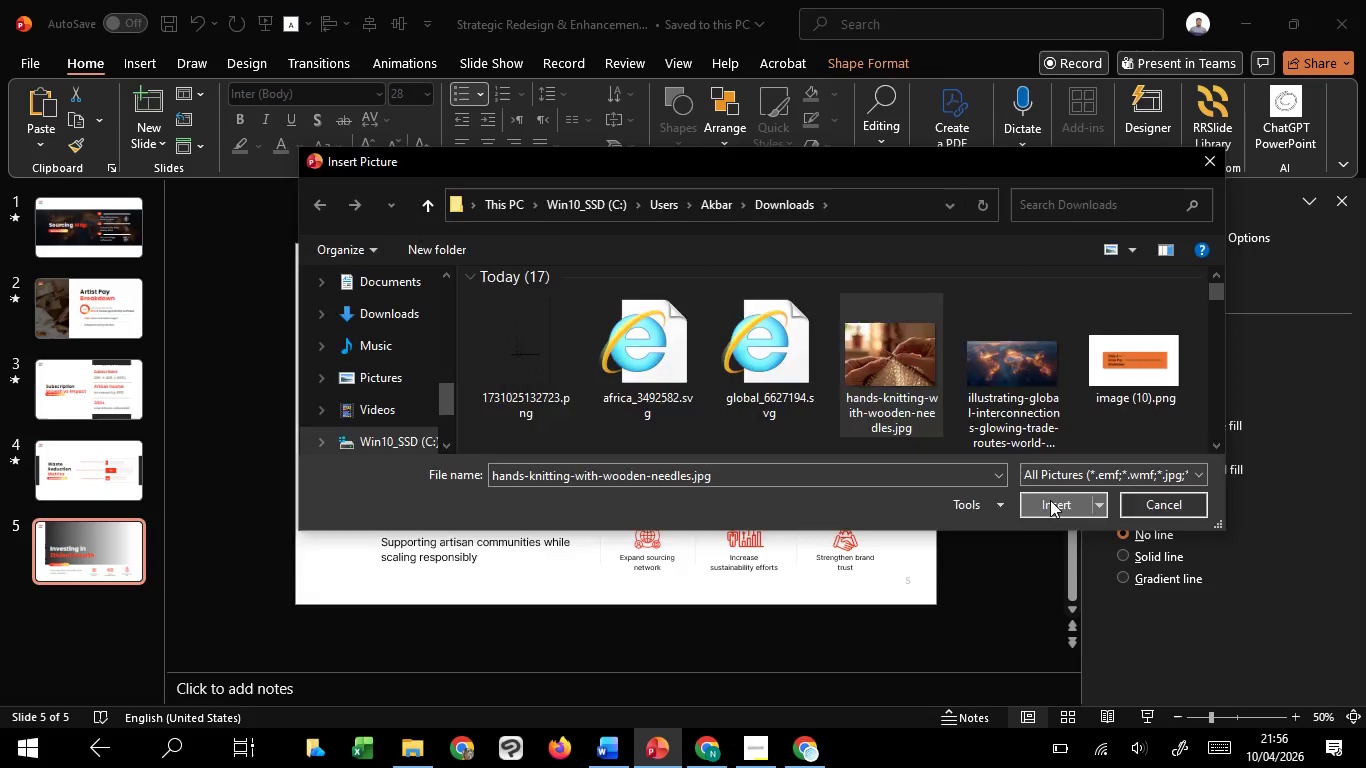 
left_click([1050, 500])
 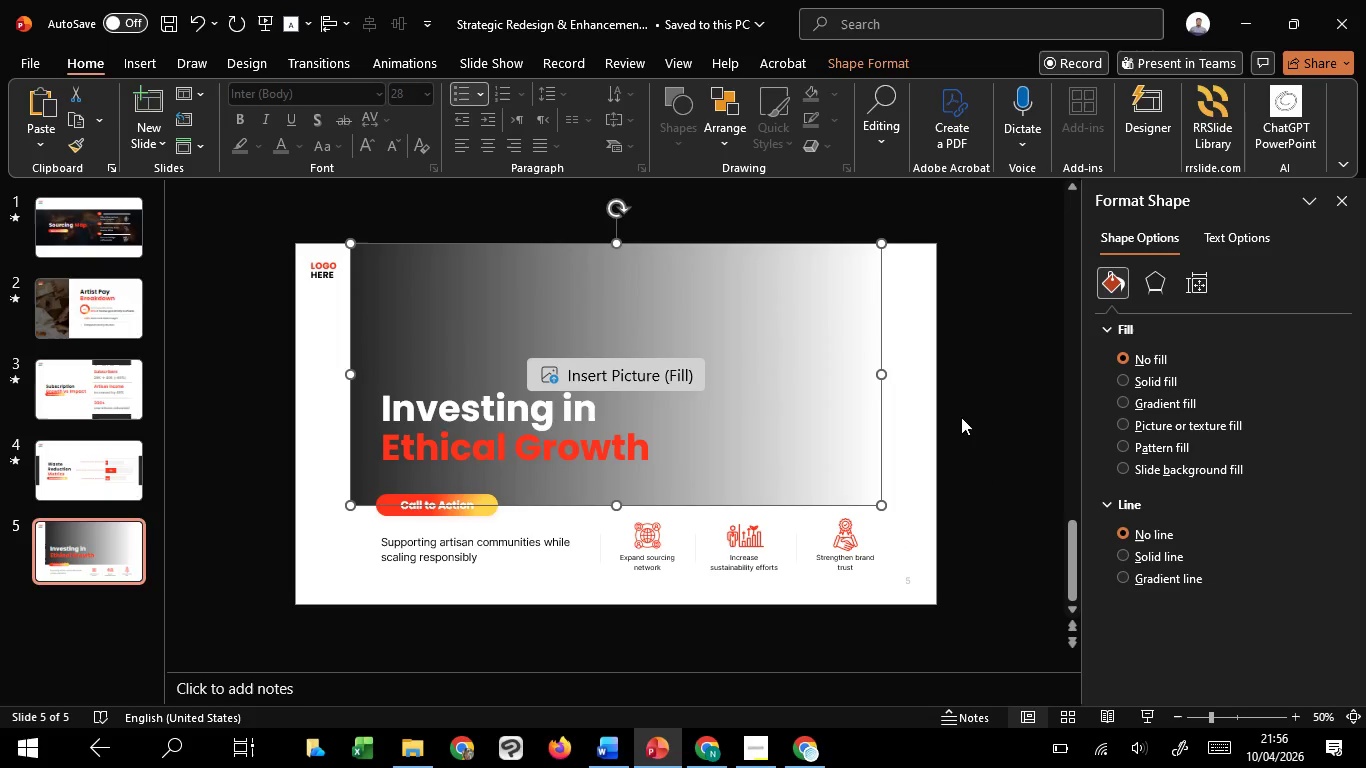 
mouse_move([936, 404])
 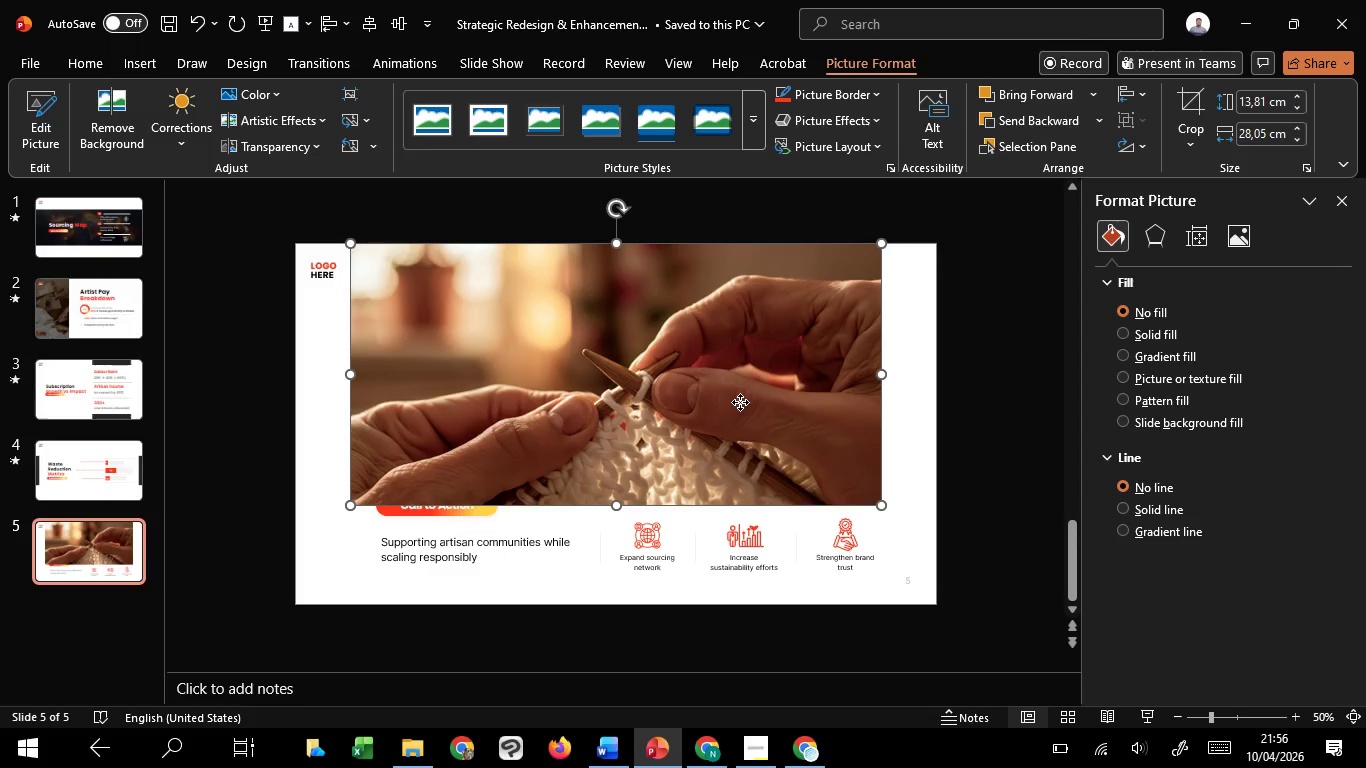 
right_click([740, 402])
 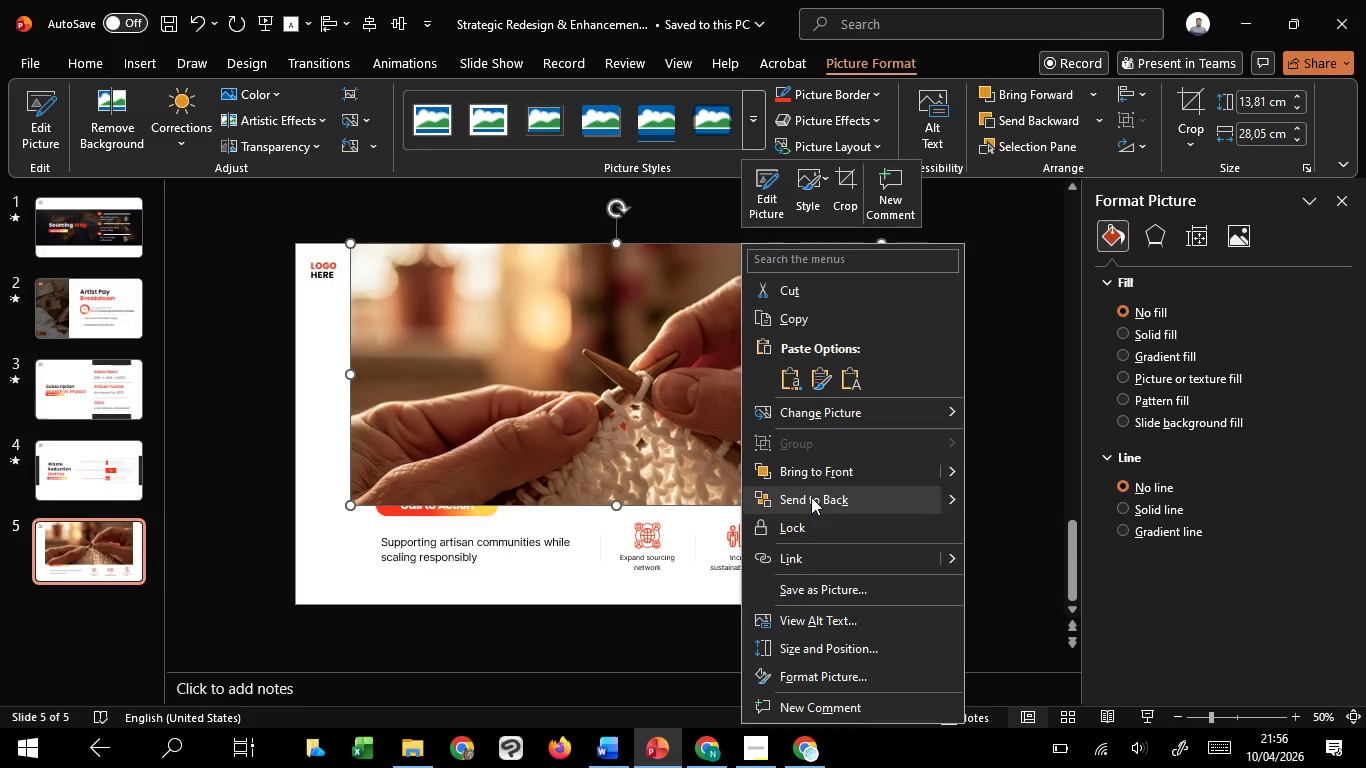 
left_click([811, 497])
 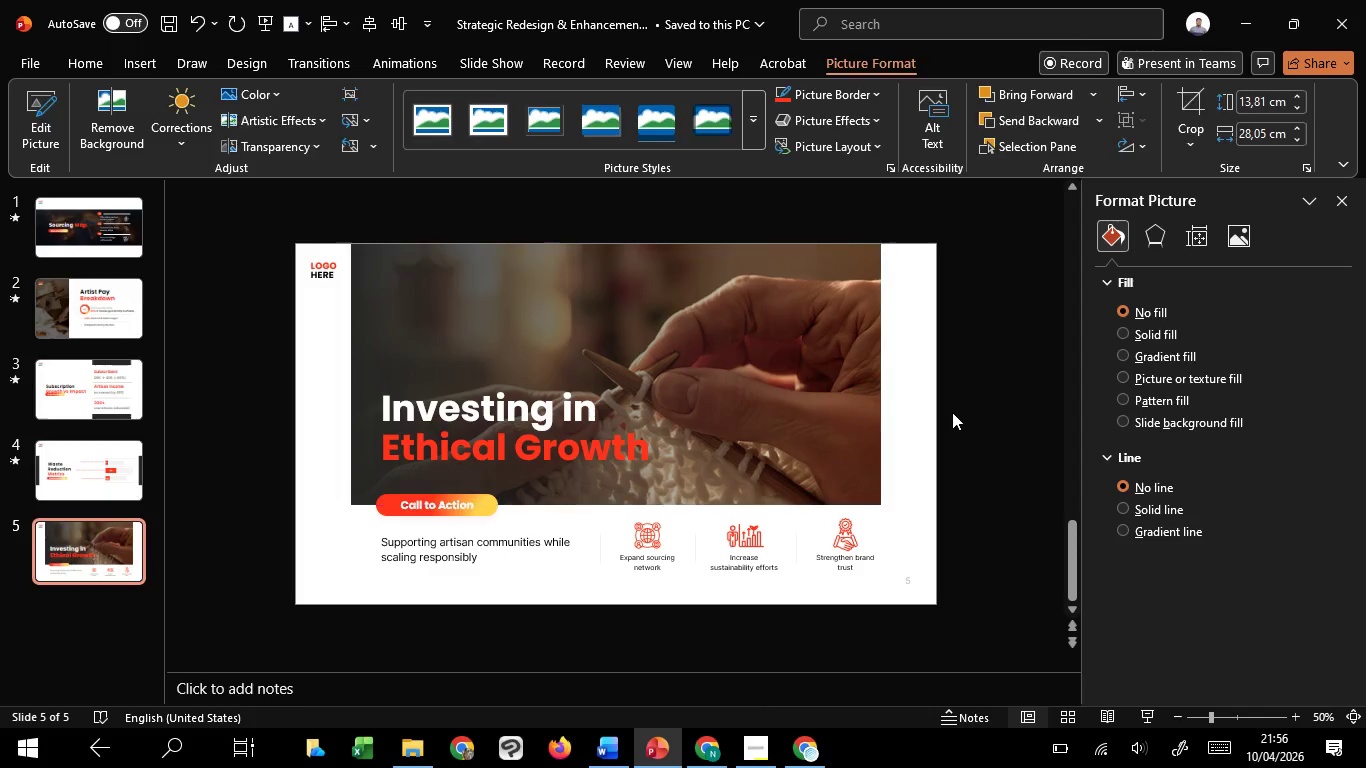 
left_click([952, 412])
 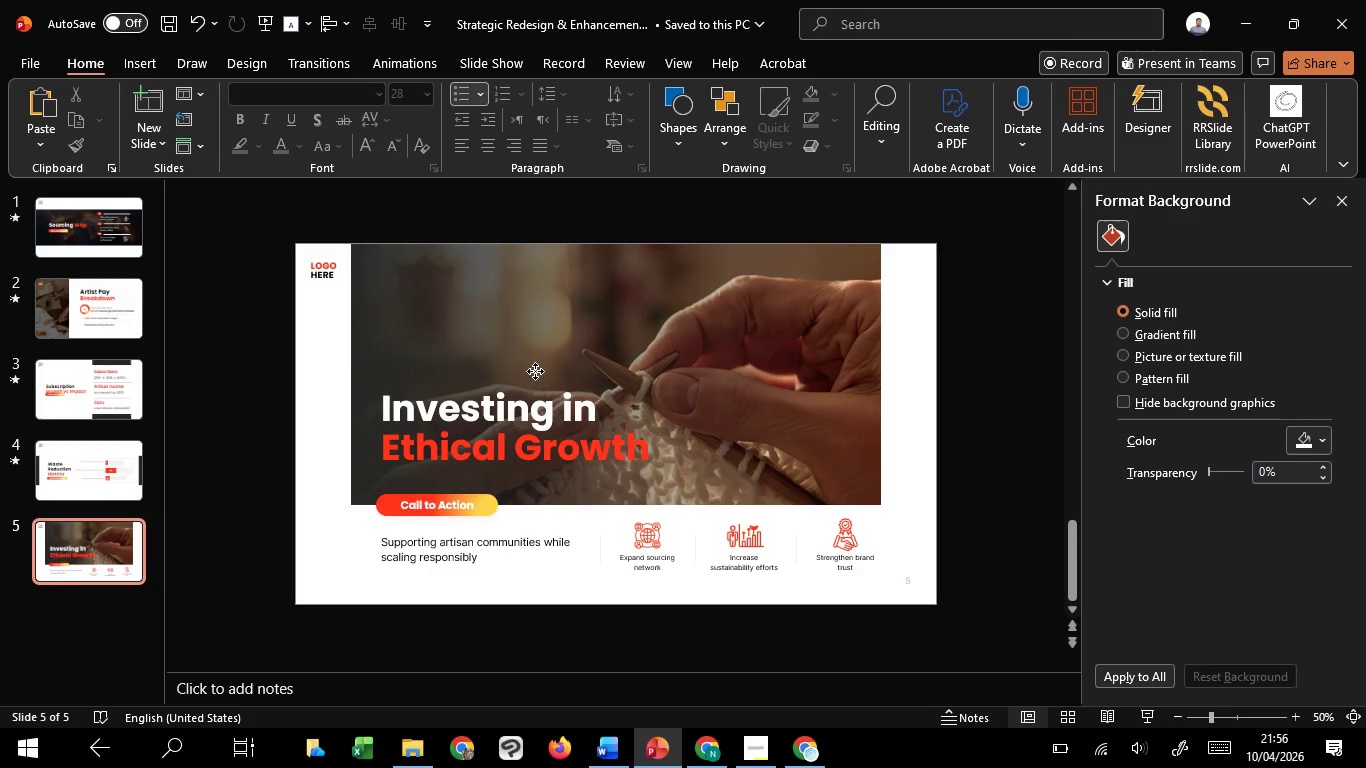 
left_click([535, 371])
 